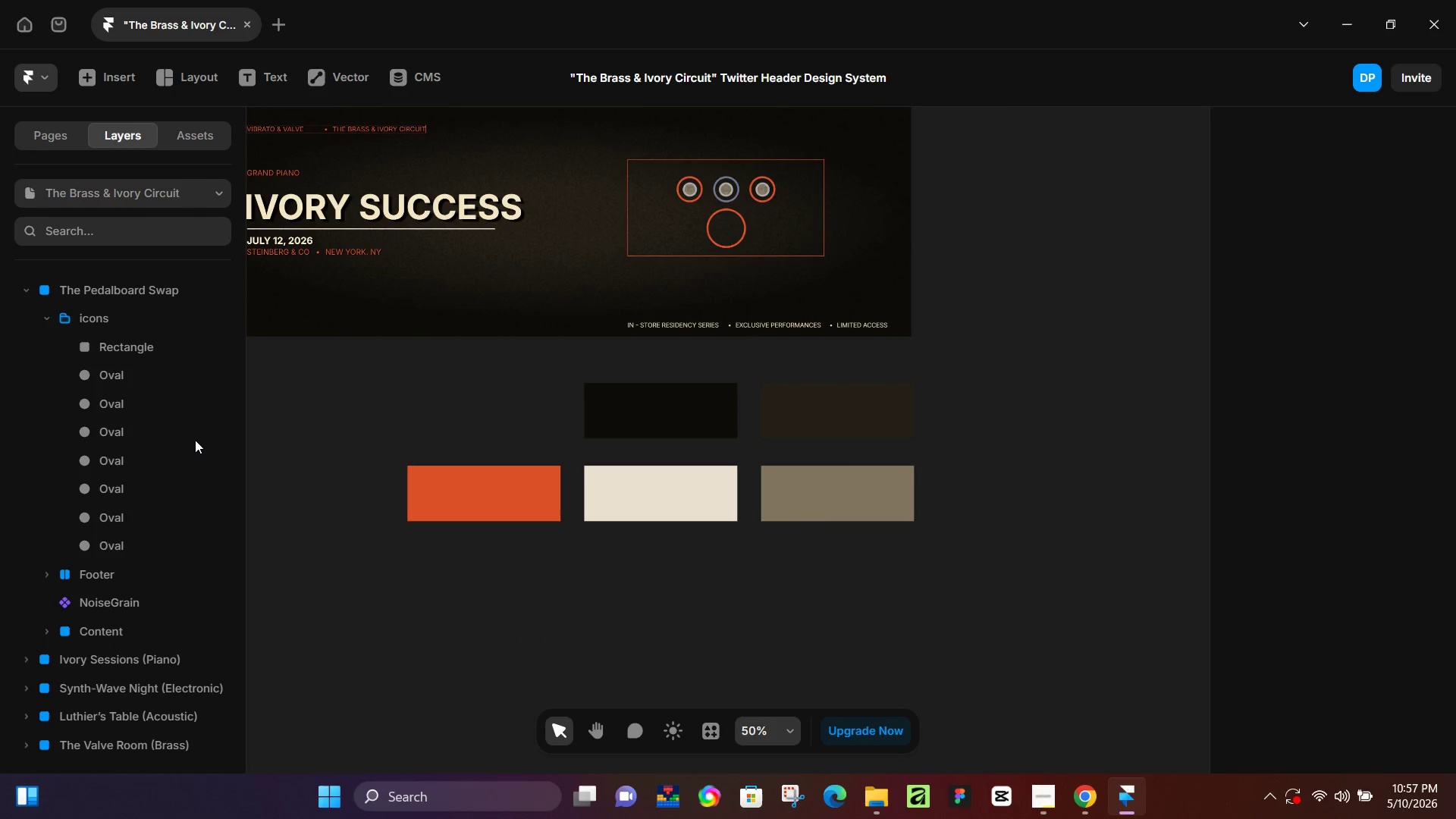 
left_click([132, 459])
 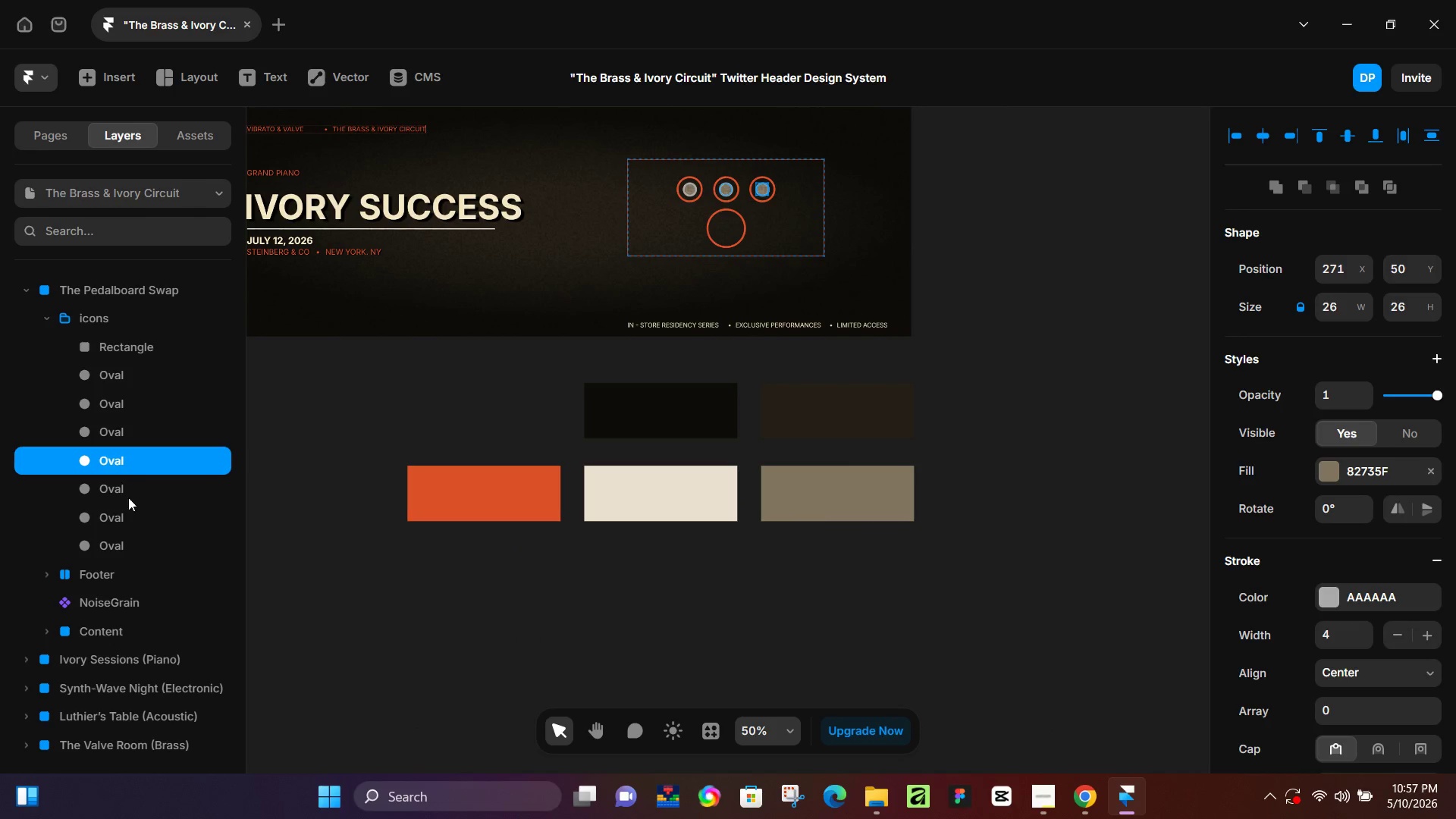 
hold_key(key=ShiftLeft, duration=0.33)
 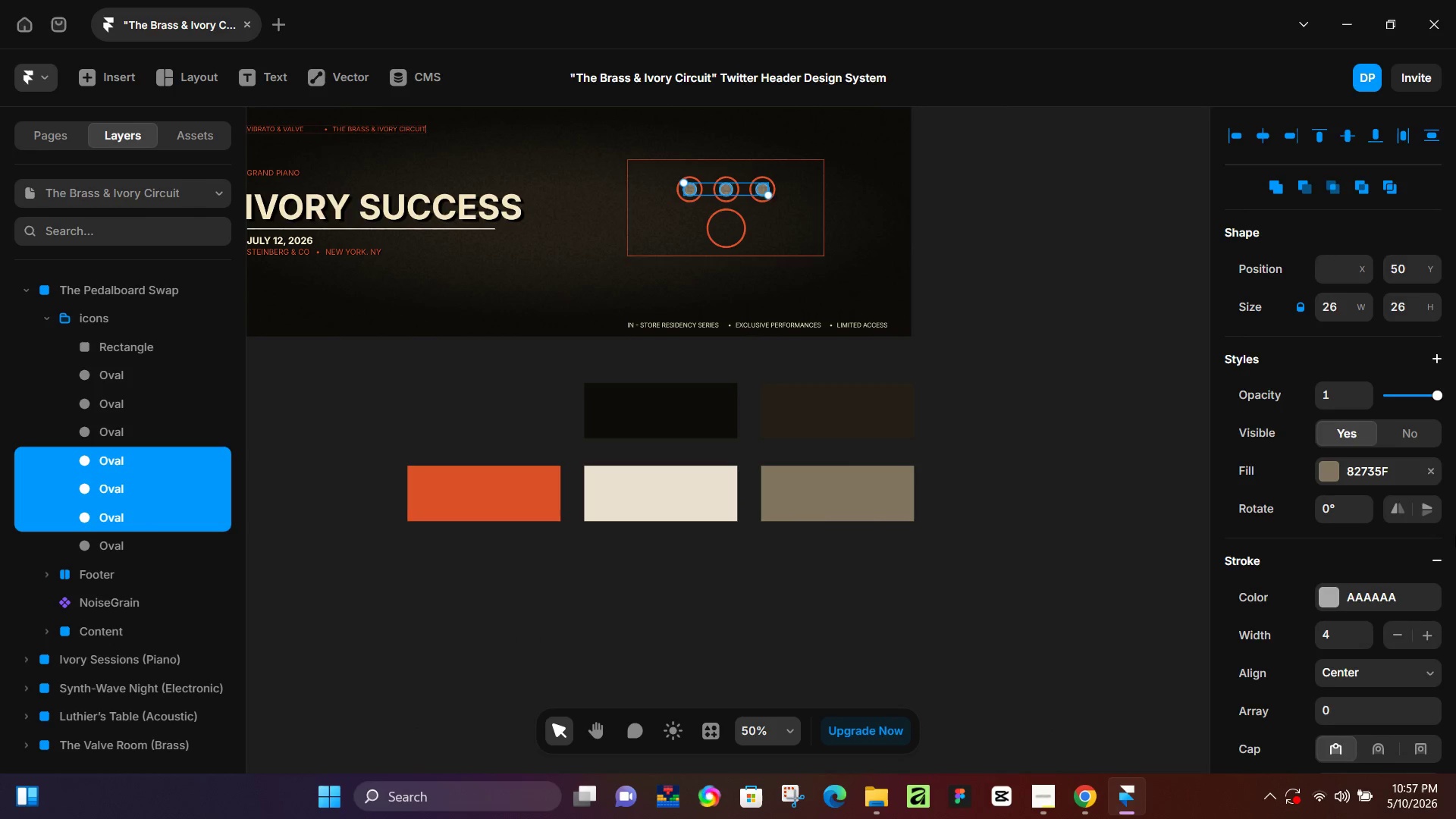 
scroll: coordinate [1363, 618], scroll_direction: down, amount: 2.0
 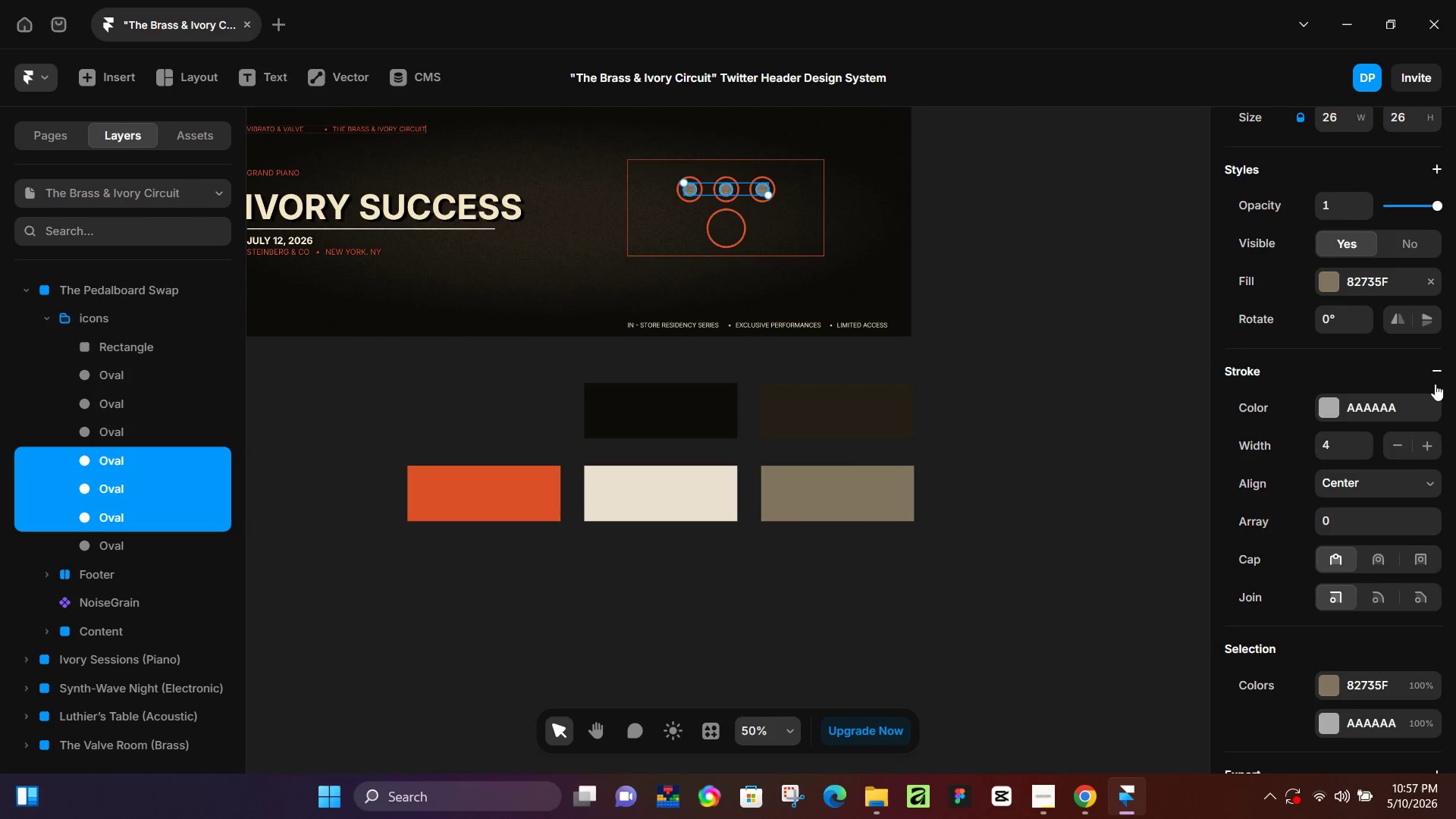 
left_click([1435, 372])
 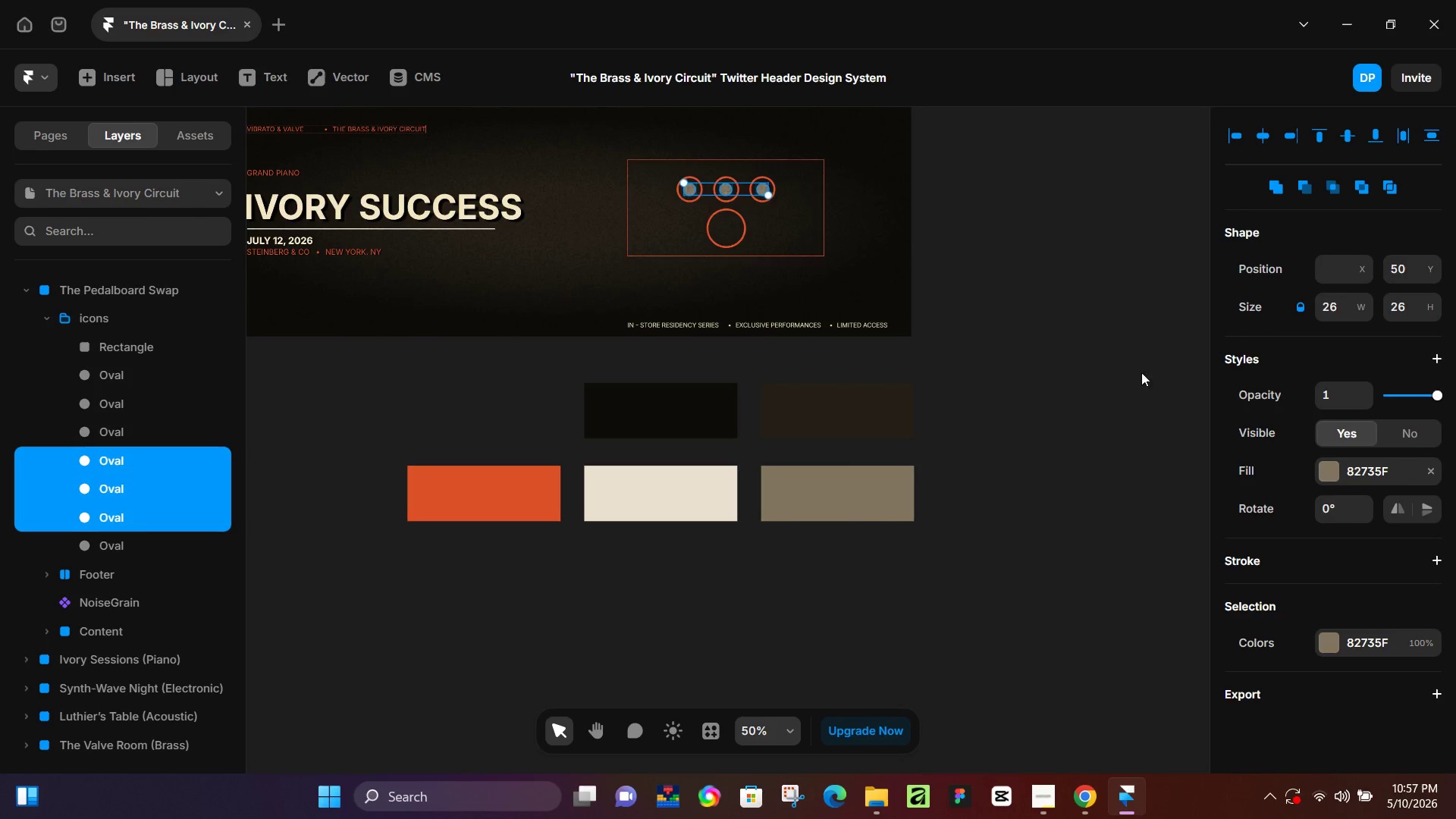 
left_click([1134, 372])
 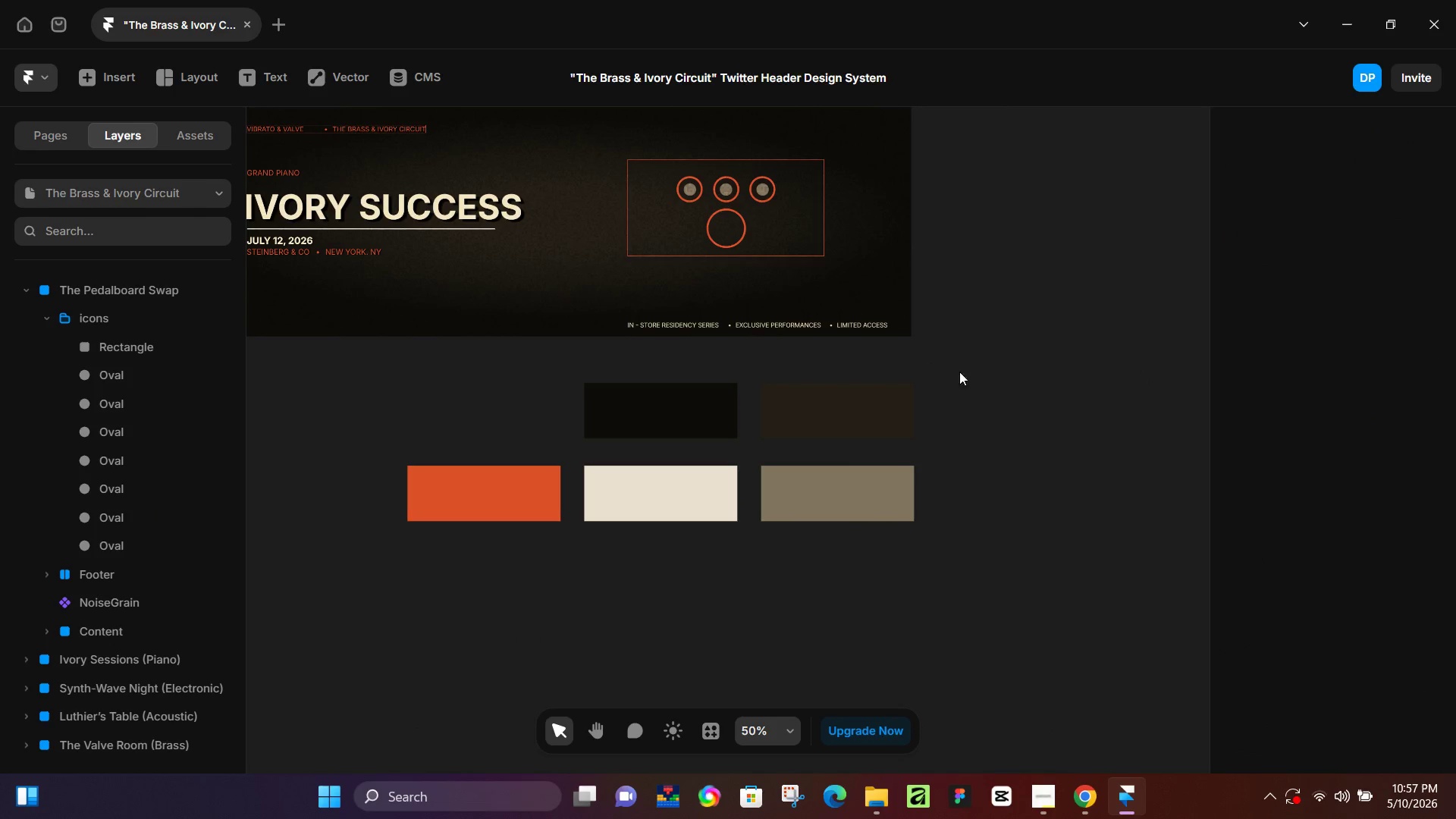 
hold_key(key=ControlLeft, duration=0.47)
scroll: coordinate [973, 372], scroll_direction: down, amount: 4.0
 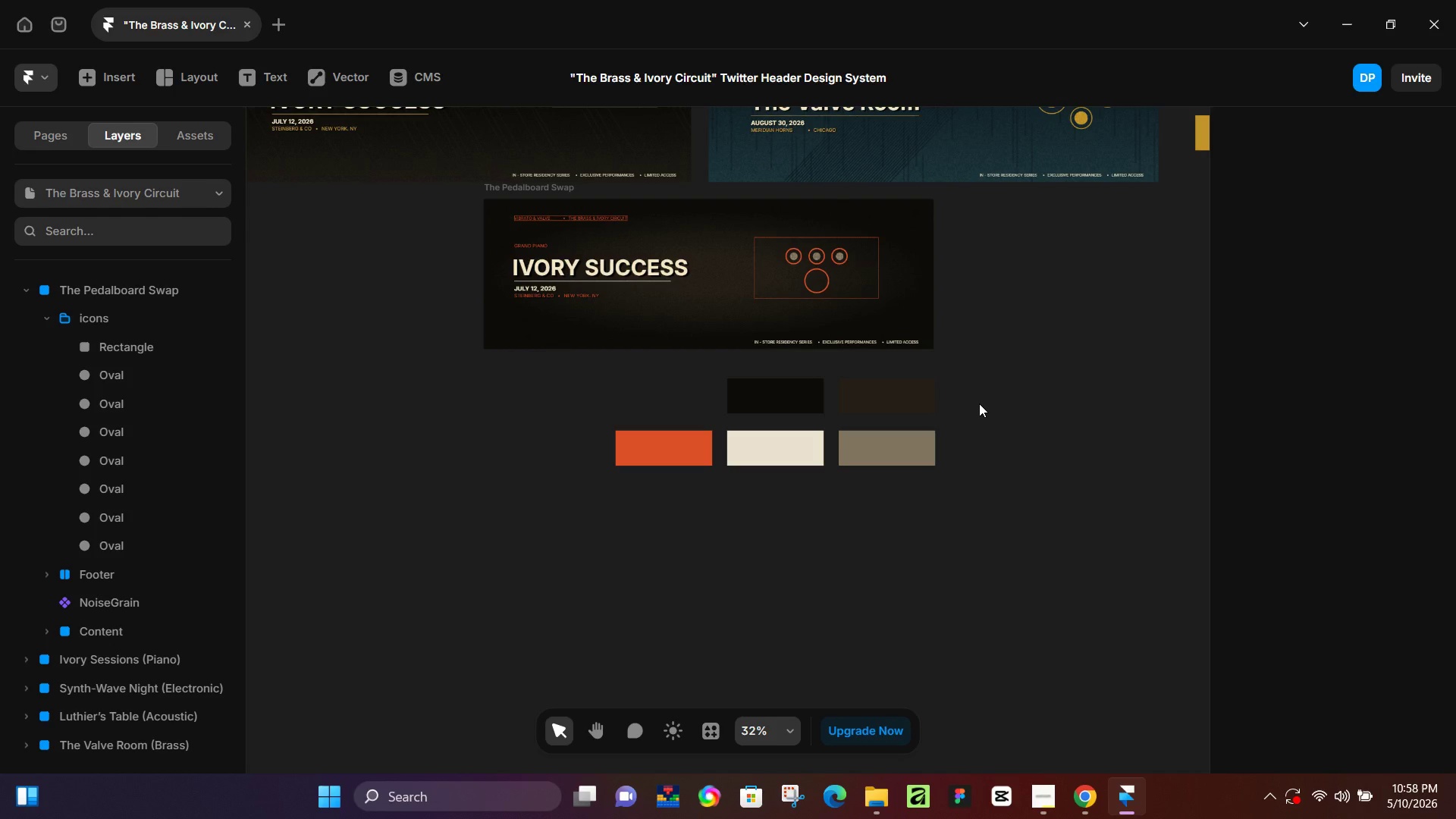 
wait(87.75)
 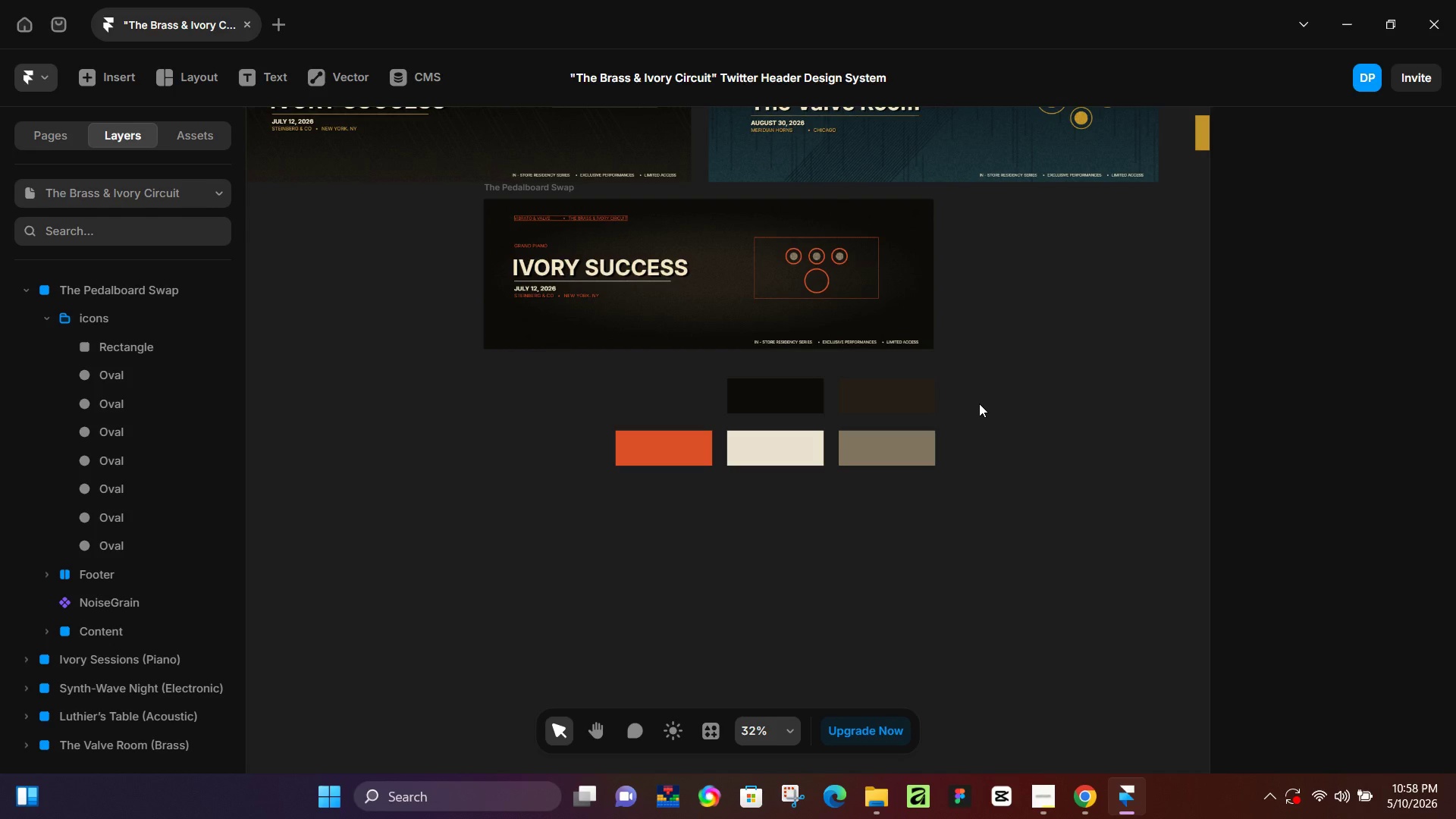 
left_click([1034, 452])
 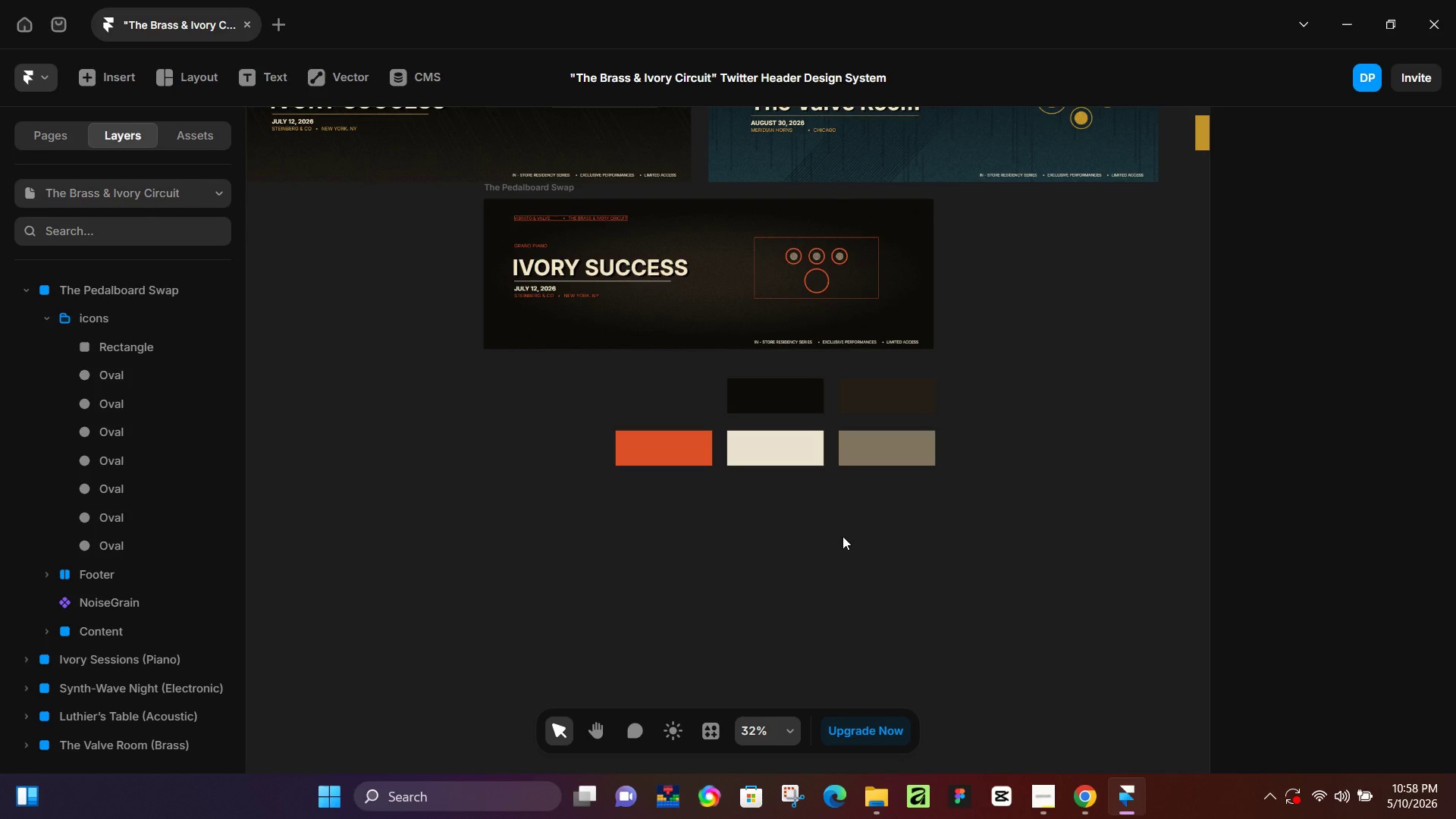 
hold_key(key=ControlLeft, duration=0.47)
scroll: coordinate [851, 359], scroll_direction: up, amount: 6.0
 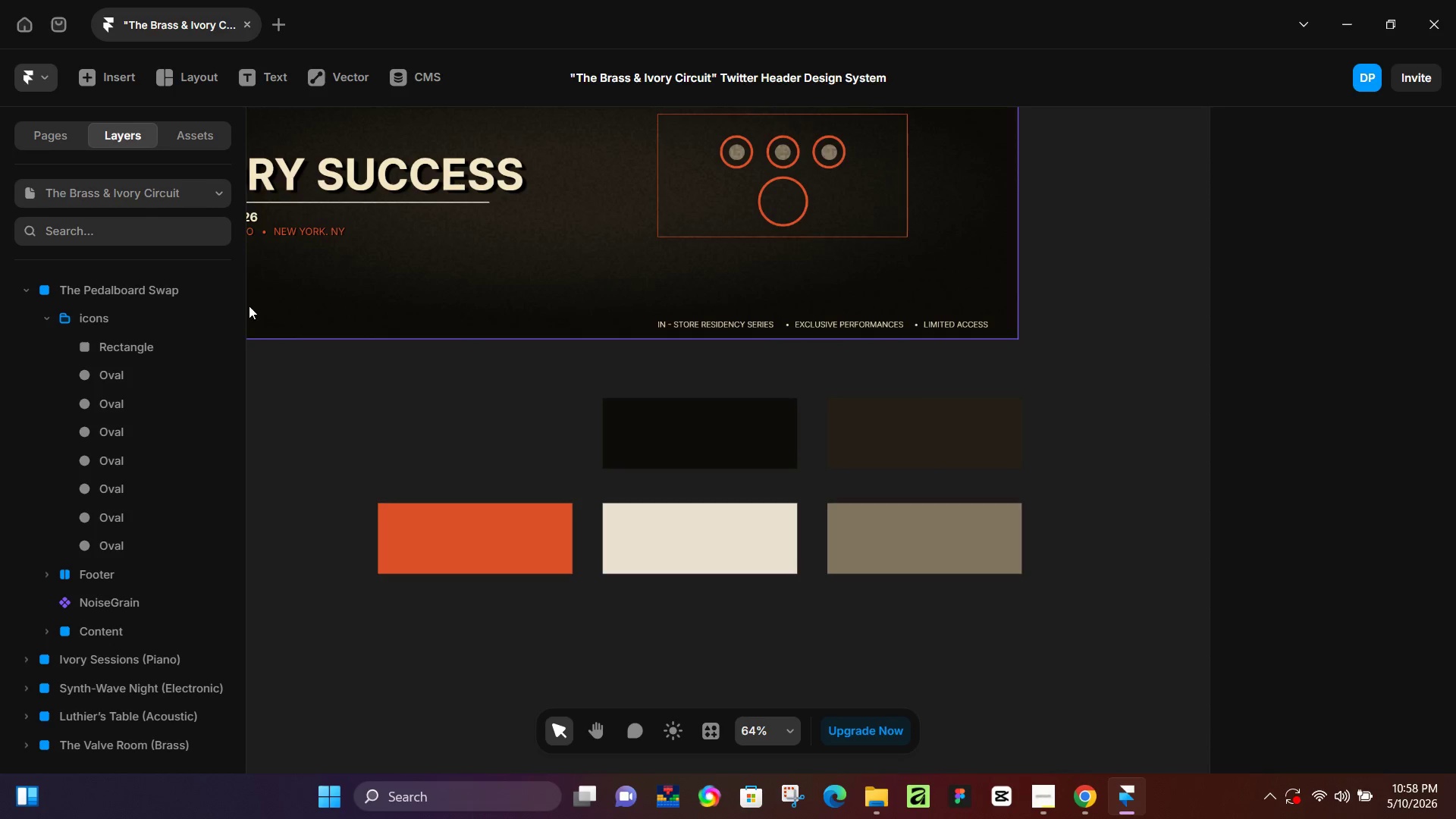 
hold_key(key=Space, duration=0.67)
 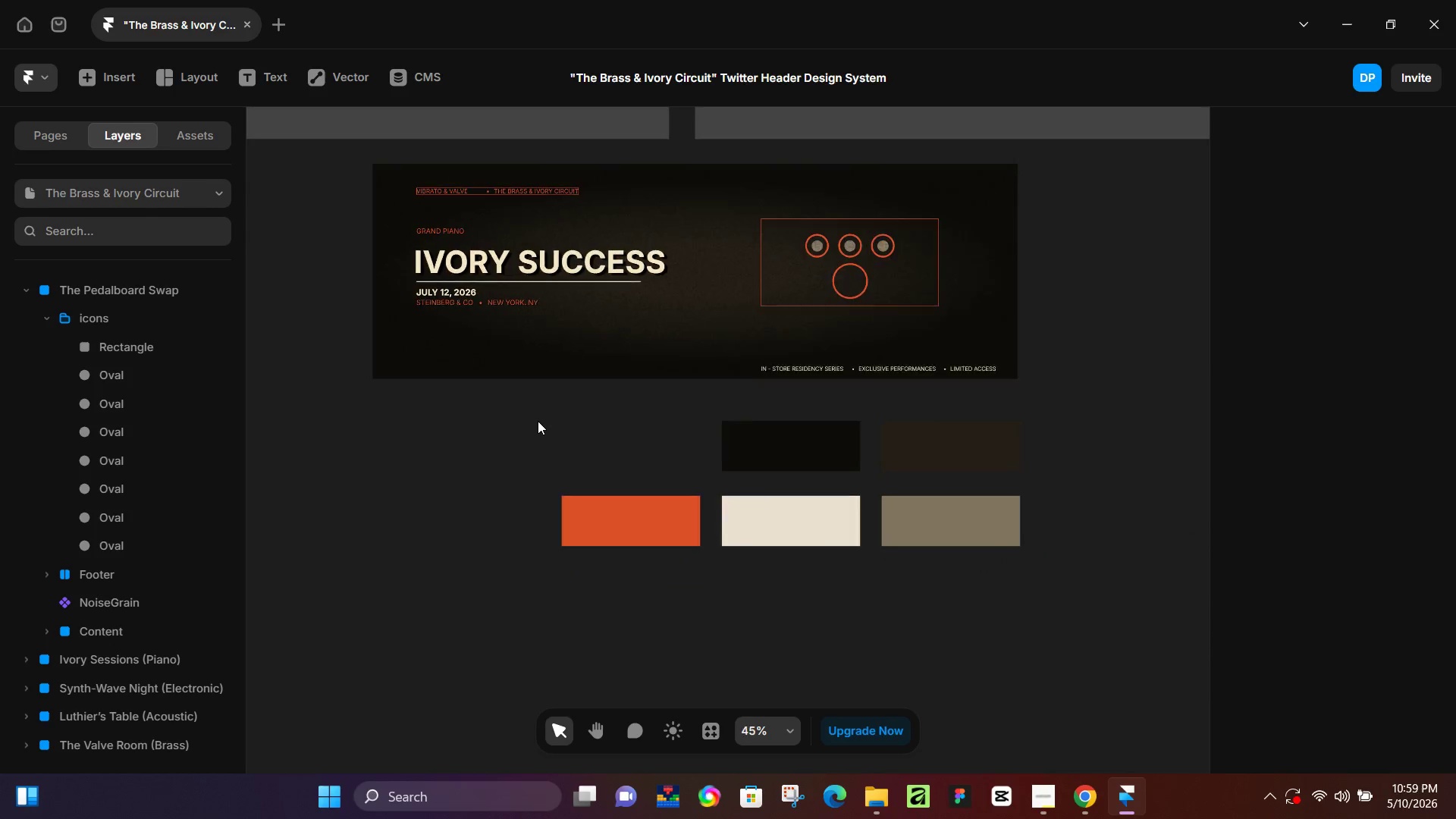 
left_click_drag(start_coordinate=[344, 418], to_coordinate=[537, 440])
 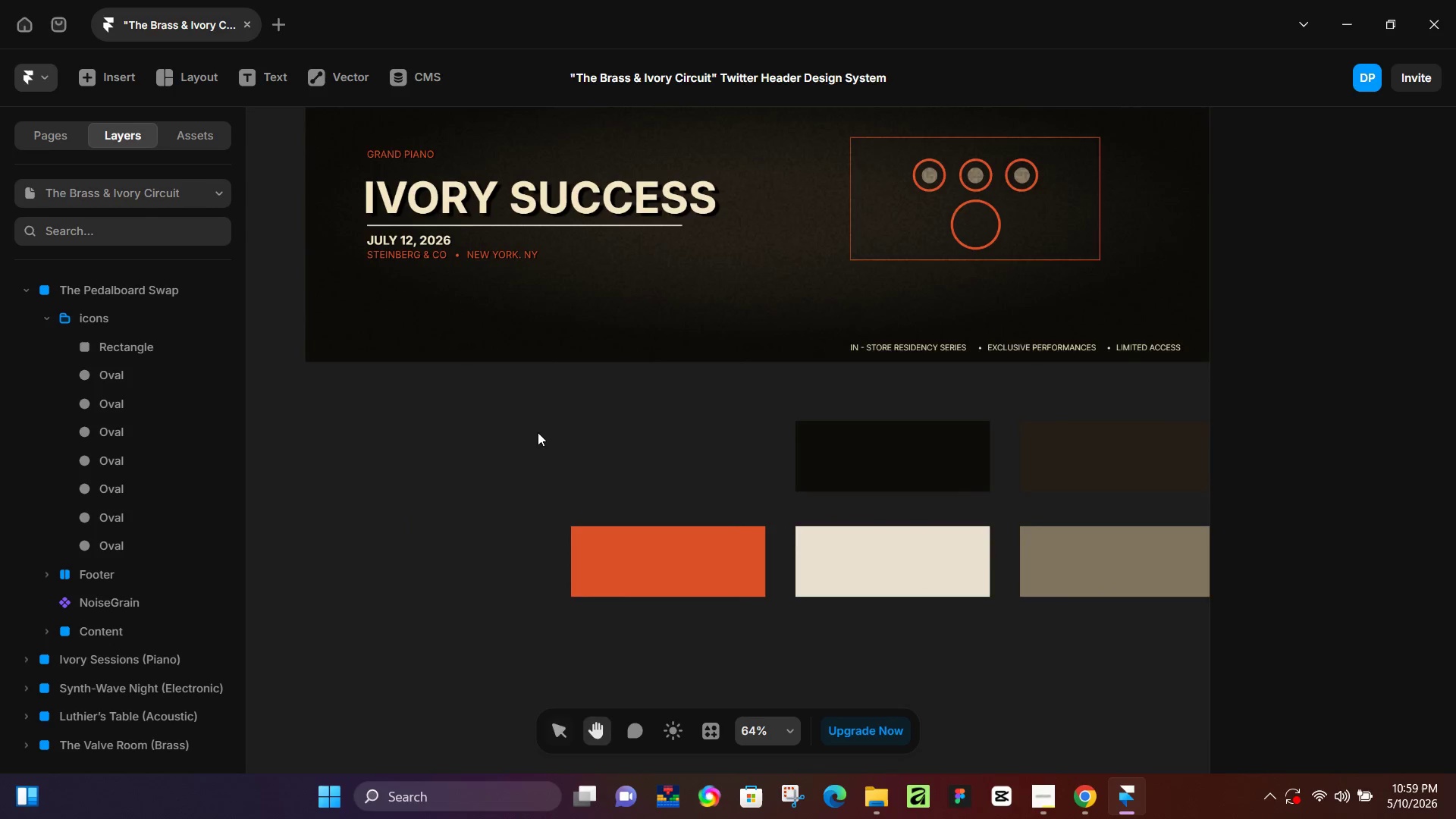 
hold_key(key=ControlLeft, duration=0.33)
scroll: coordinate [538, 421], scroll_direction: down, amount: 3.0
 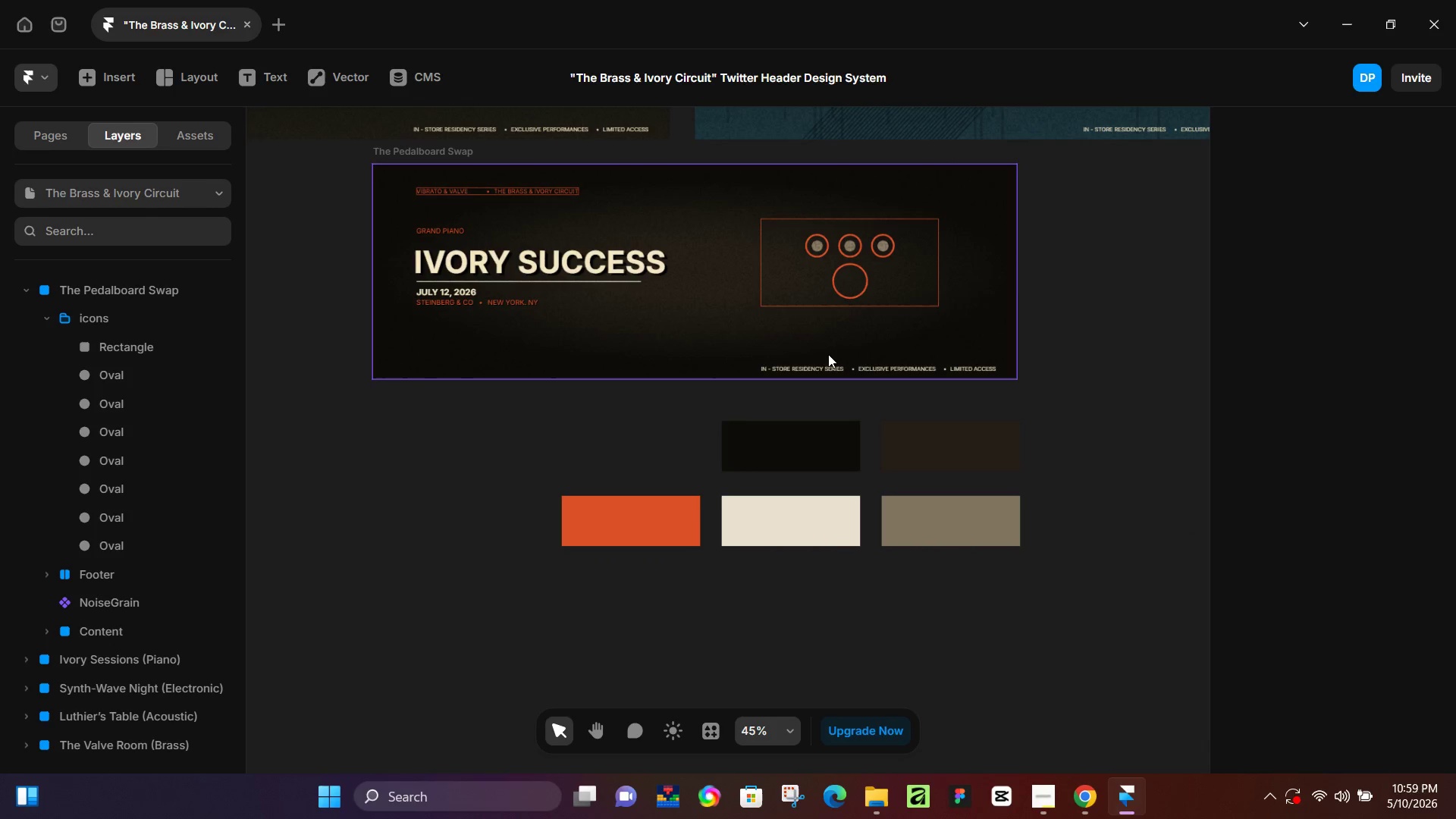 
key(Control+ControlLeft)
 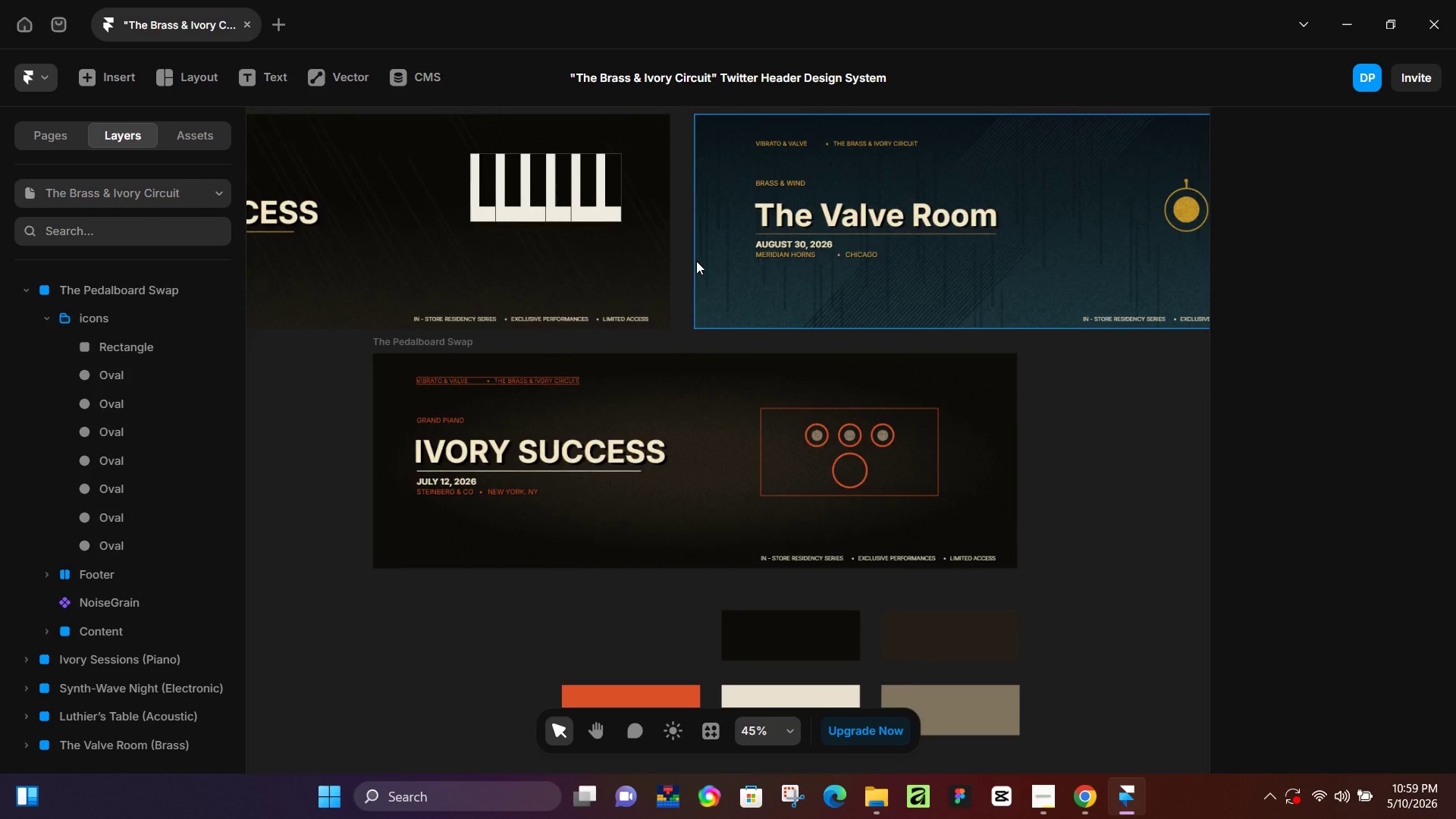 
scroll: coordinate [739, 348], scroll_direction: up, amount: 6.0
 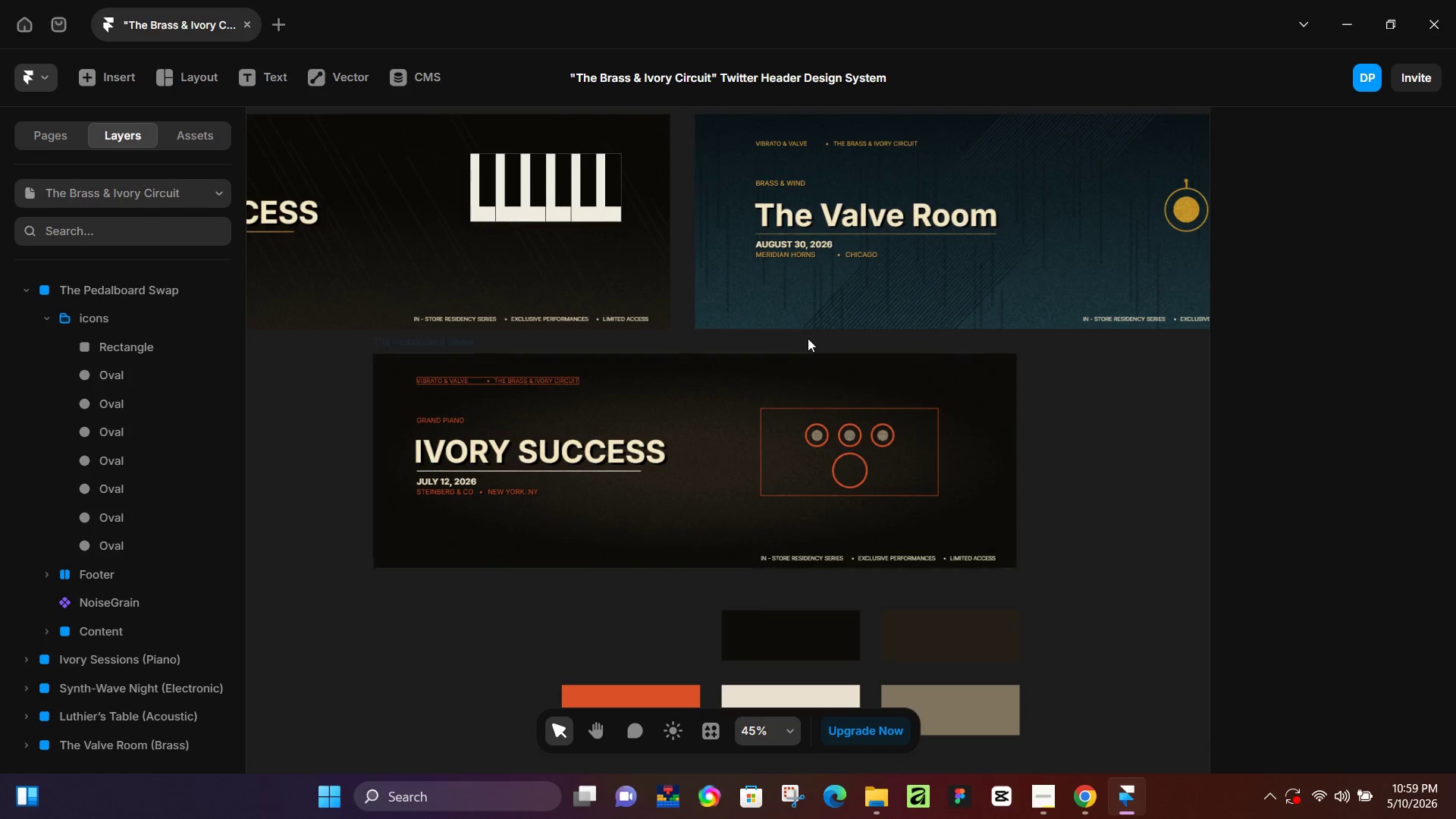 
hold_key(key=Space, duration=0.66)
 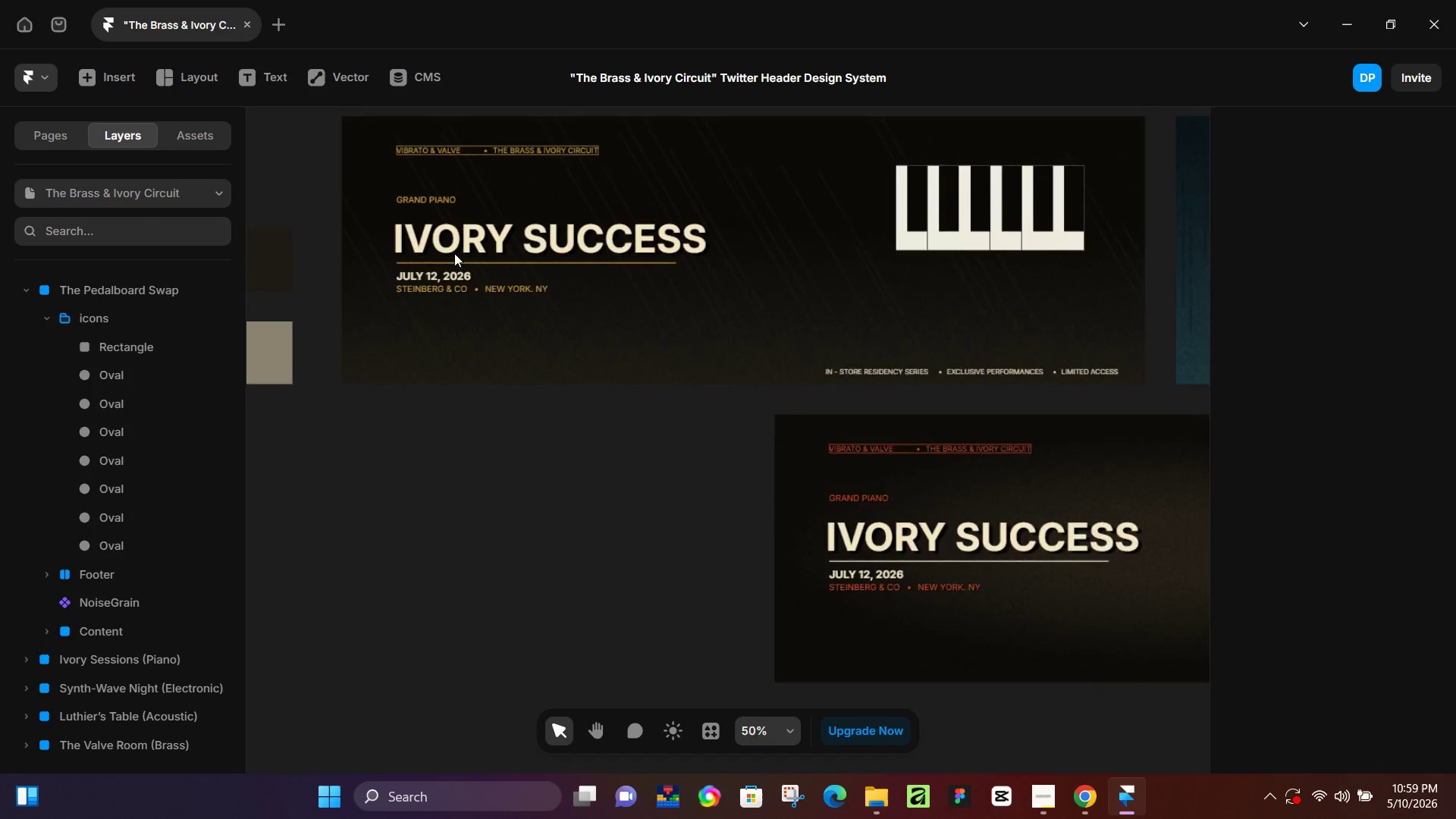 
scroll: coordinate [696, 261], scroll_direction: down, amount: 3.0
 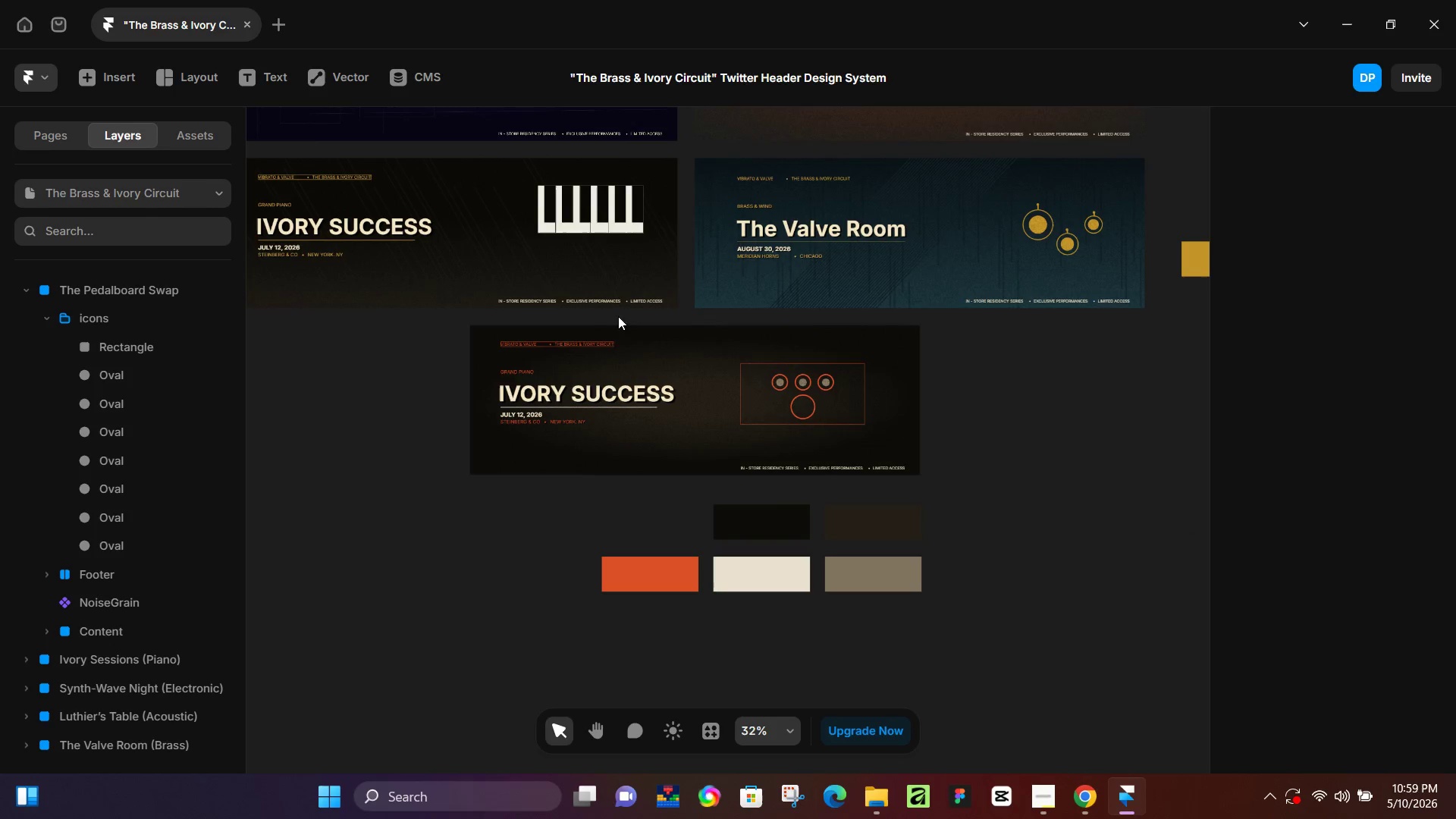 
left_click_drag(start_coordinate=[432, 334], to_coordinate=[596, 353])
 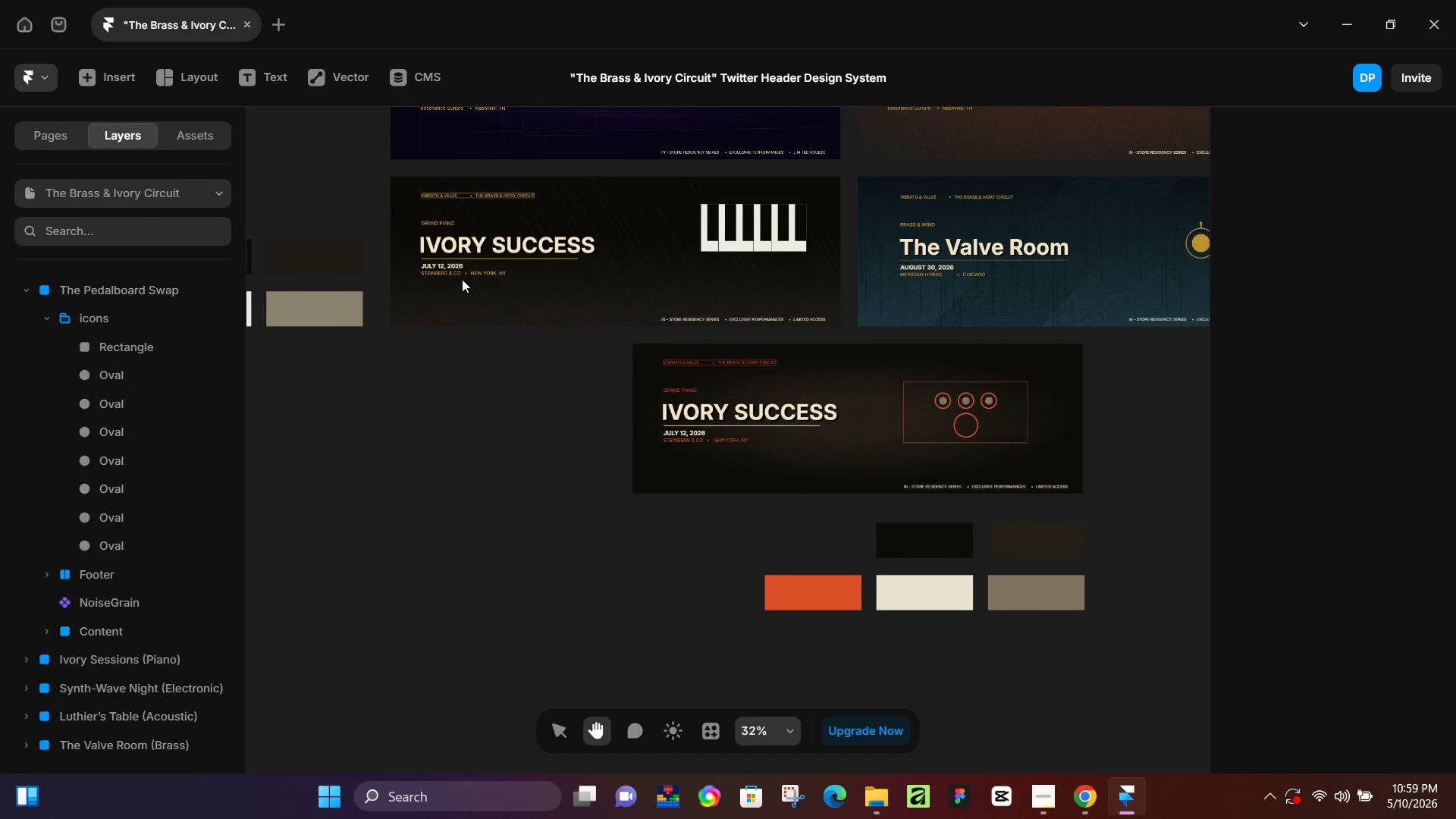 
hold_key(key=ControlLeft, duration=0.94)
scroll: coordinate [487, 275], scroll_direction: up, amount: 12.0
 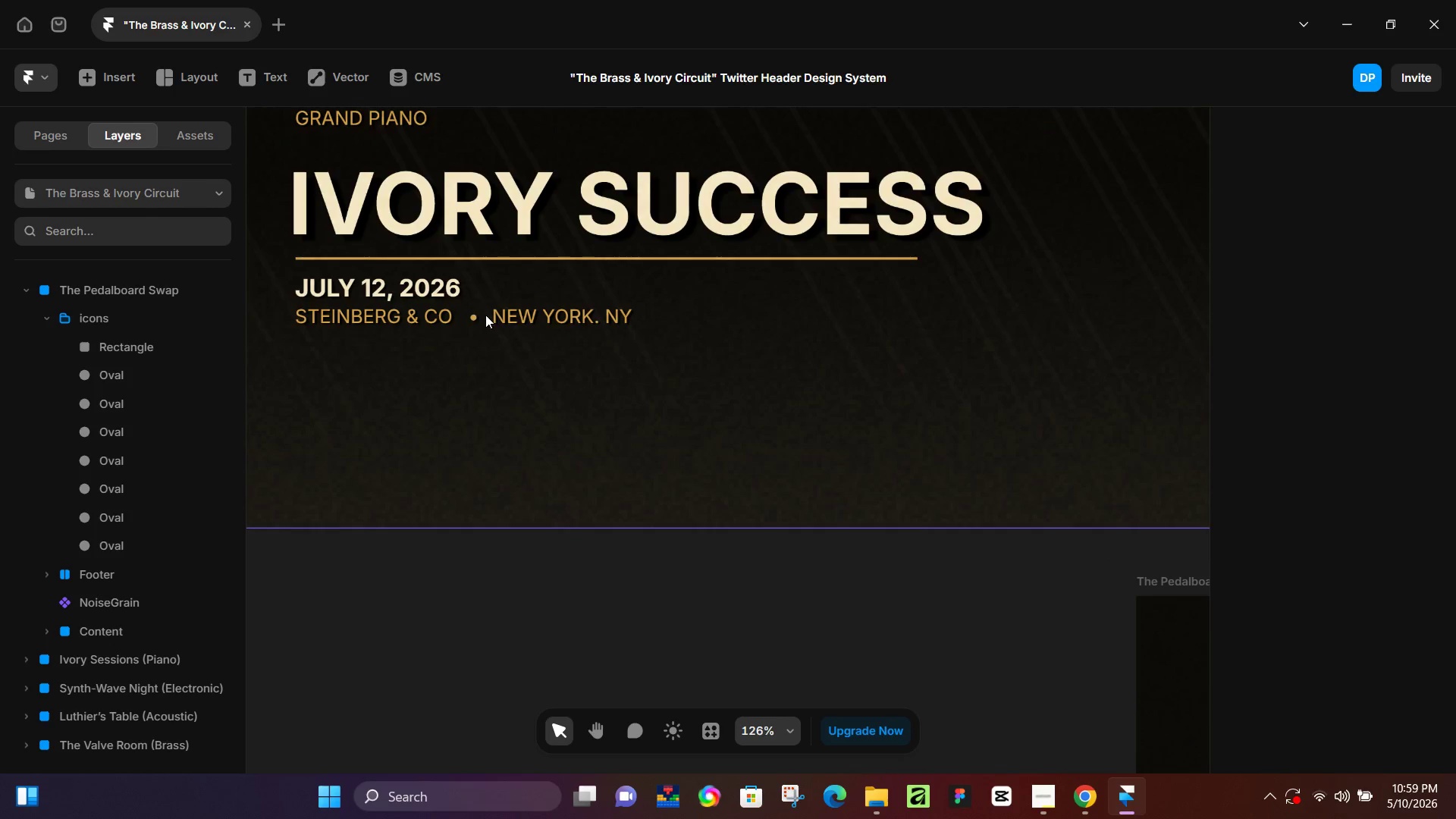 
left_click([512, 309])
 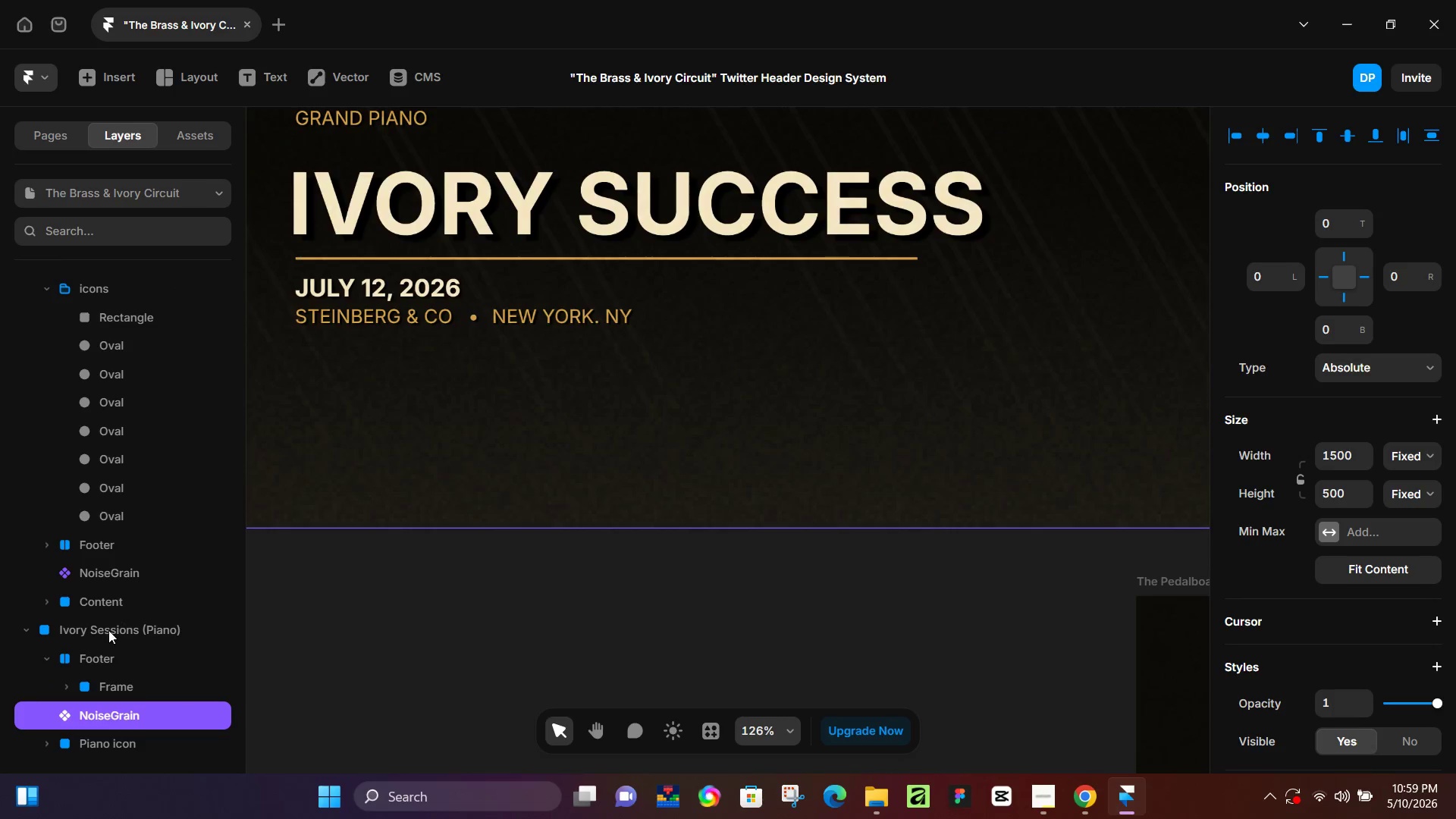 
scroll: coordinate [96, 686], scroll_direction: down, amount: 2.0
 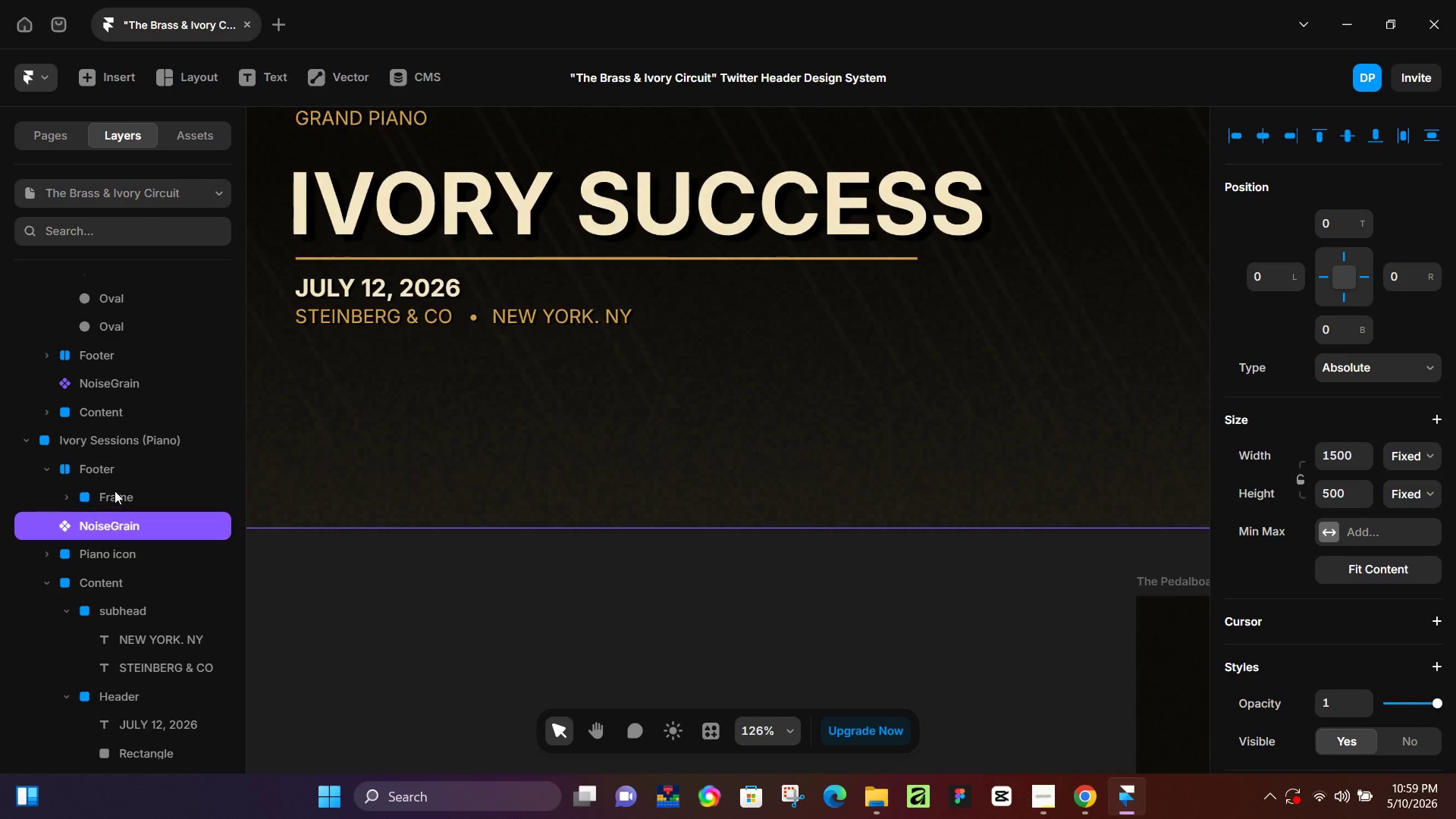 
left_click([105, 474])
 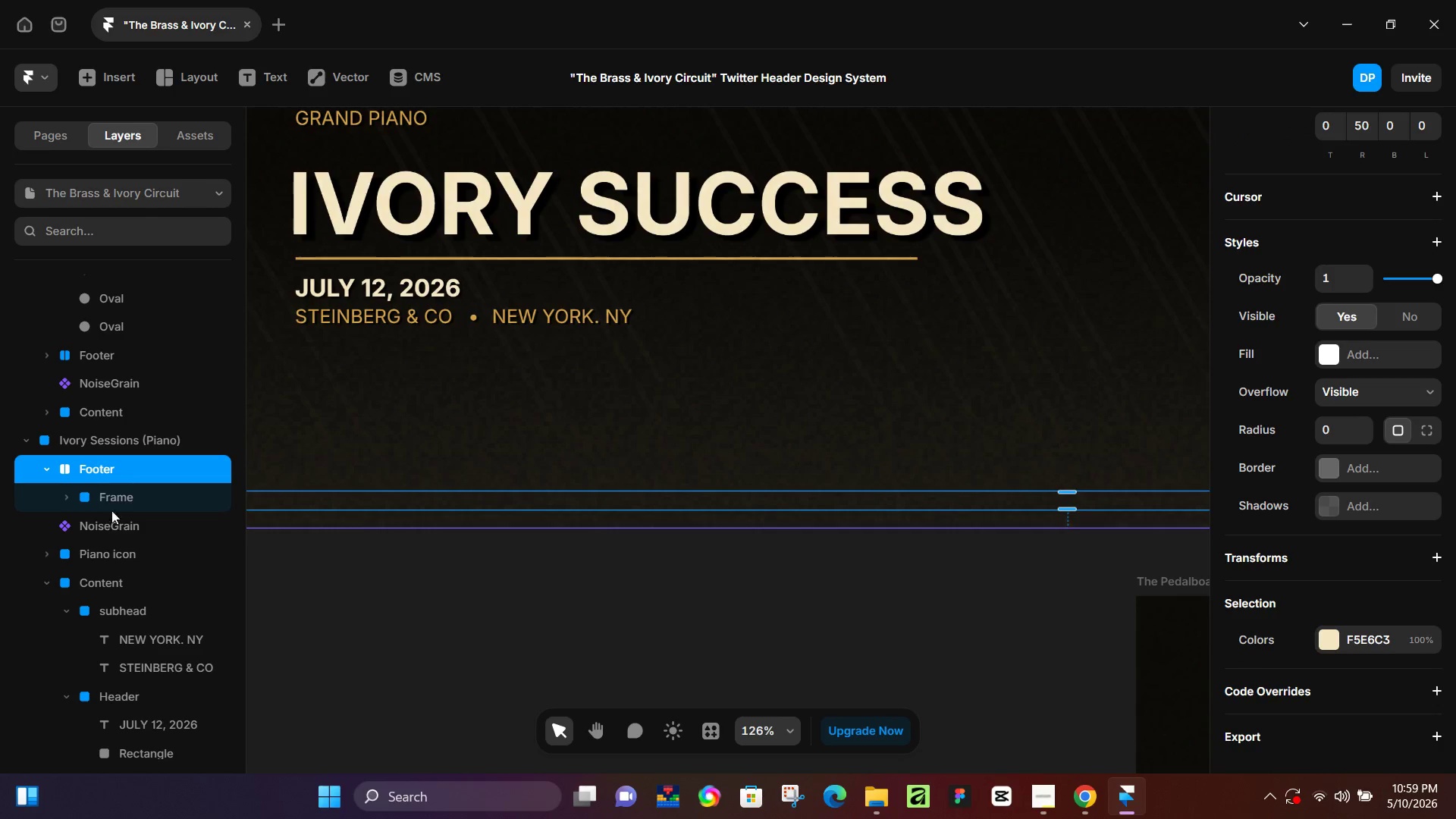 
left_click([125, 491])
 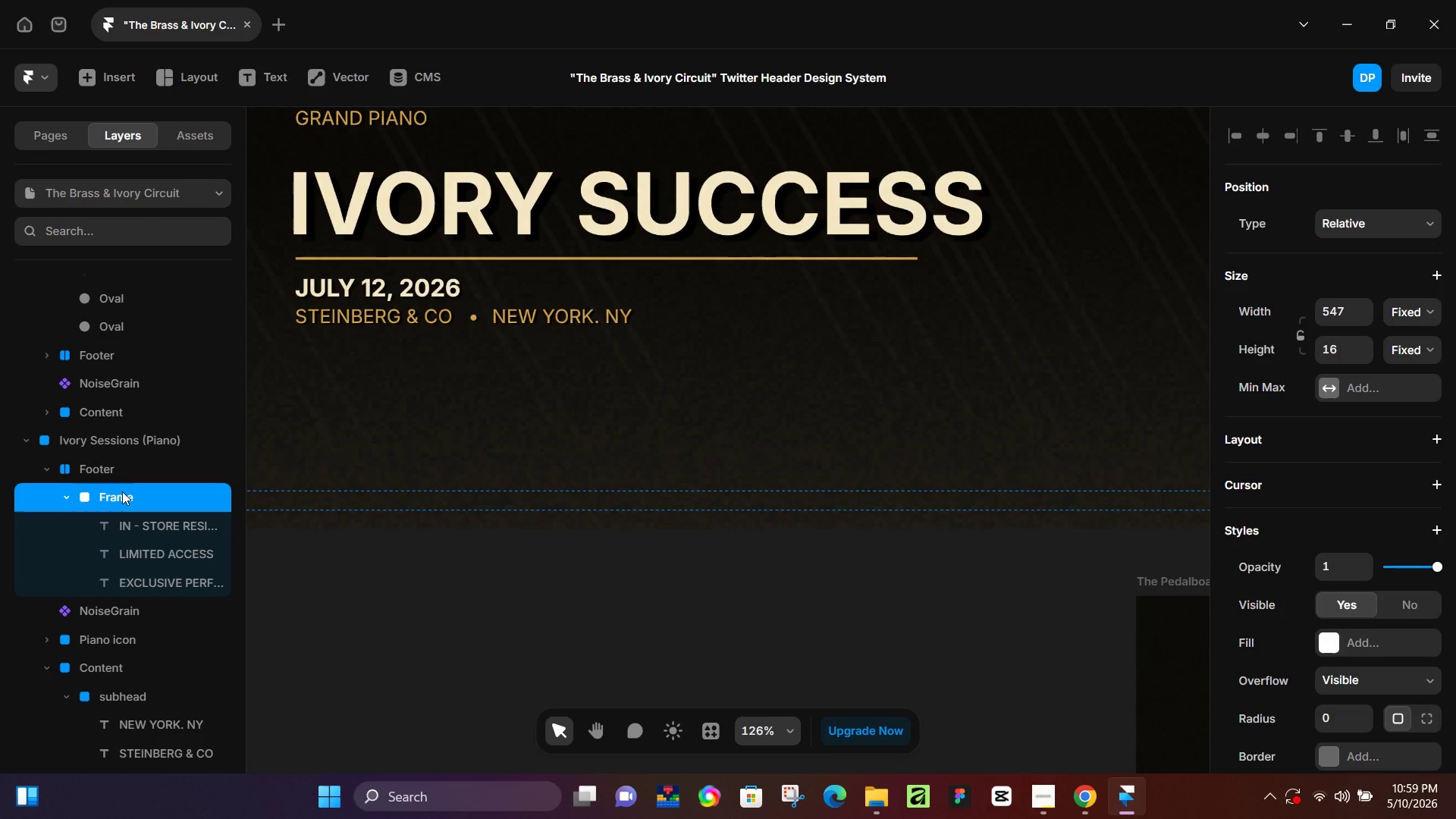 
hold_key(key=ControlLeft, duration=0.39)
scroll: coordinate [921, 535], scroll_direction: down, amount: 4.0
 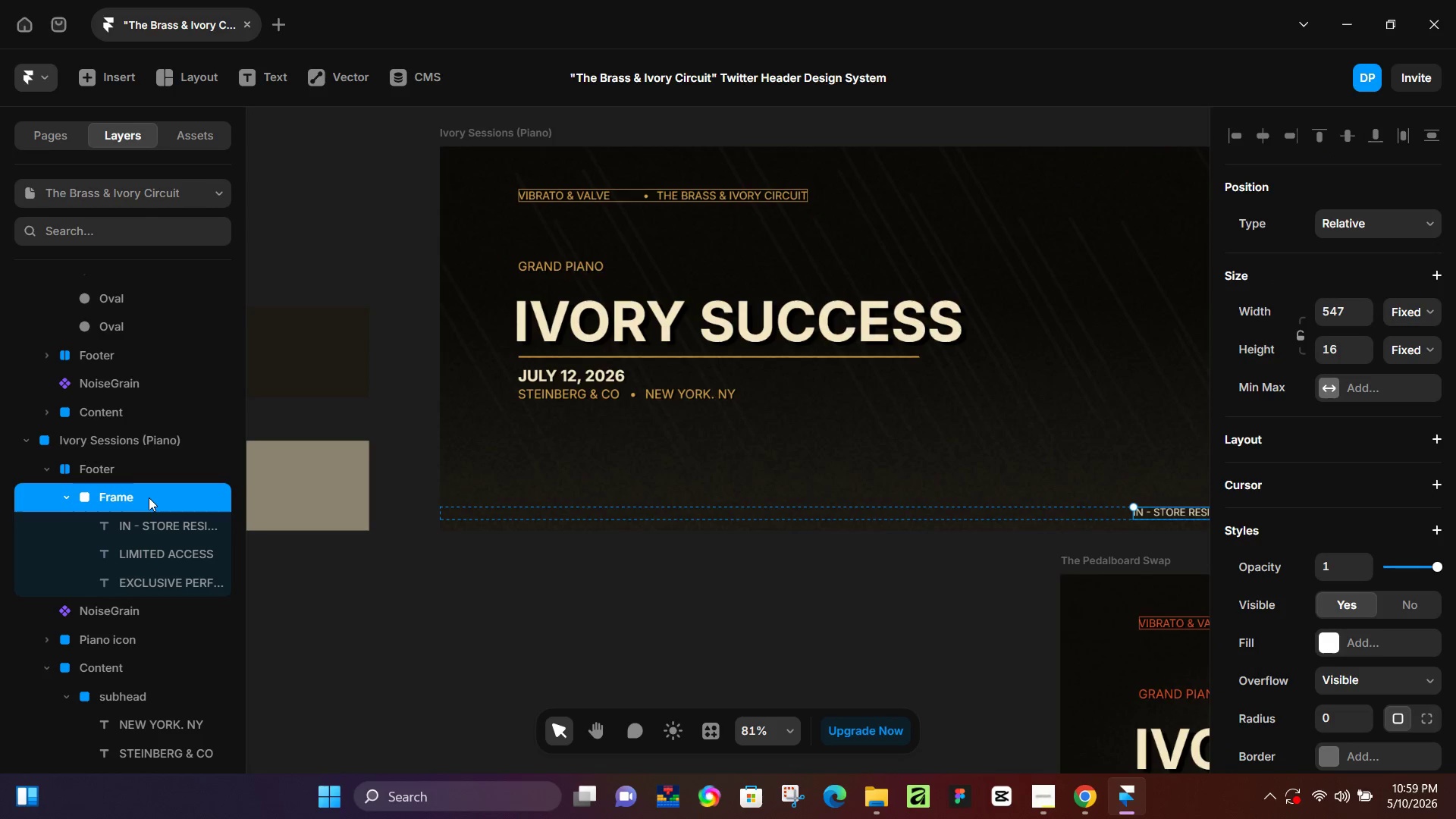 
left_click([105, 470])
 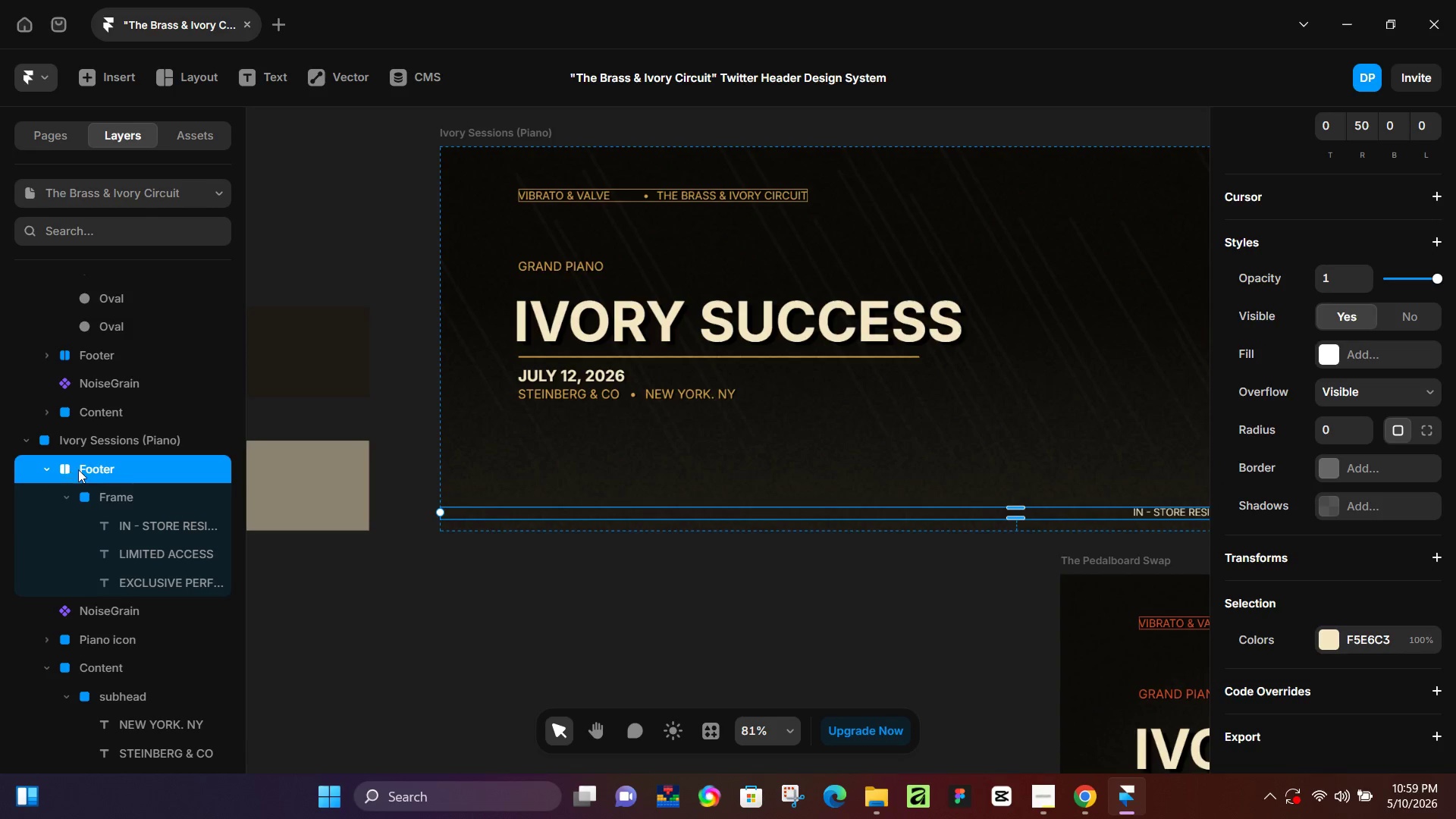 
left_click([49, 475])
 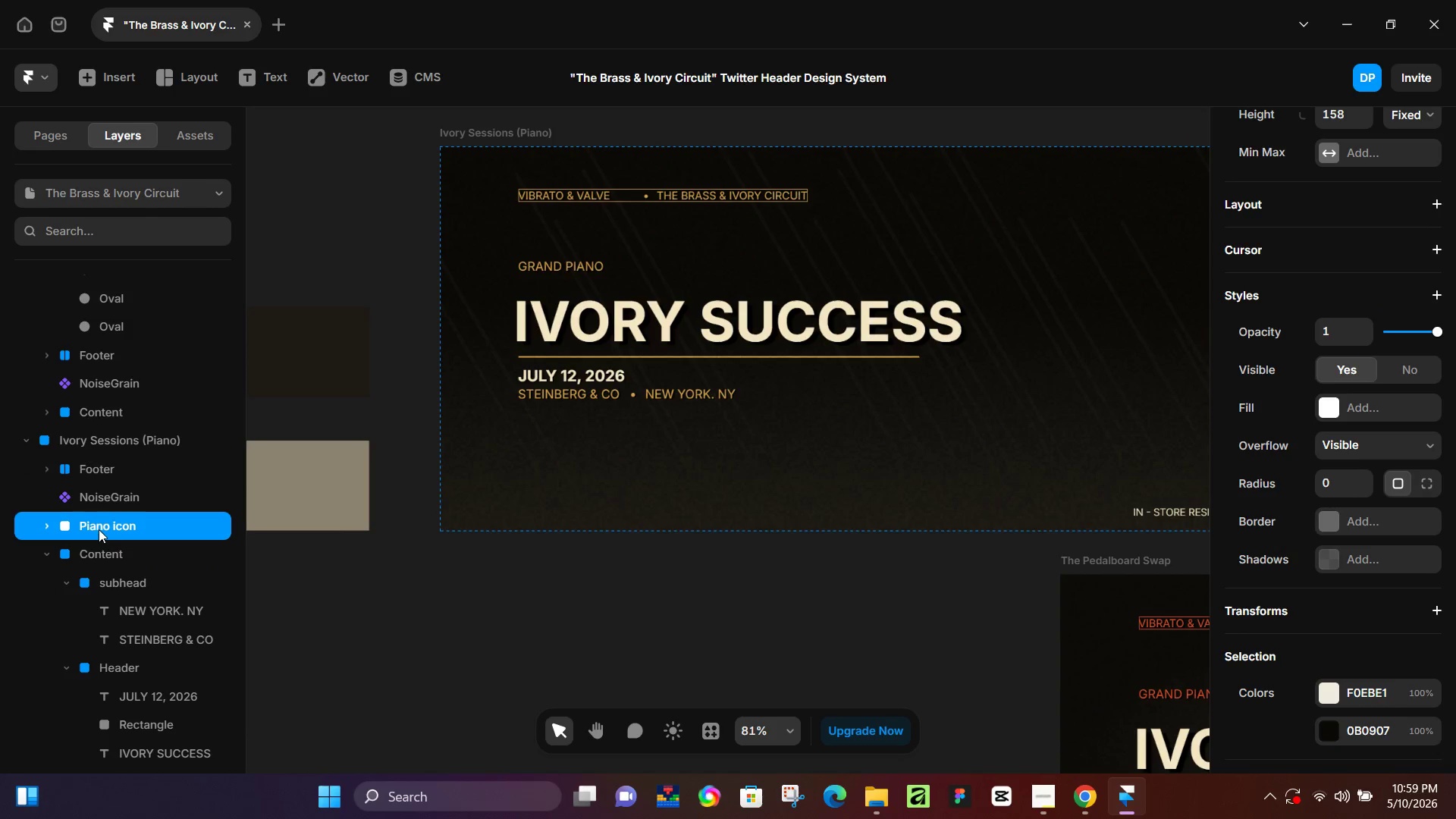 
left_click([80, 548])
 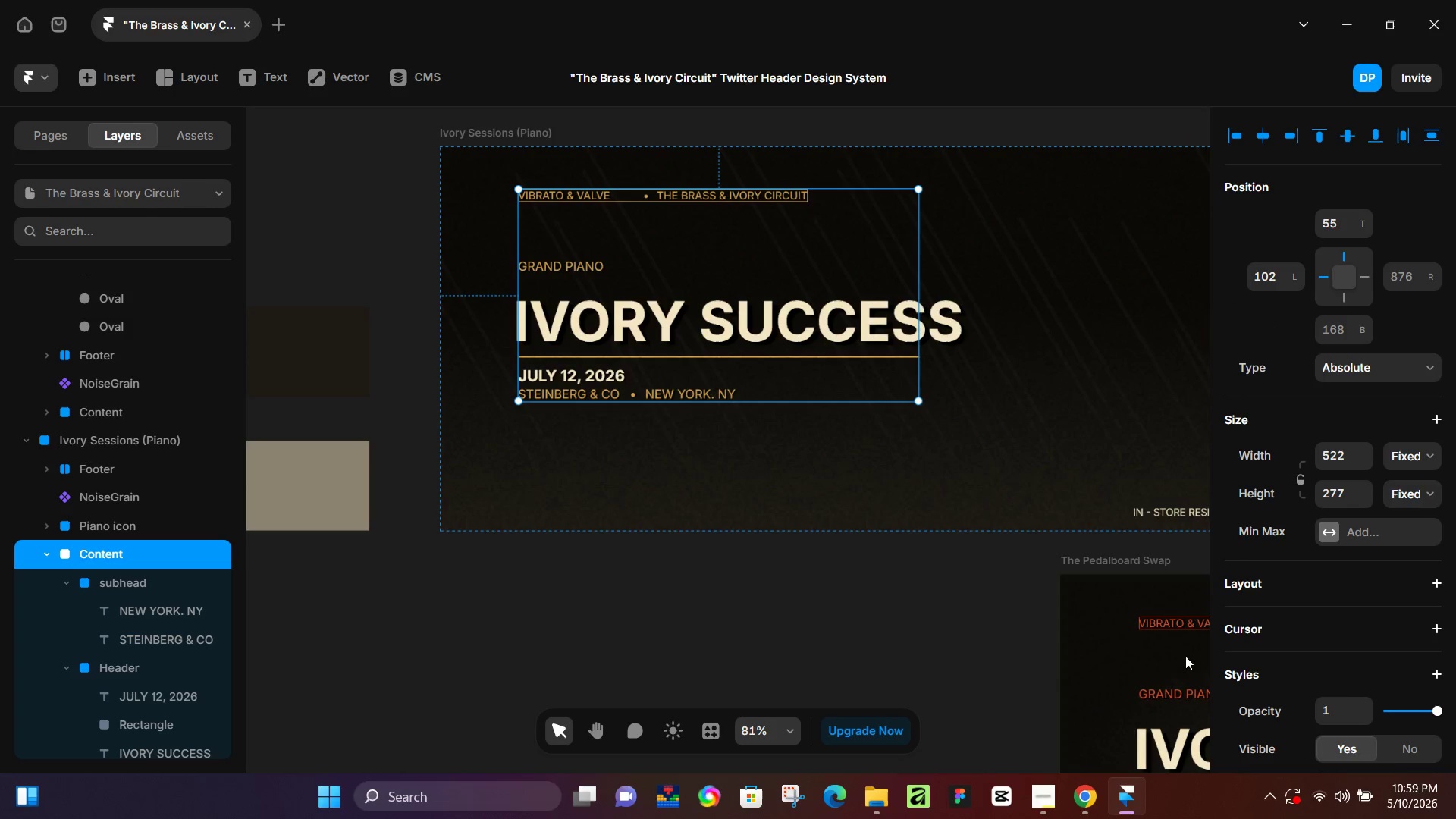 
scroll: coordinate [1455, 745], scroll_direction: down, amount: 4.0
 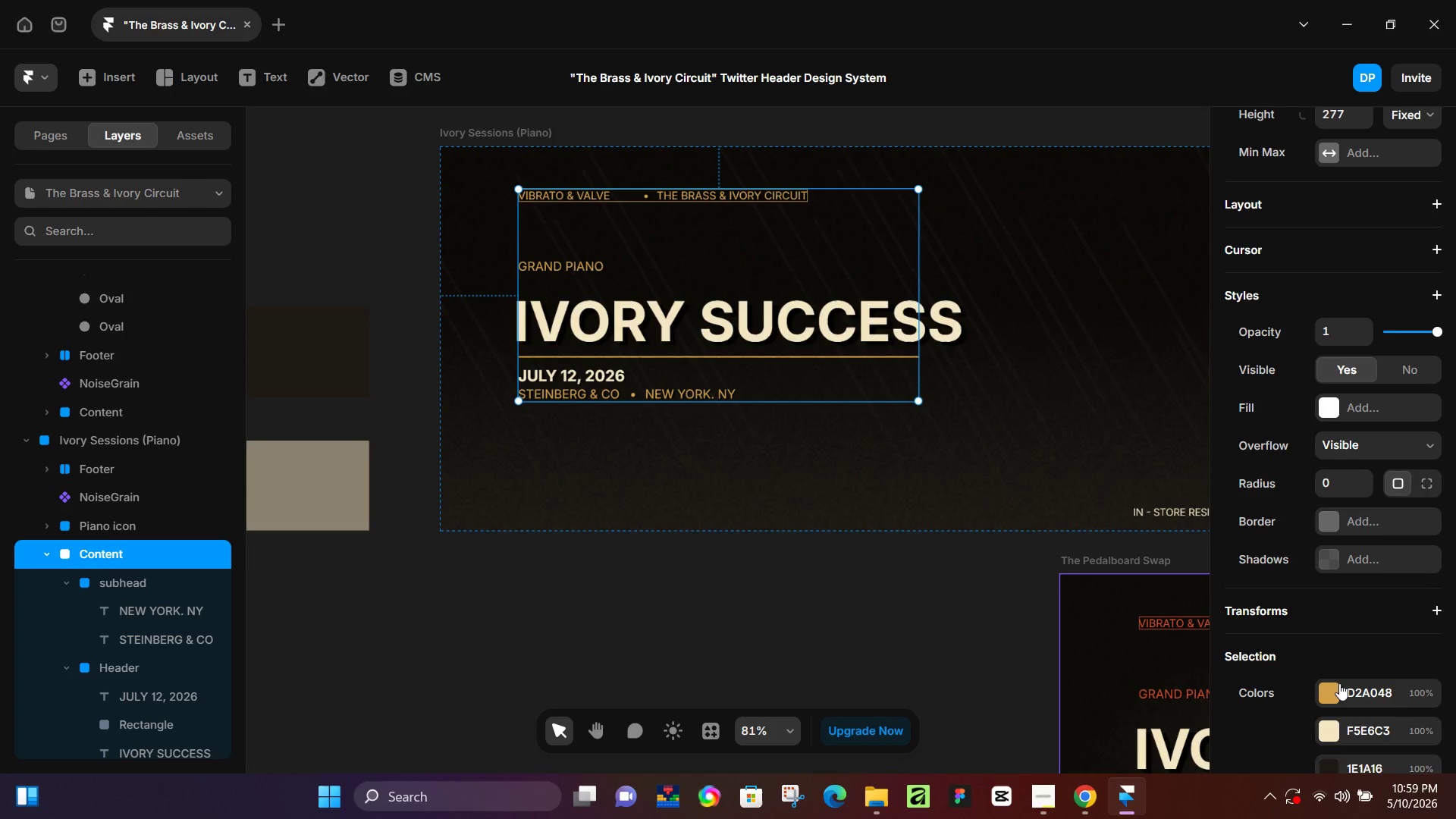 
left_click([1331, 696])
 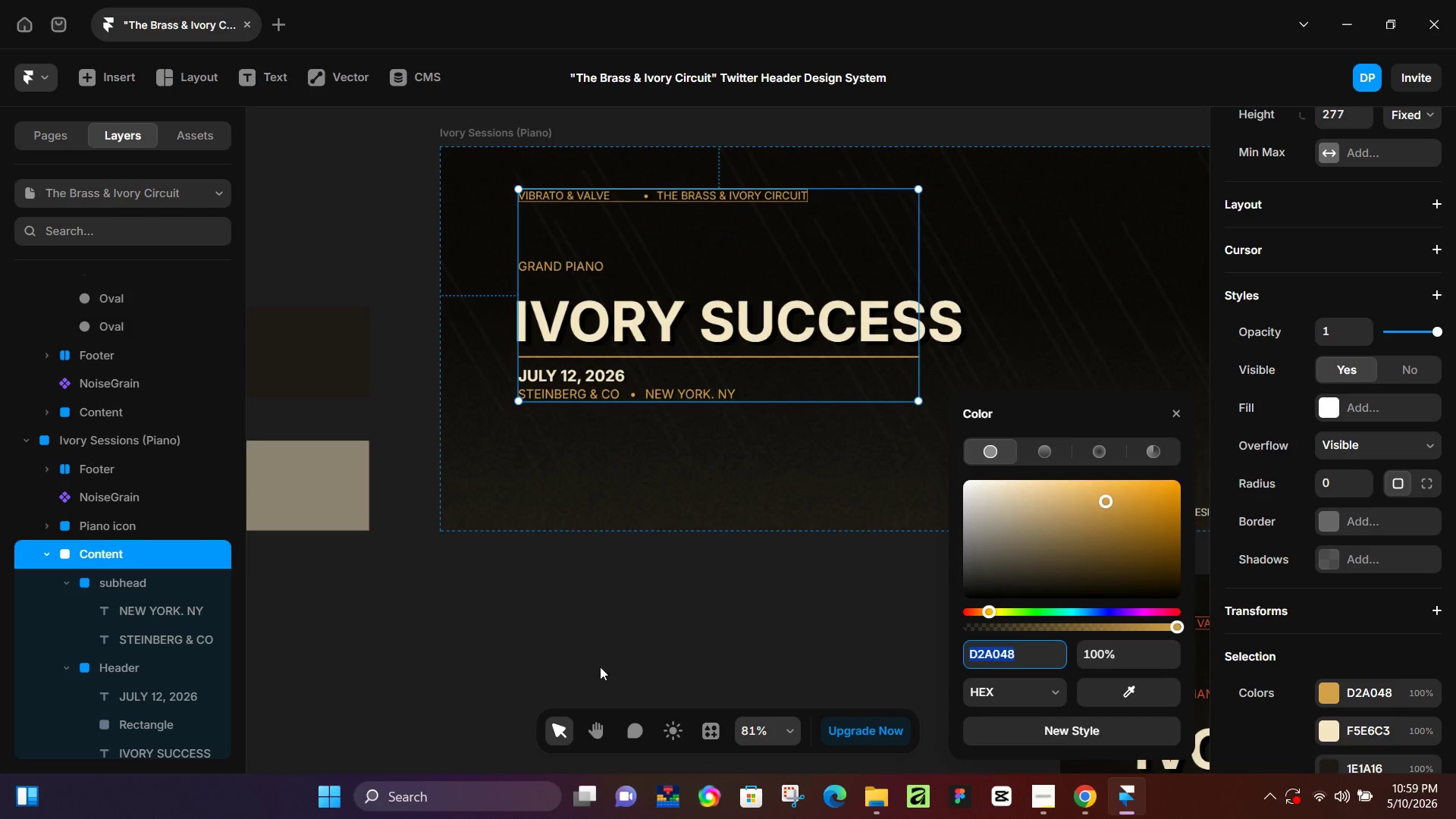 
left_click_drag(start_coordinate=[422, 628], to_coordinate=[853, 566])
 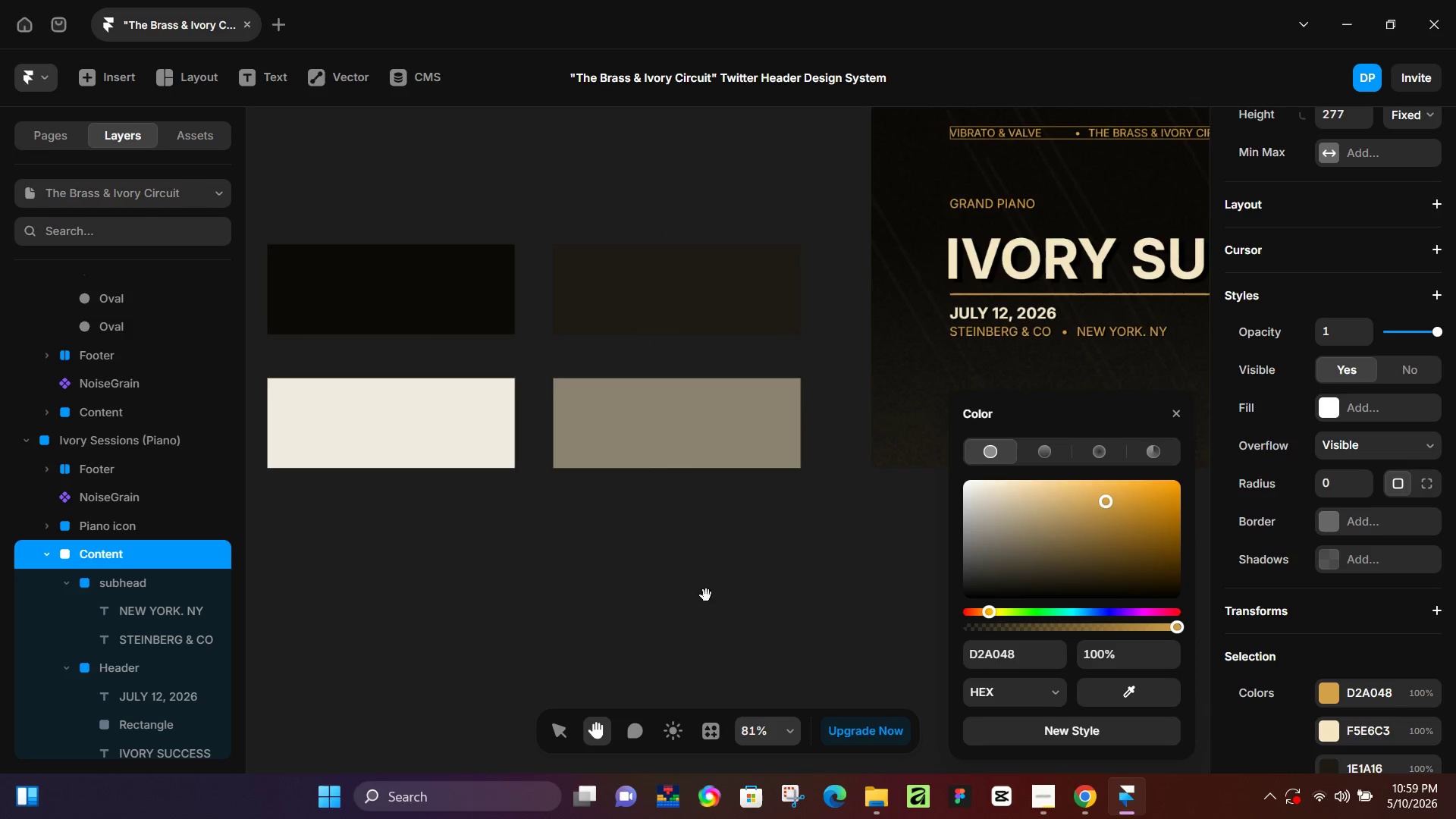 
left_click_drag(start_coordinate=[594, 612], to_coordinate=[729, 623])
 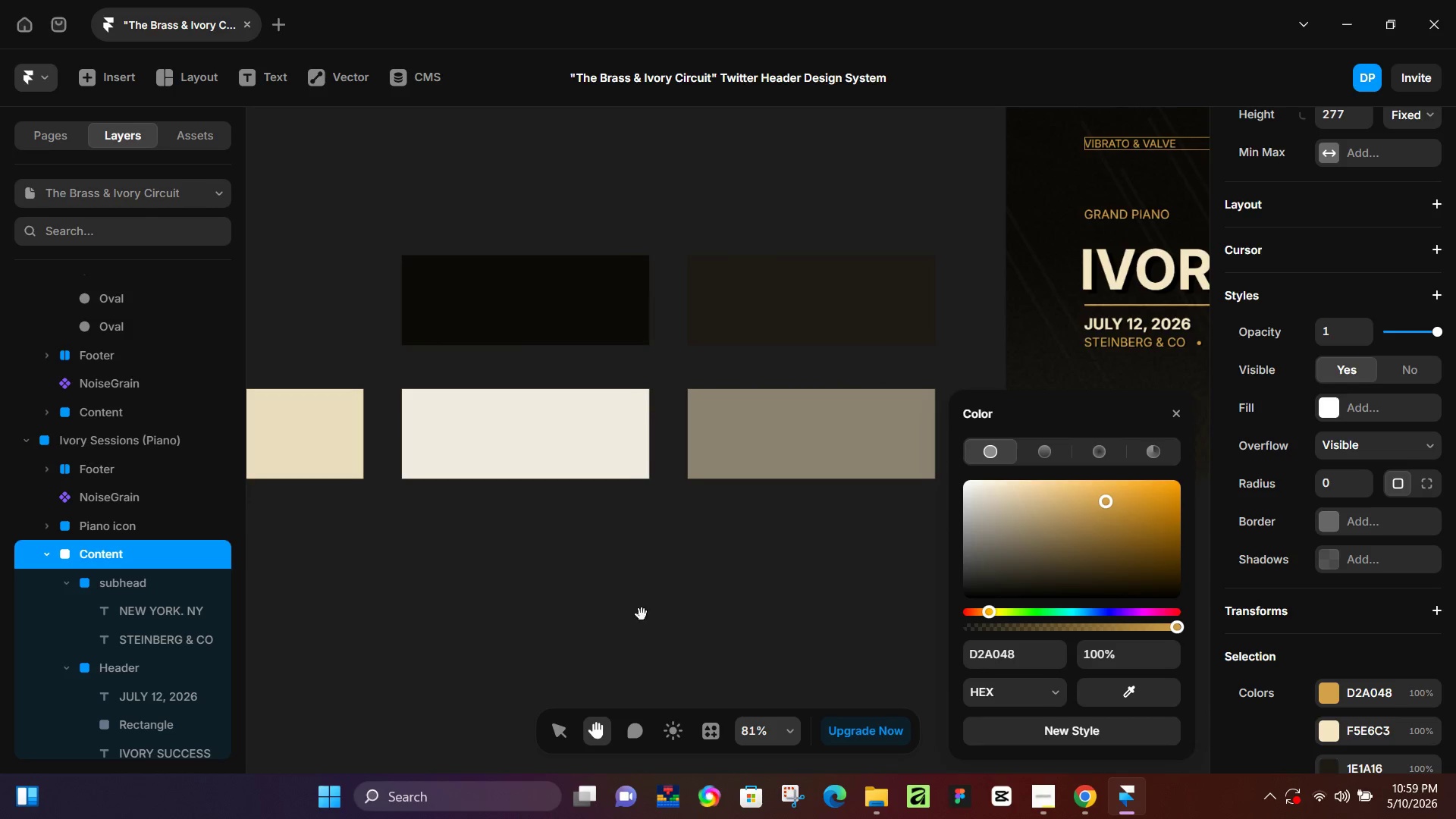 
left_click_drag(start_coordinate=[571, 606], to_coordinate=[640, 609])
 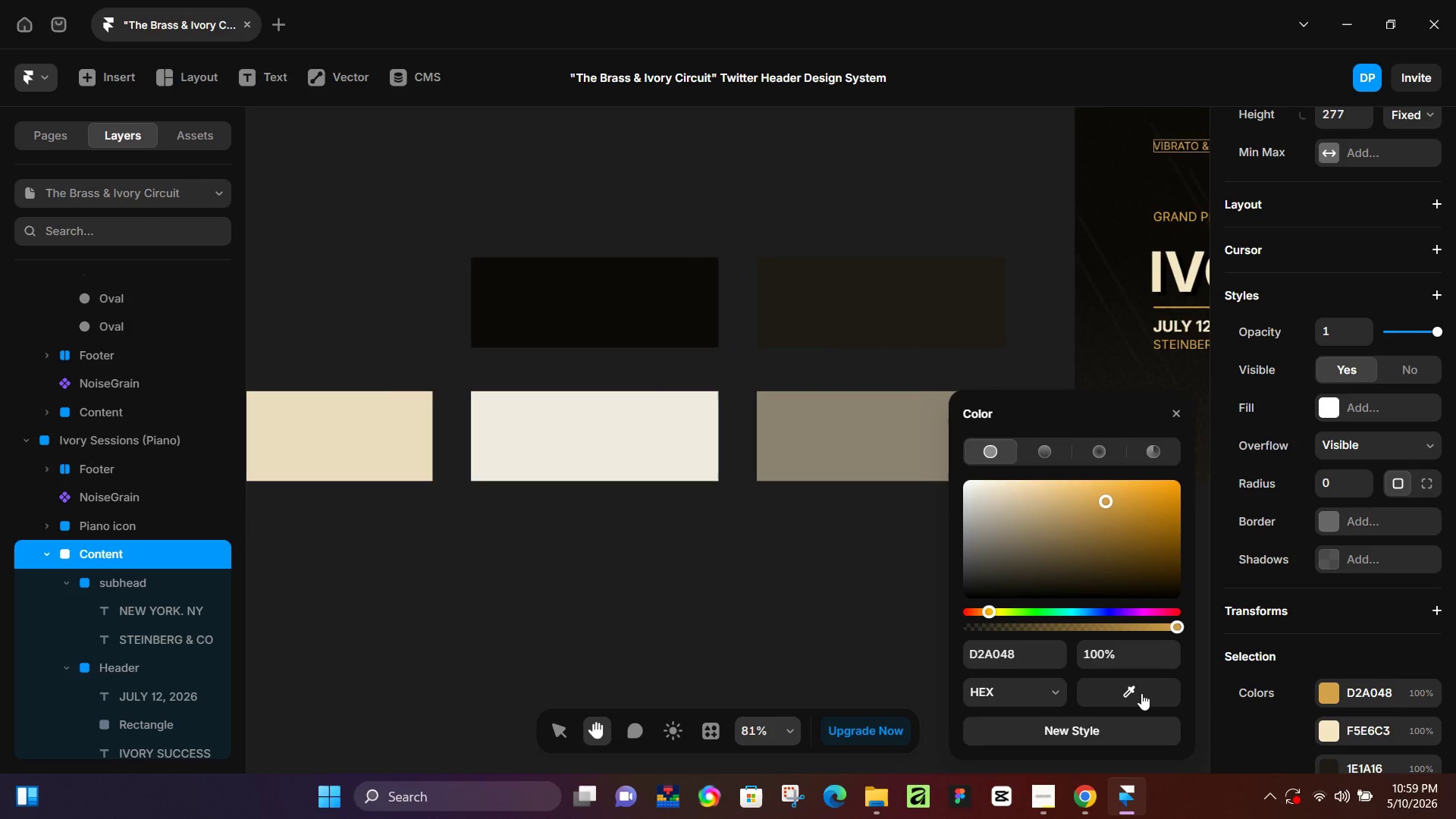 
left_click_drag(start_coordinate=[1136, 692], to_coordinate=[325, 453])
 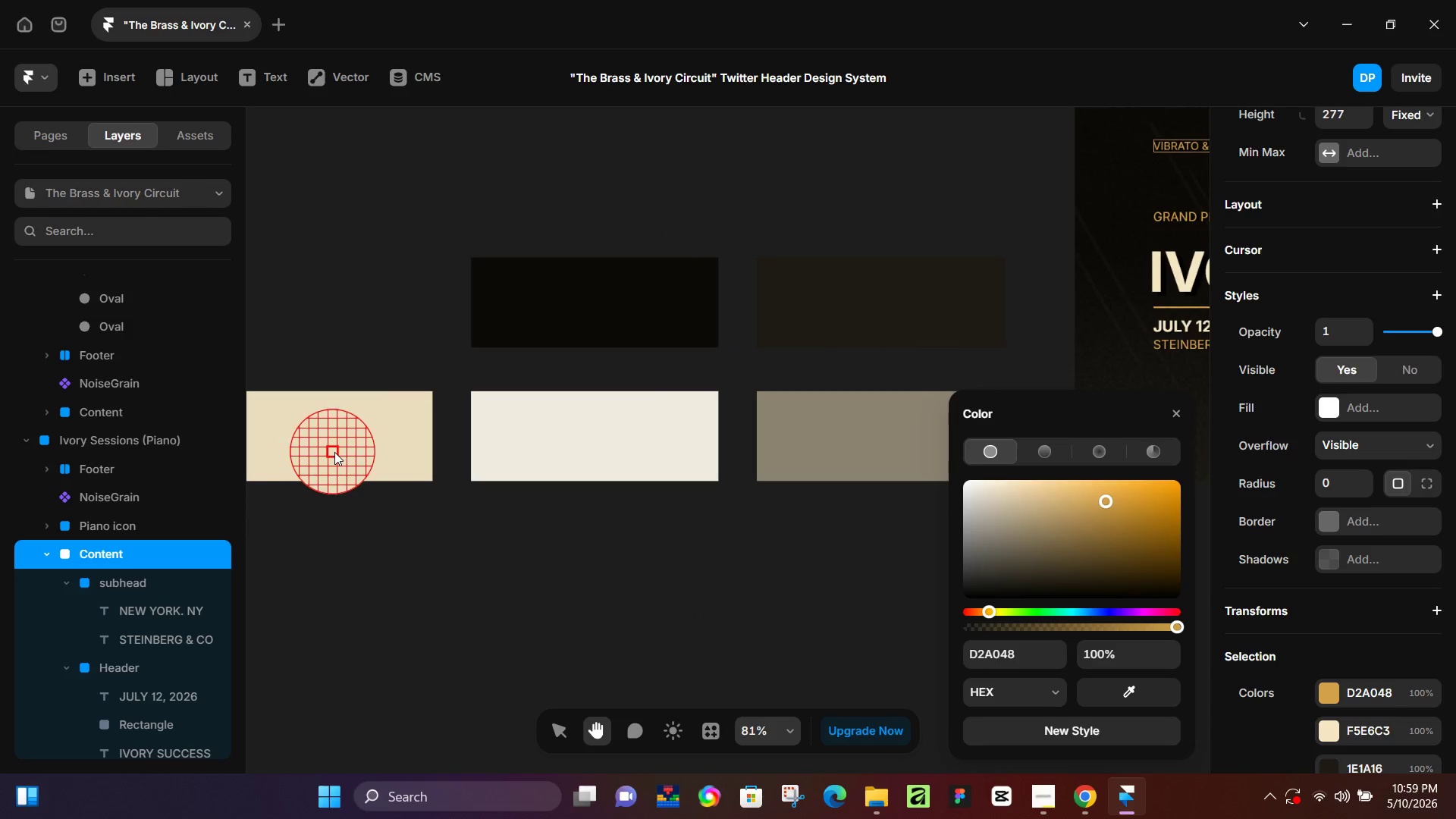 
left_click([337, 452])
 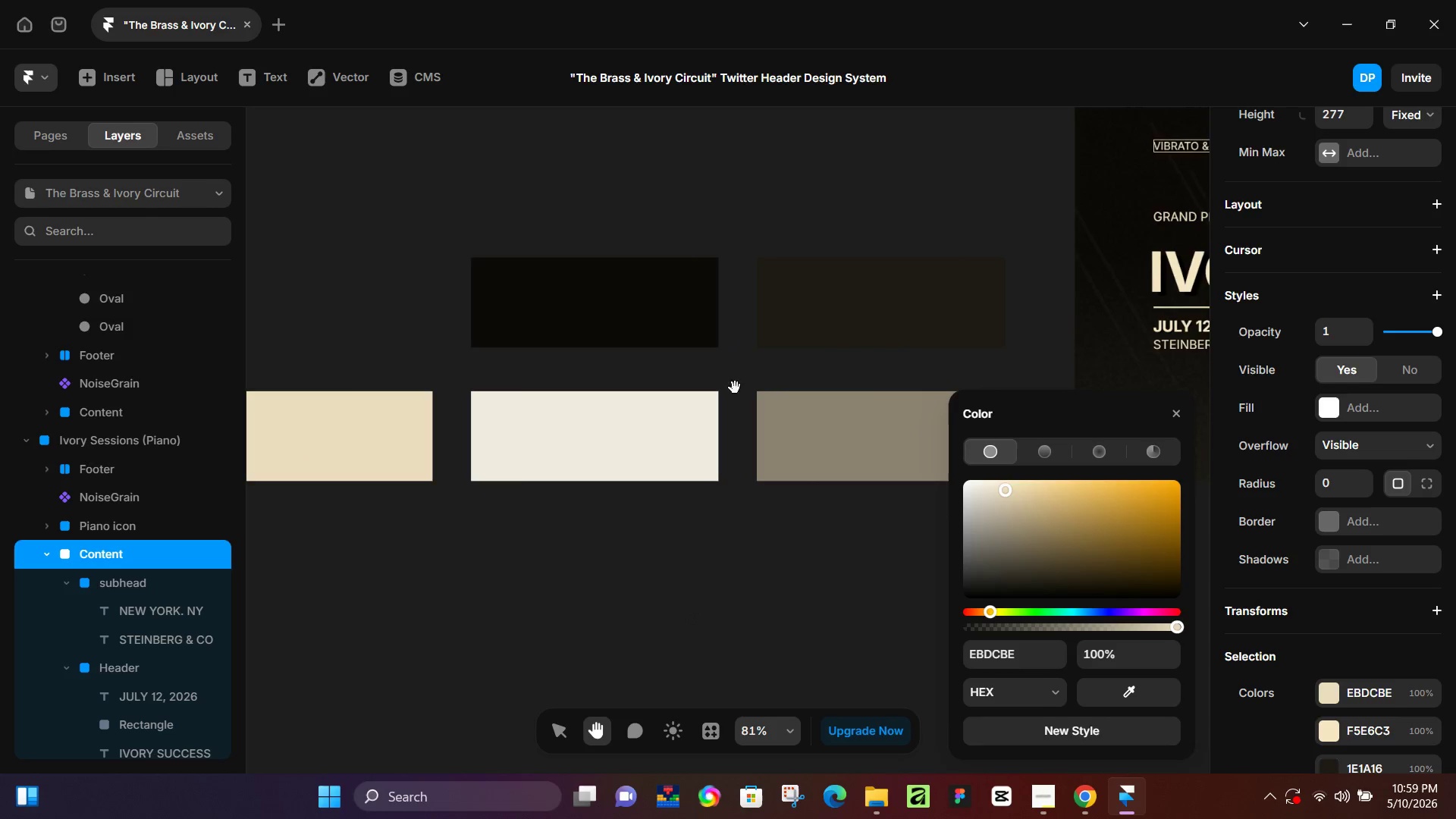 
hold_key(key=ControlLeft, duration=0.8)
 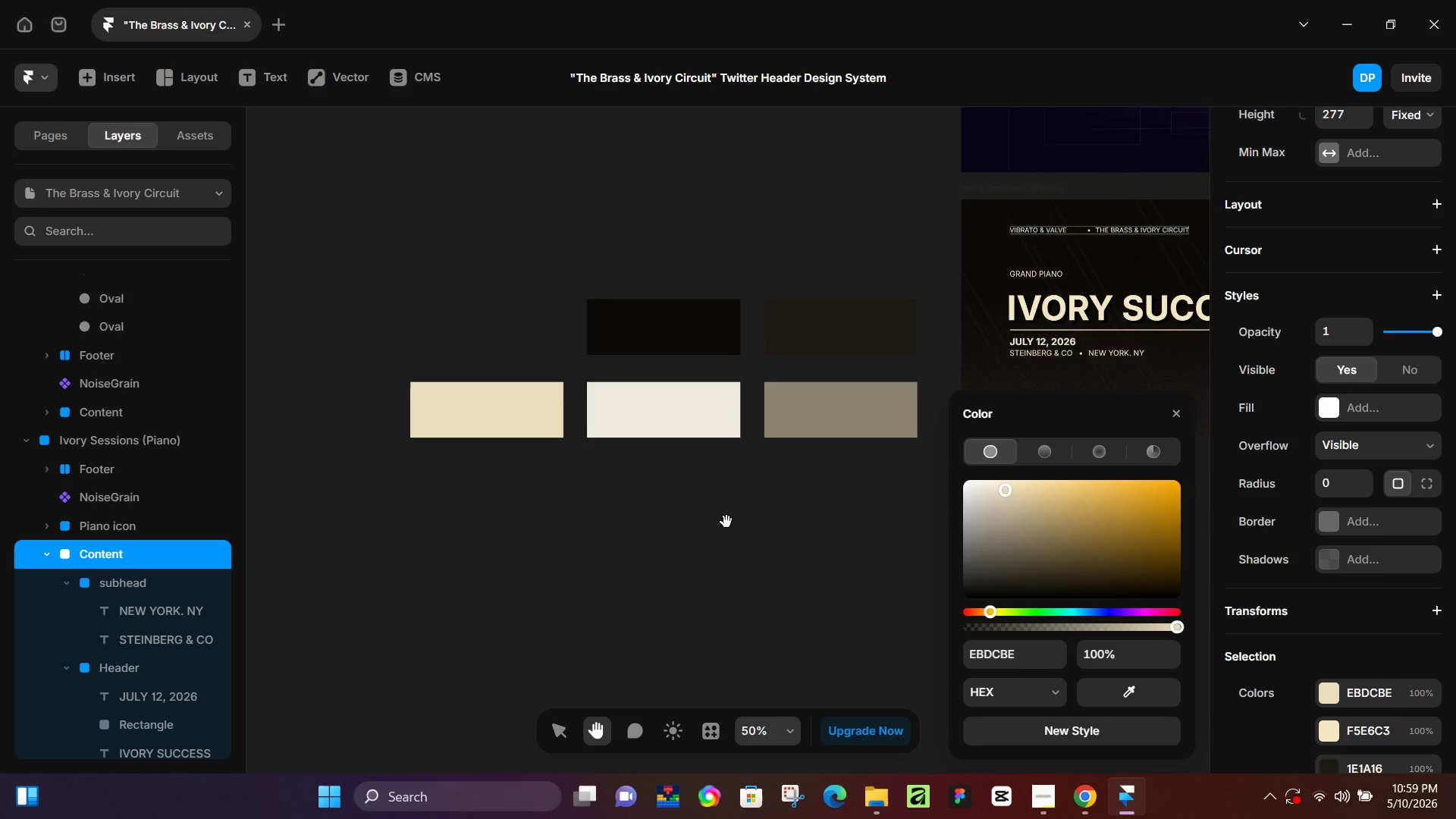 
left_click([726, 522])
 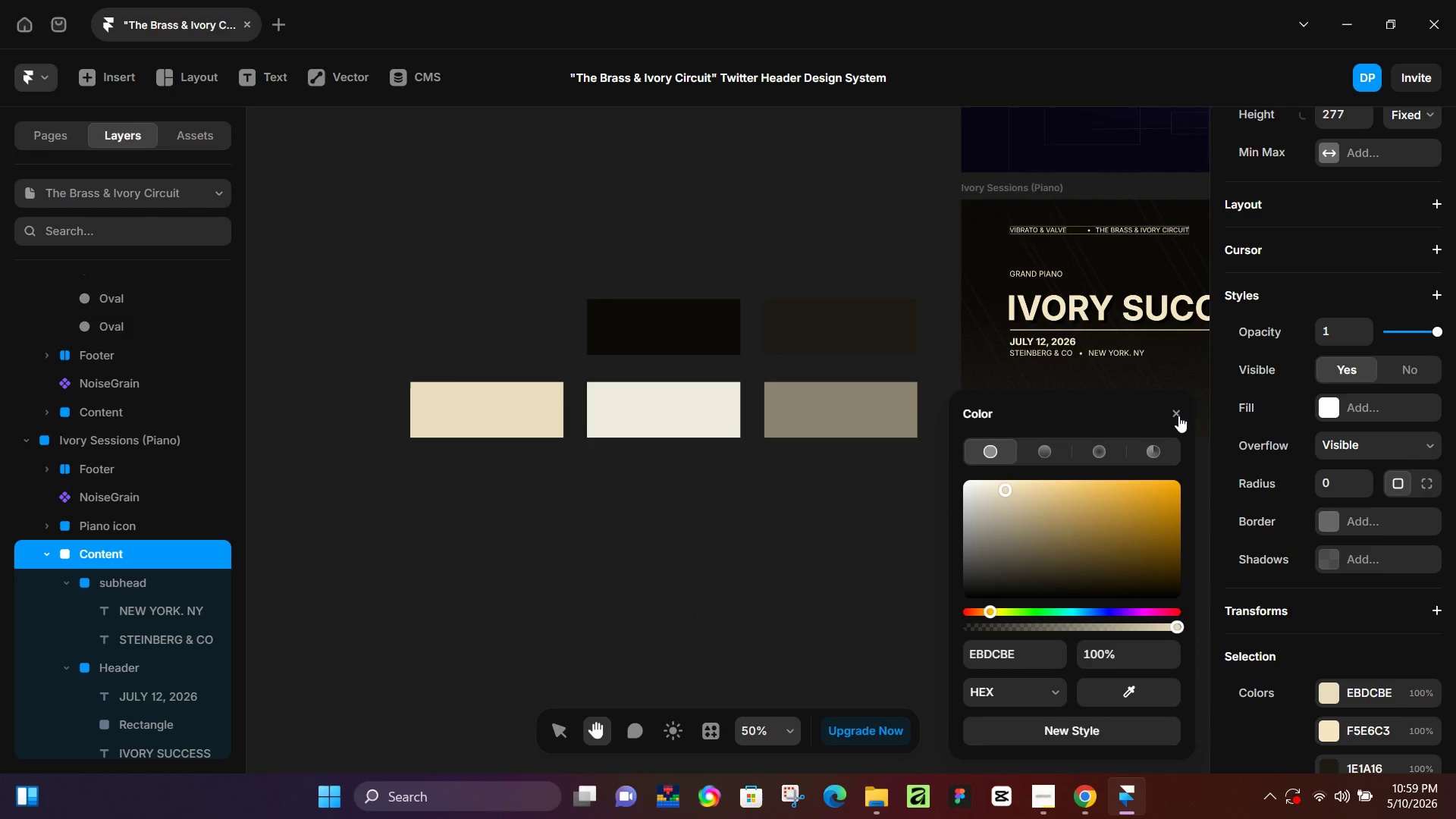 
scroll: coordinate [771, 367], scroll_direction: down, amount: 4.0
 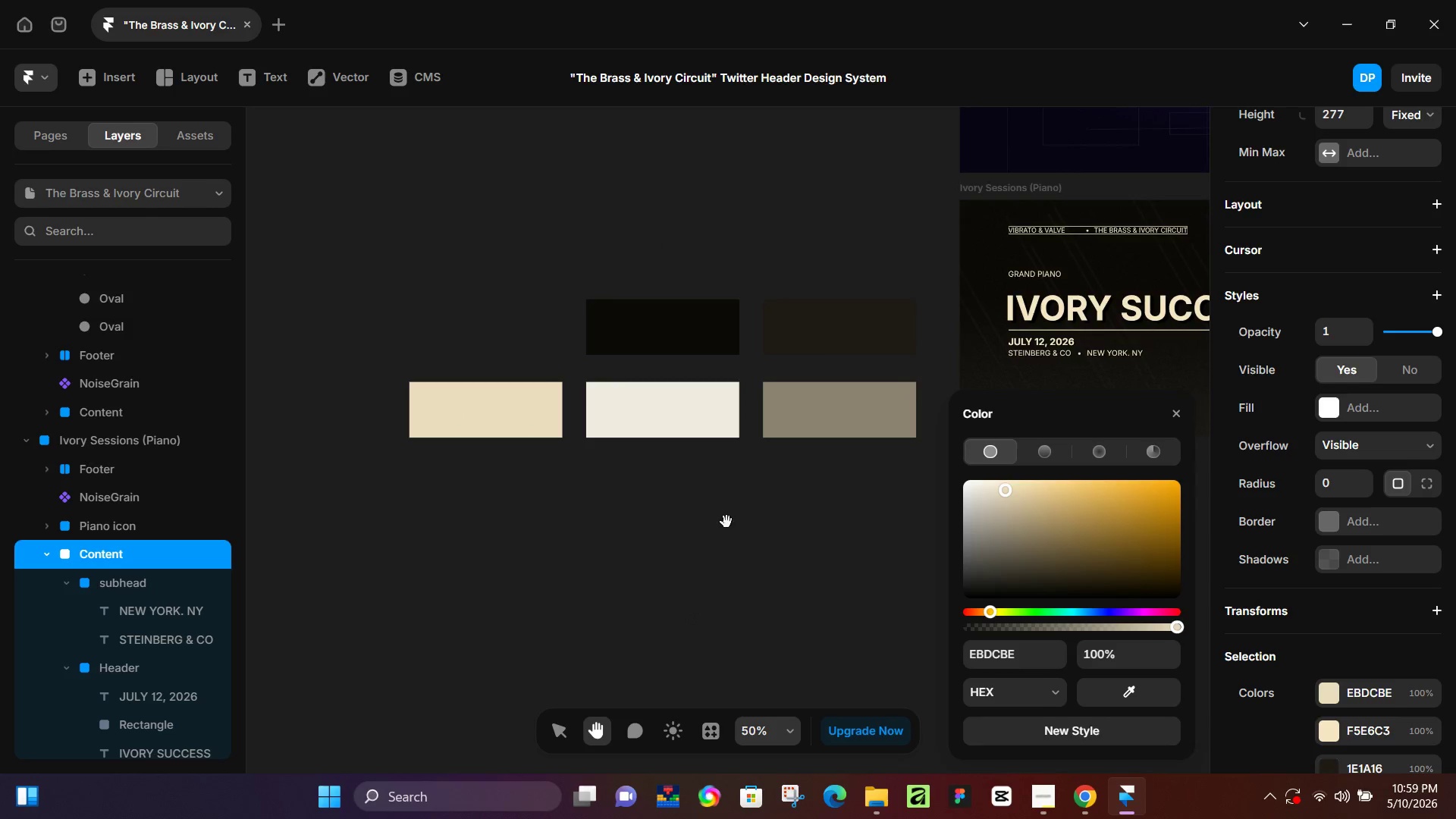 
left_click([1178, 415])
 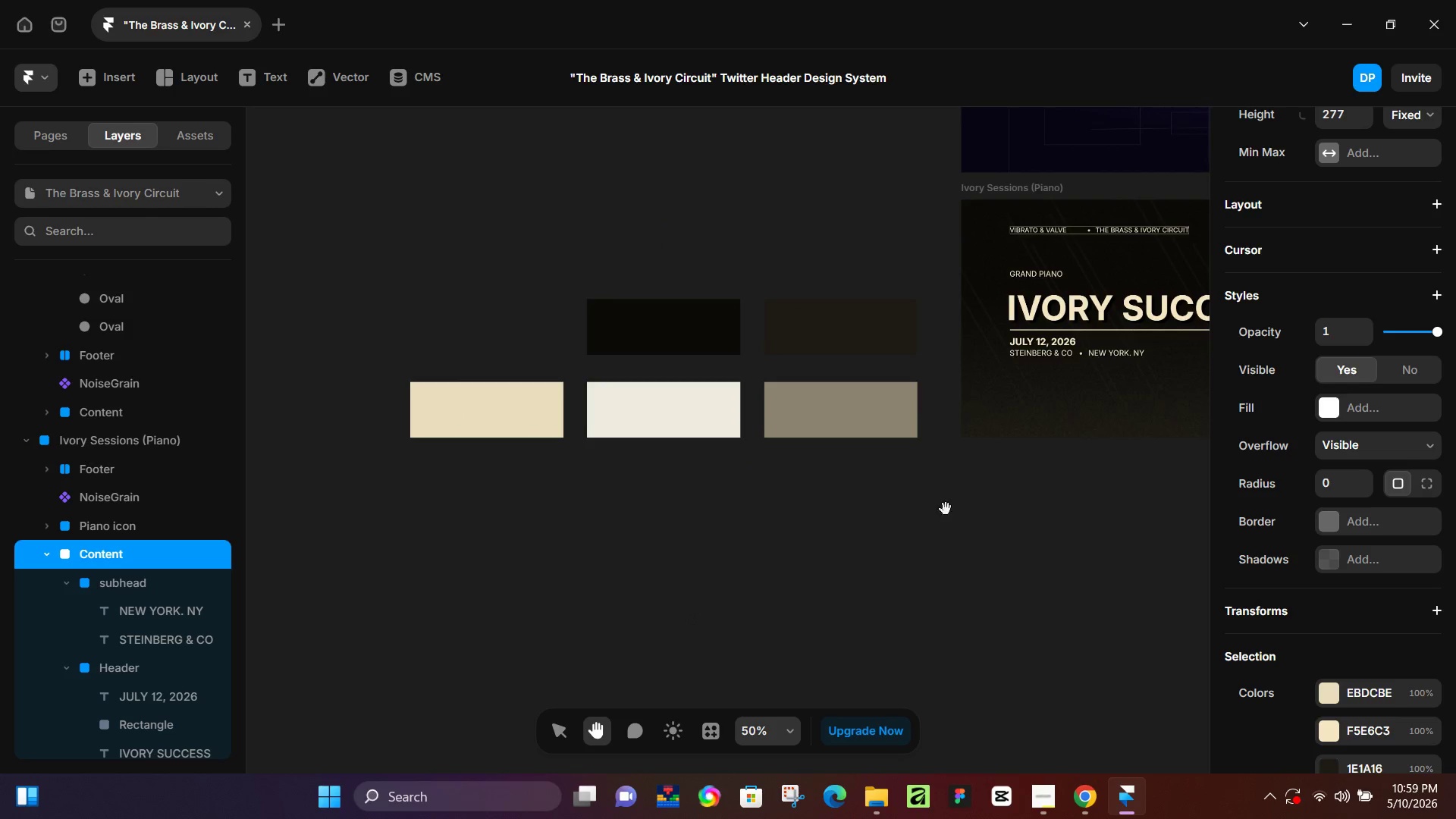 
hold_key(key=Space, duration=0.61)
 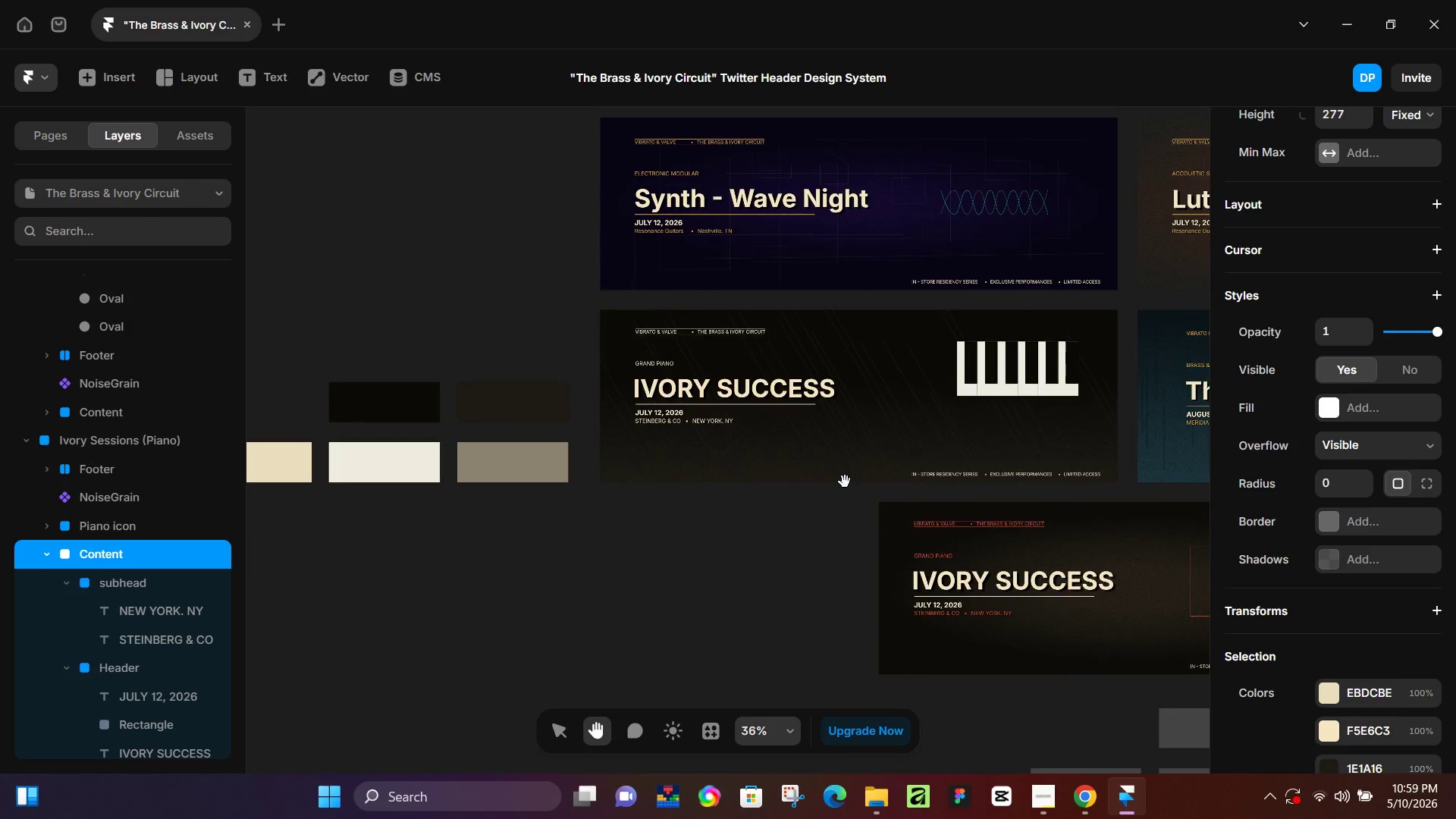 
left_click_drag(start_coordinate=[905, 544], to_coordinate=[453, 589])
 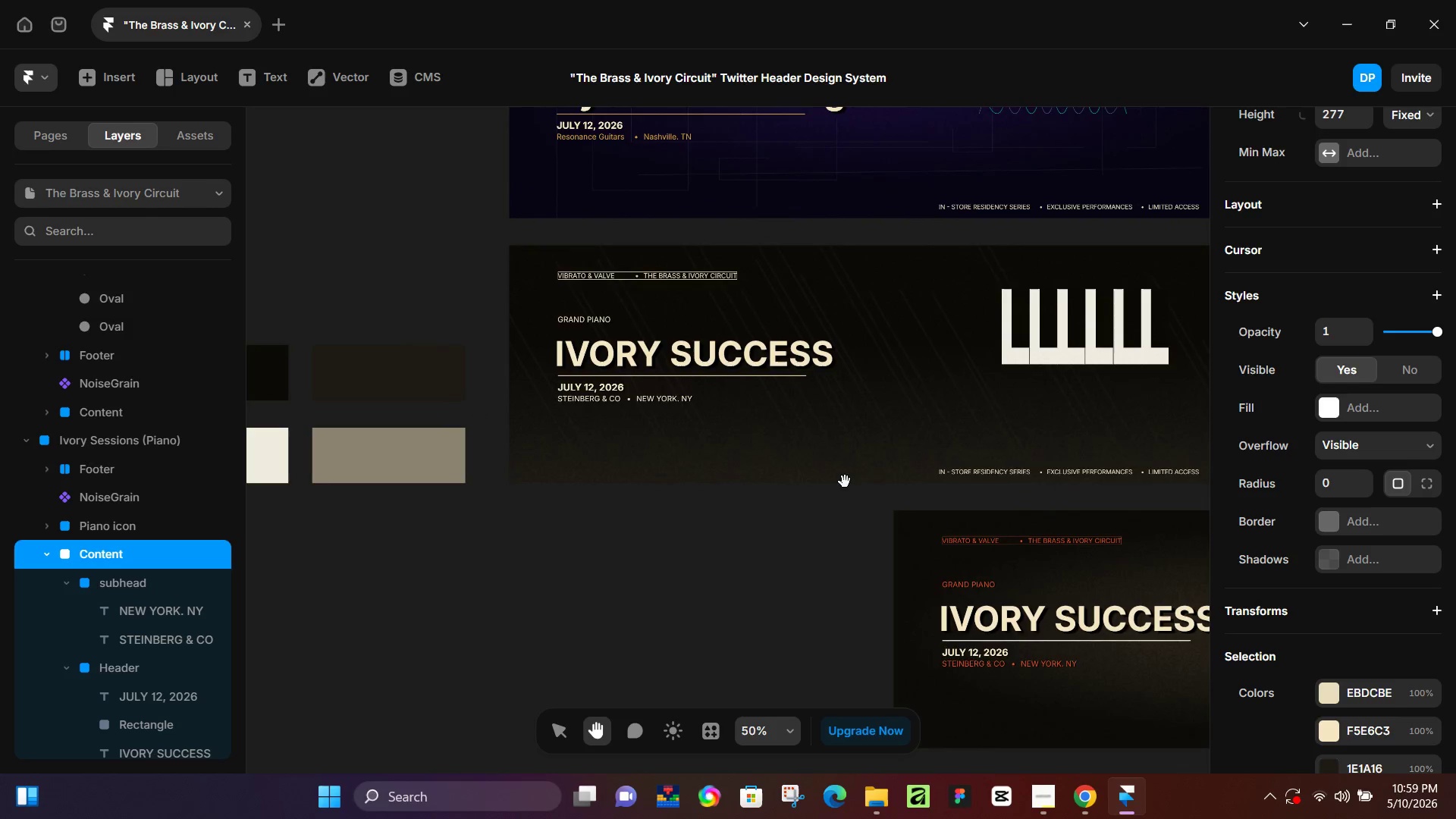 
hold_key(key=ControlLeft, duration=0.31)
 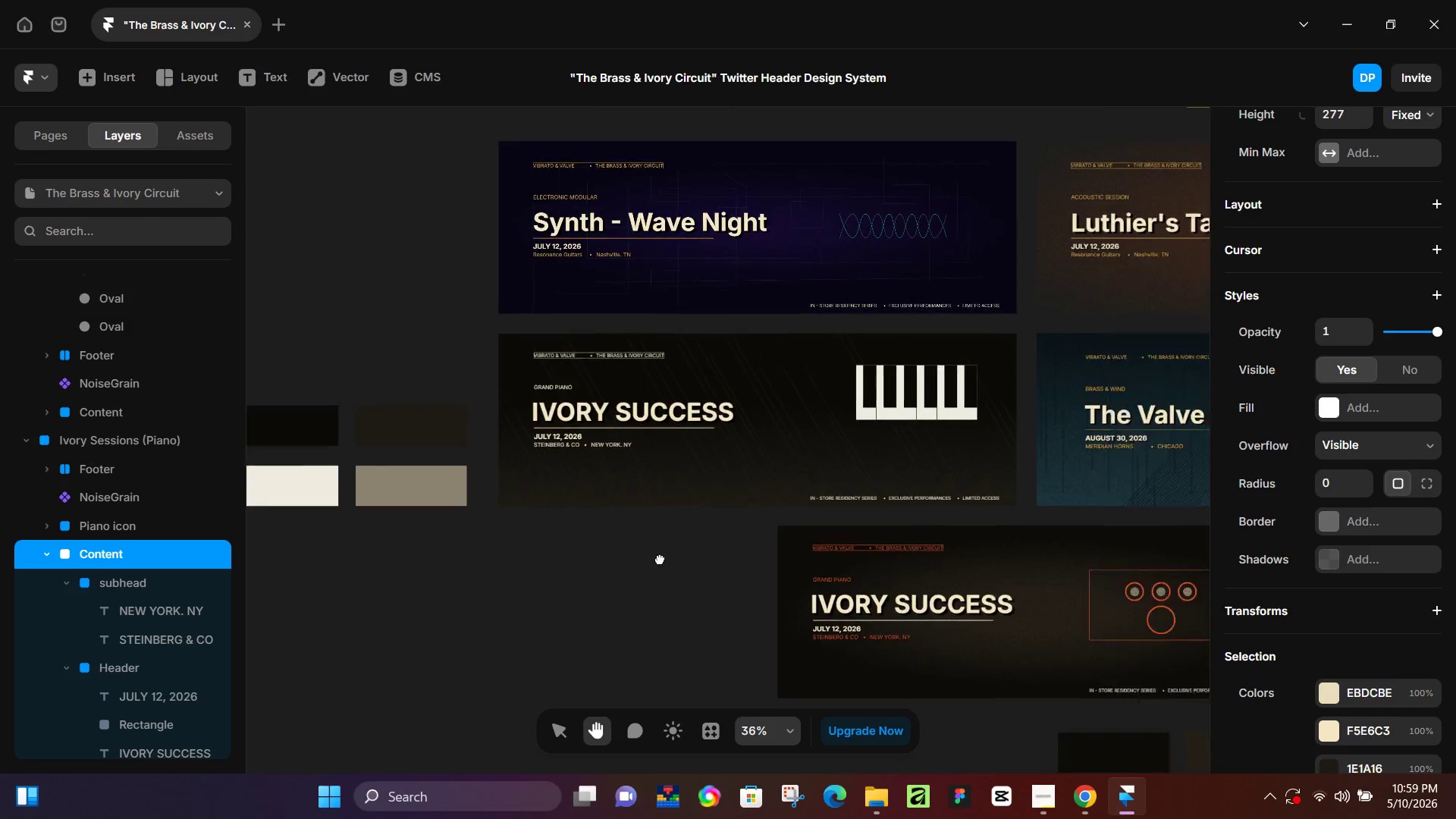 
hold_key(key=Space, duration=0.5)
 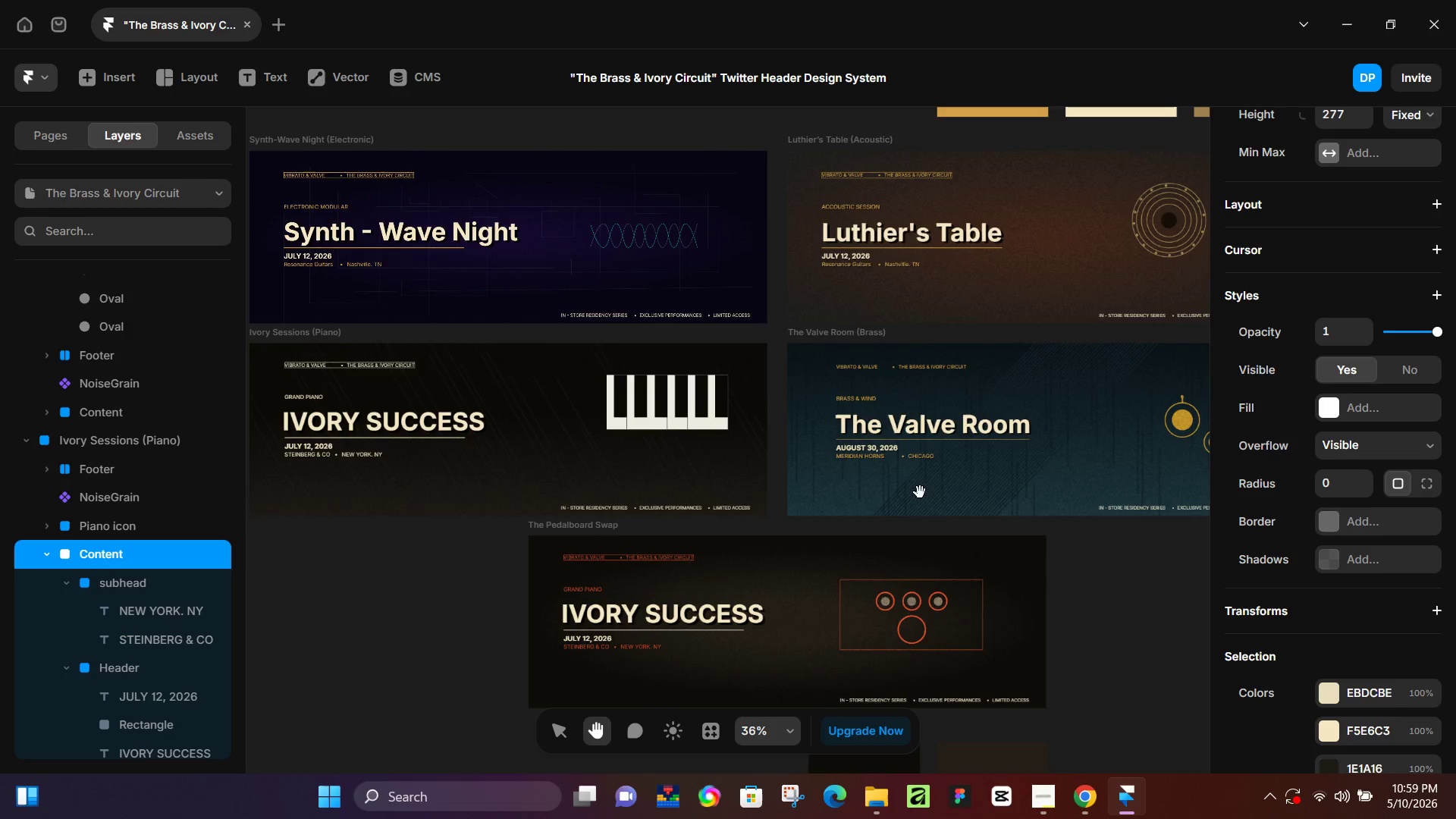 
scroll: coordinate [845, 482], scroll_direction: down, amount: 3.0
 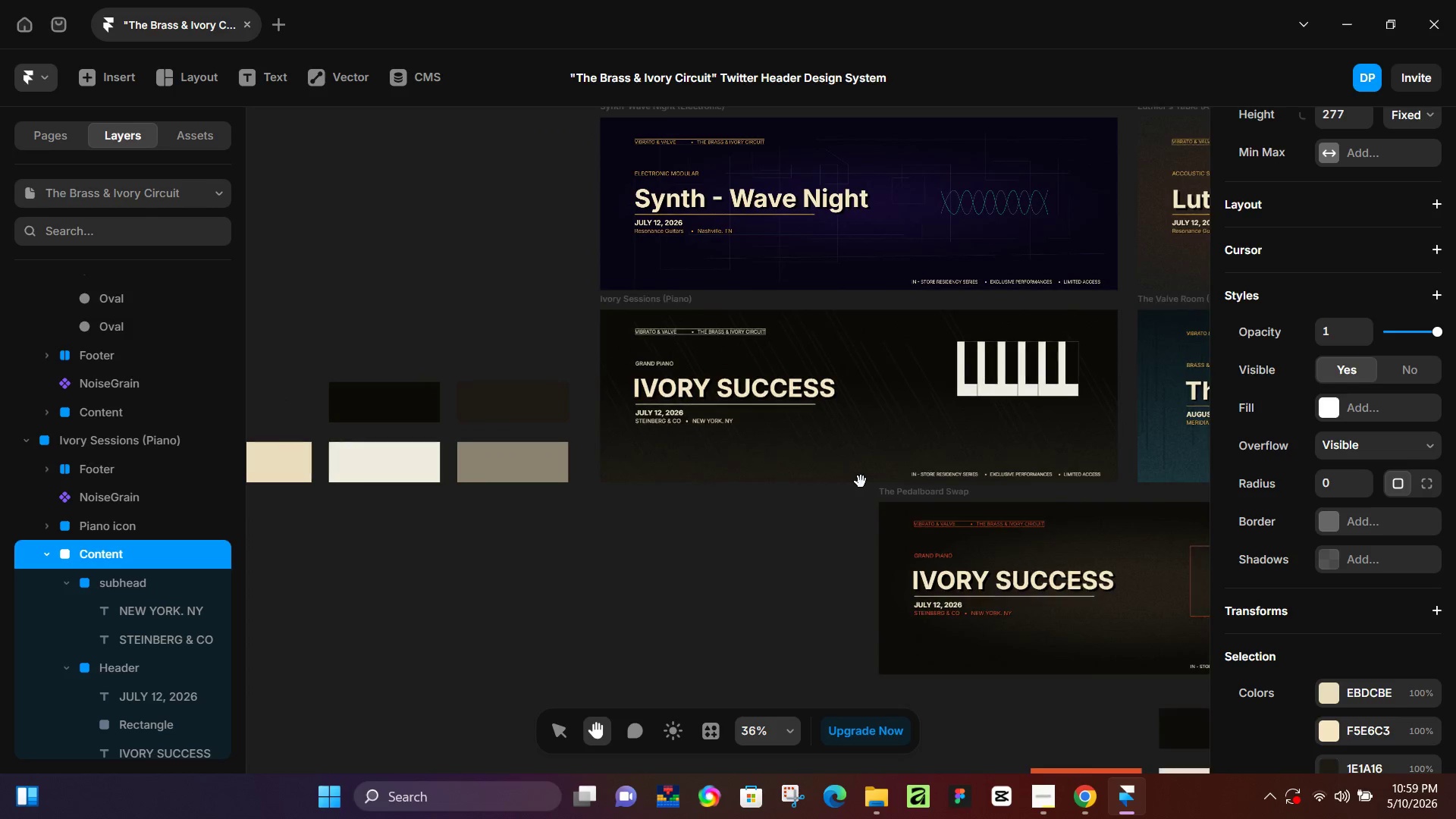 
left_click_drag(start_coordinate=[843, 522], to_coordinate=[491, 556])
 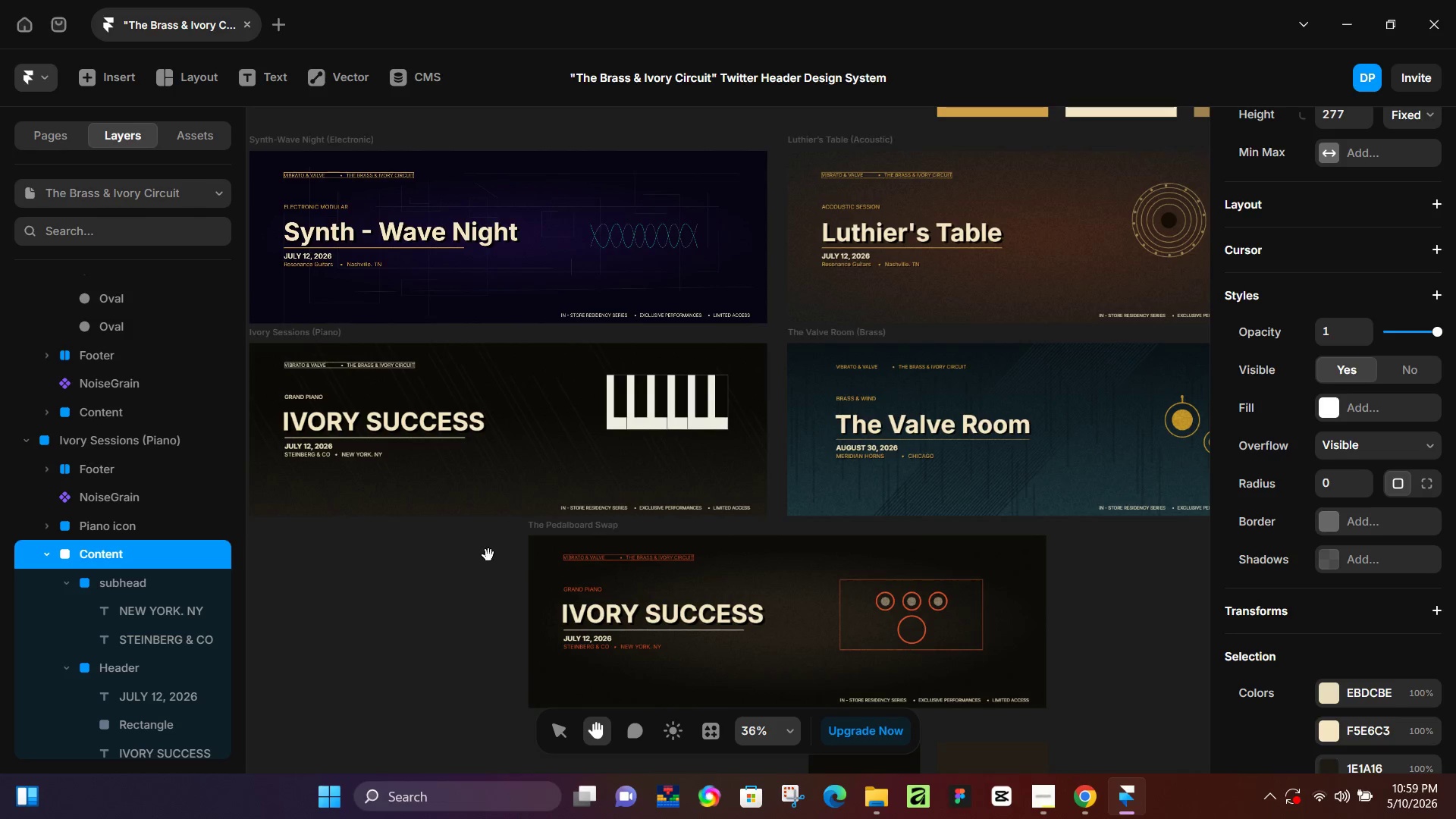 
hold_key(key=Space, duration=0.94)
 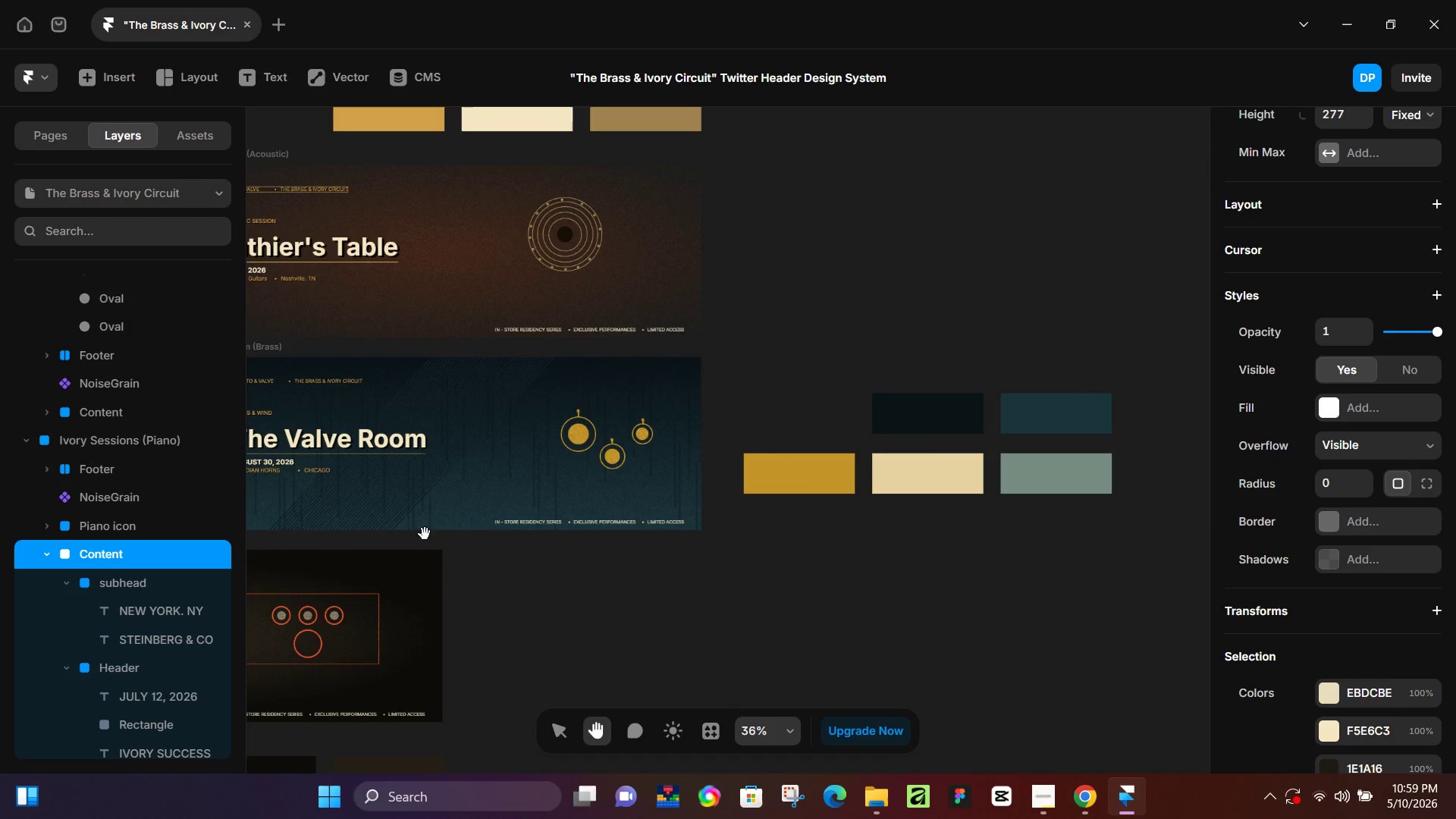 
left_click_drag(start_coordinate=[1014, 492], to_coordinate=[410, 507])
 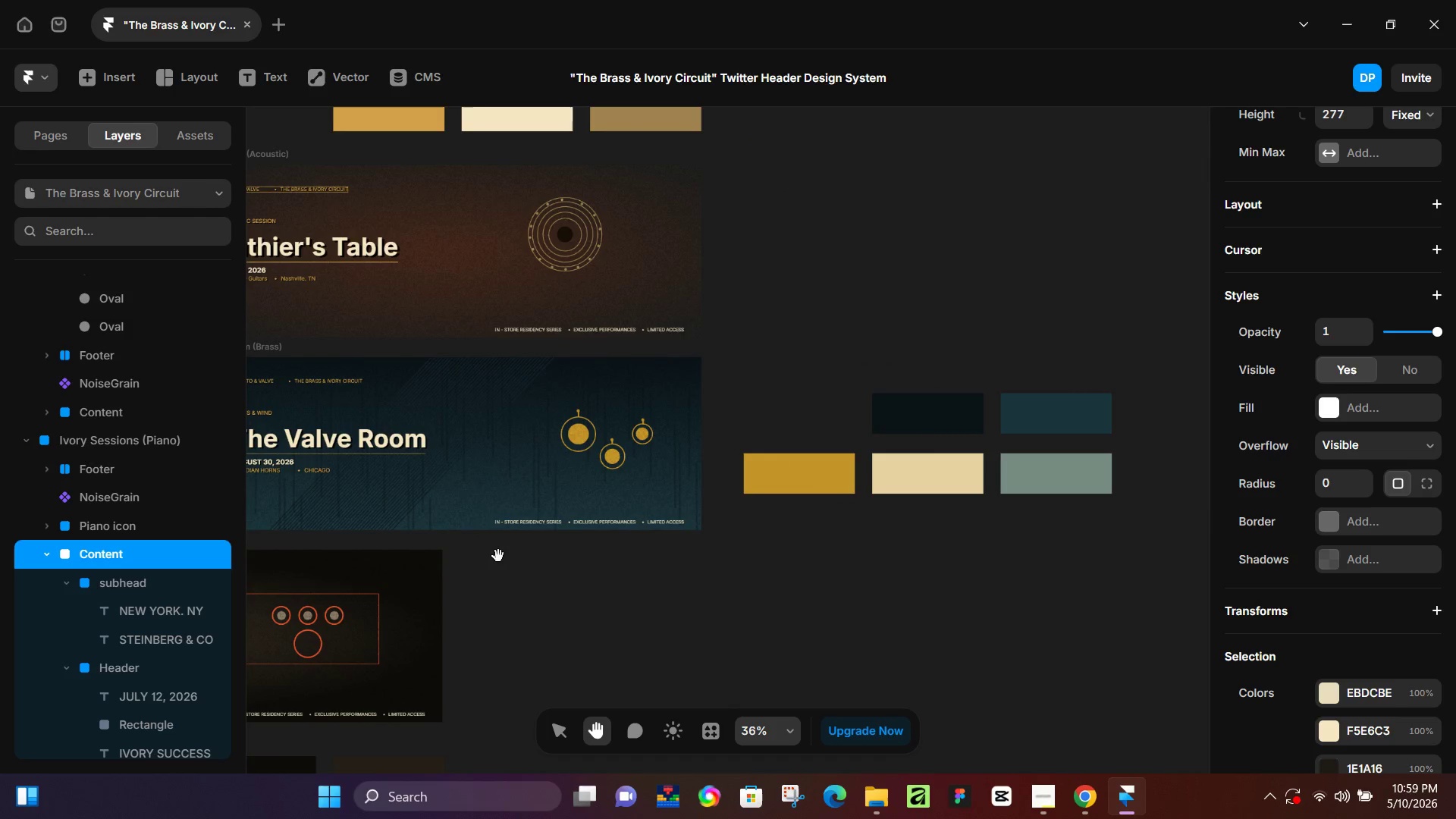 
hold_key(key=Space, duration=0.8)
 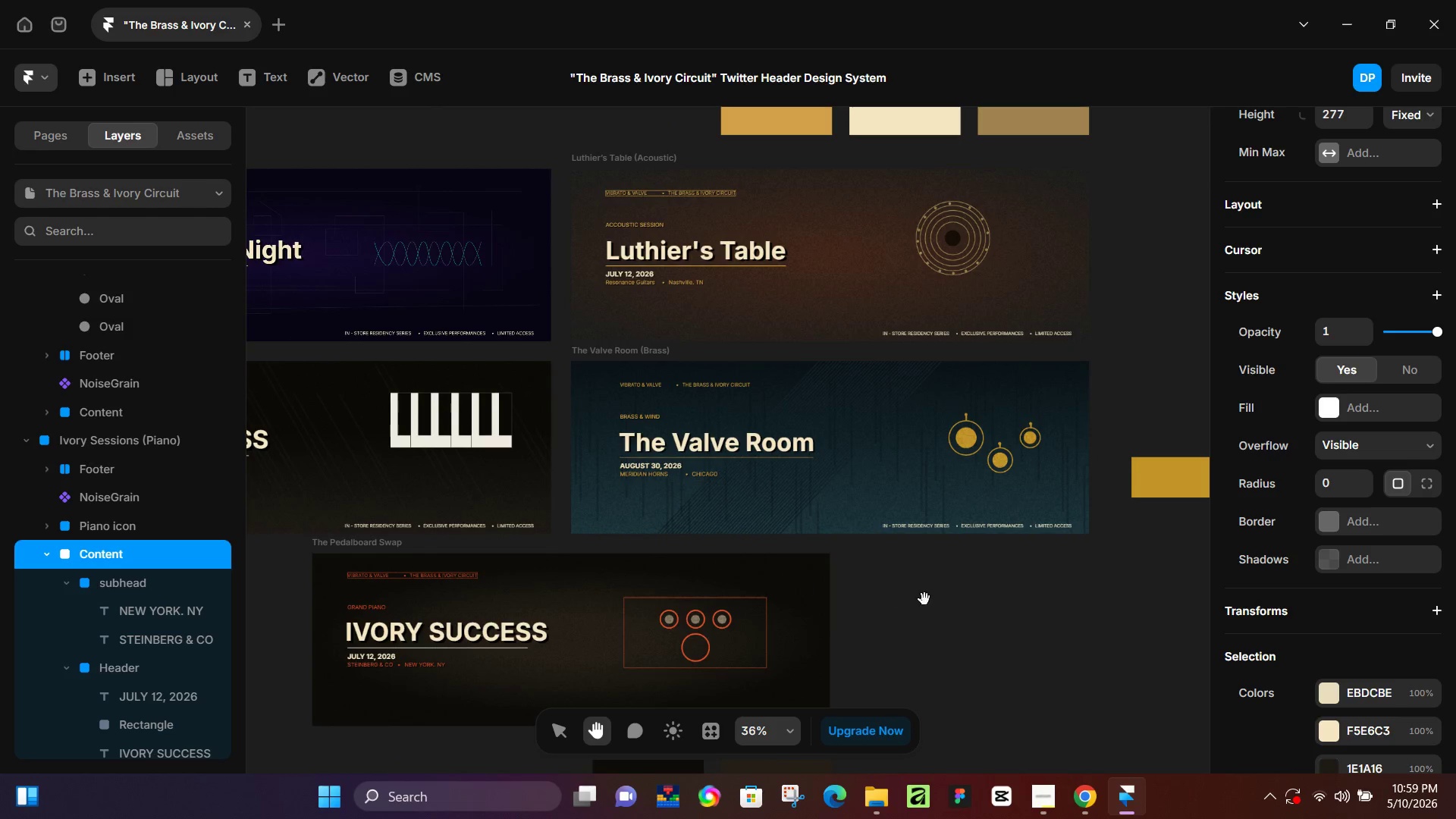 
left_click_drag(start_coordinate=[504, 574], to_coordinate=[891, 578])
 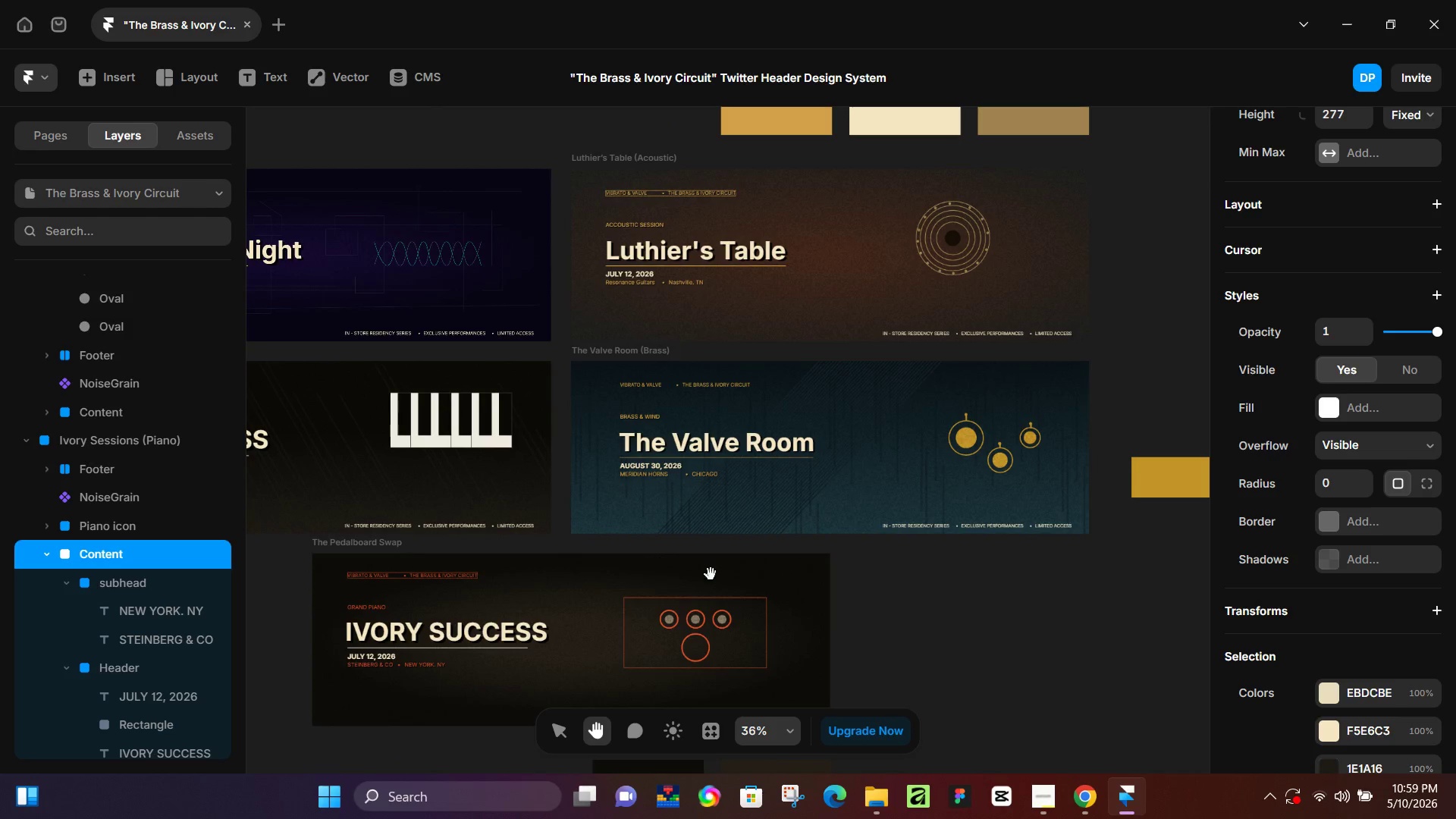 
hold_key(key=Space, duration=0.92)
 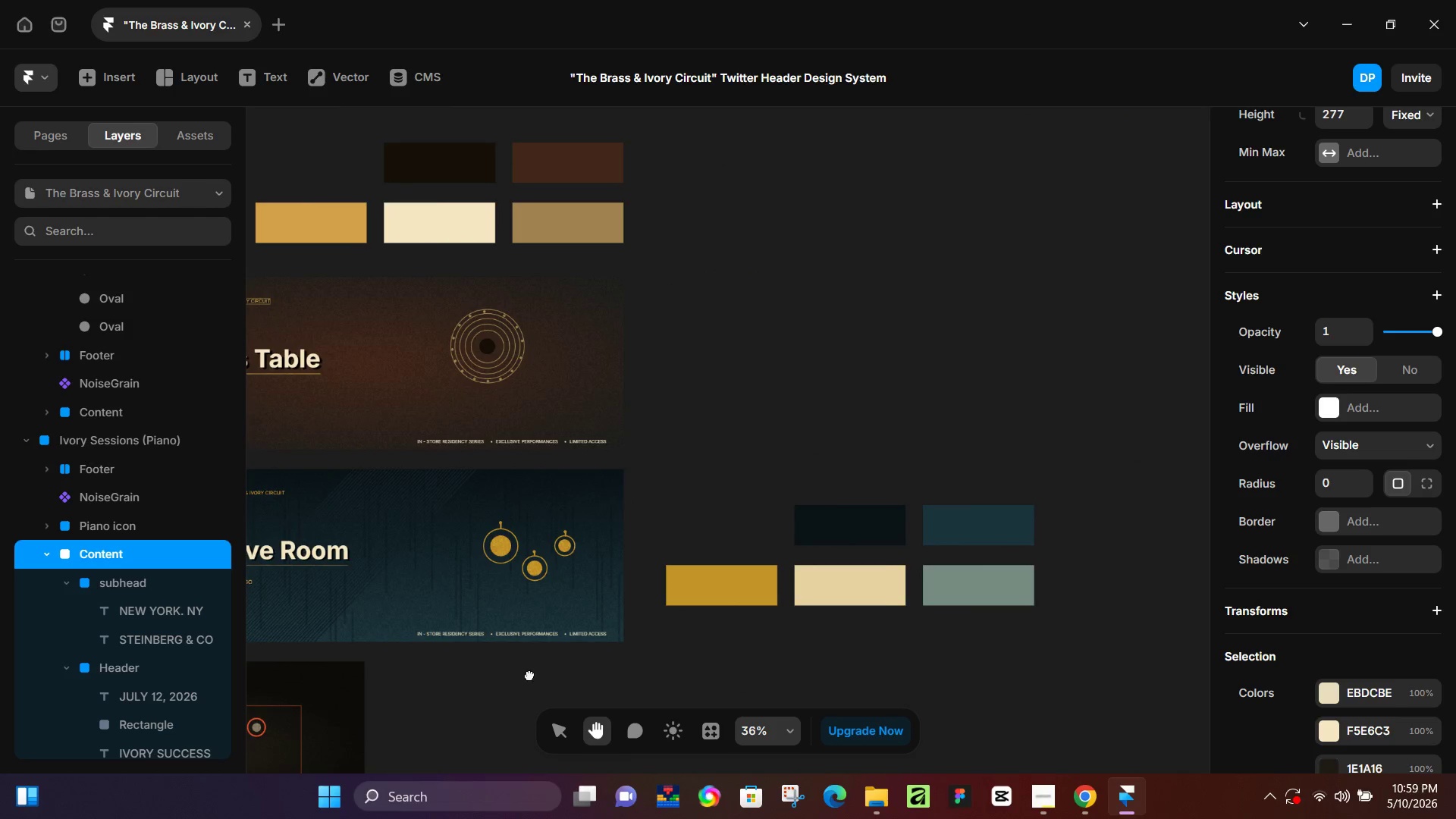 
left_click_drag(start_coordinate=[924, 599], to_coordinate=[460, 708])
 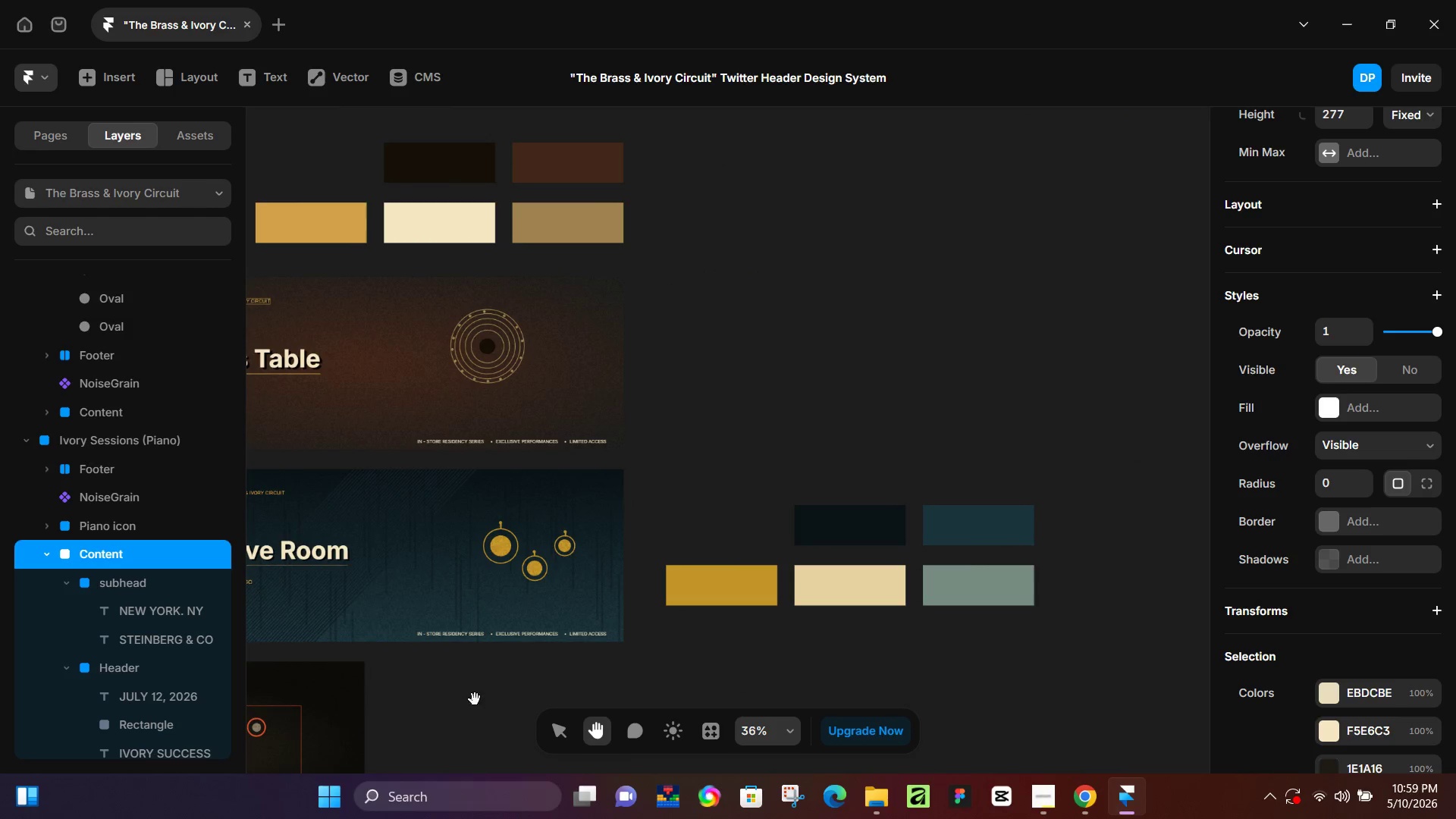 
hold_key(key=Space, duration=1.16)
 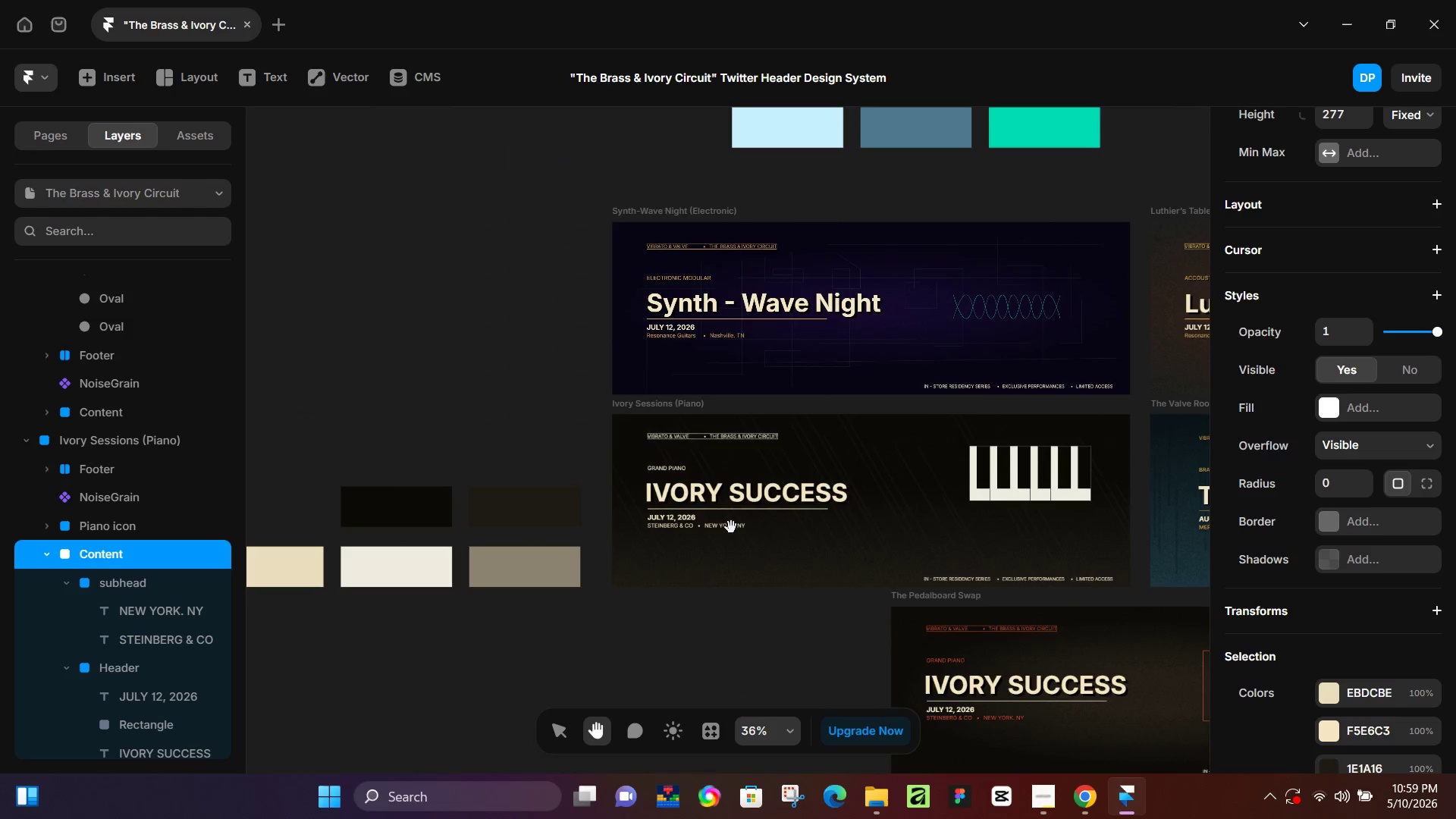 
left_click_drag(start_coordinate=[482, 683], to_coordinate=[1219, 500])
 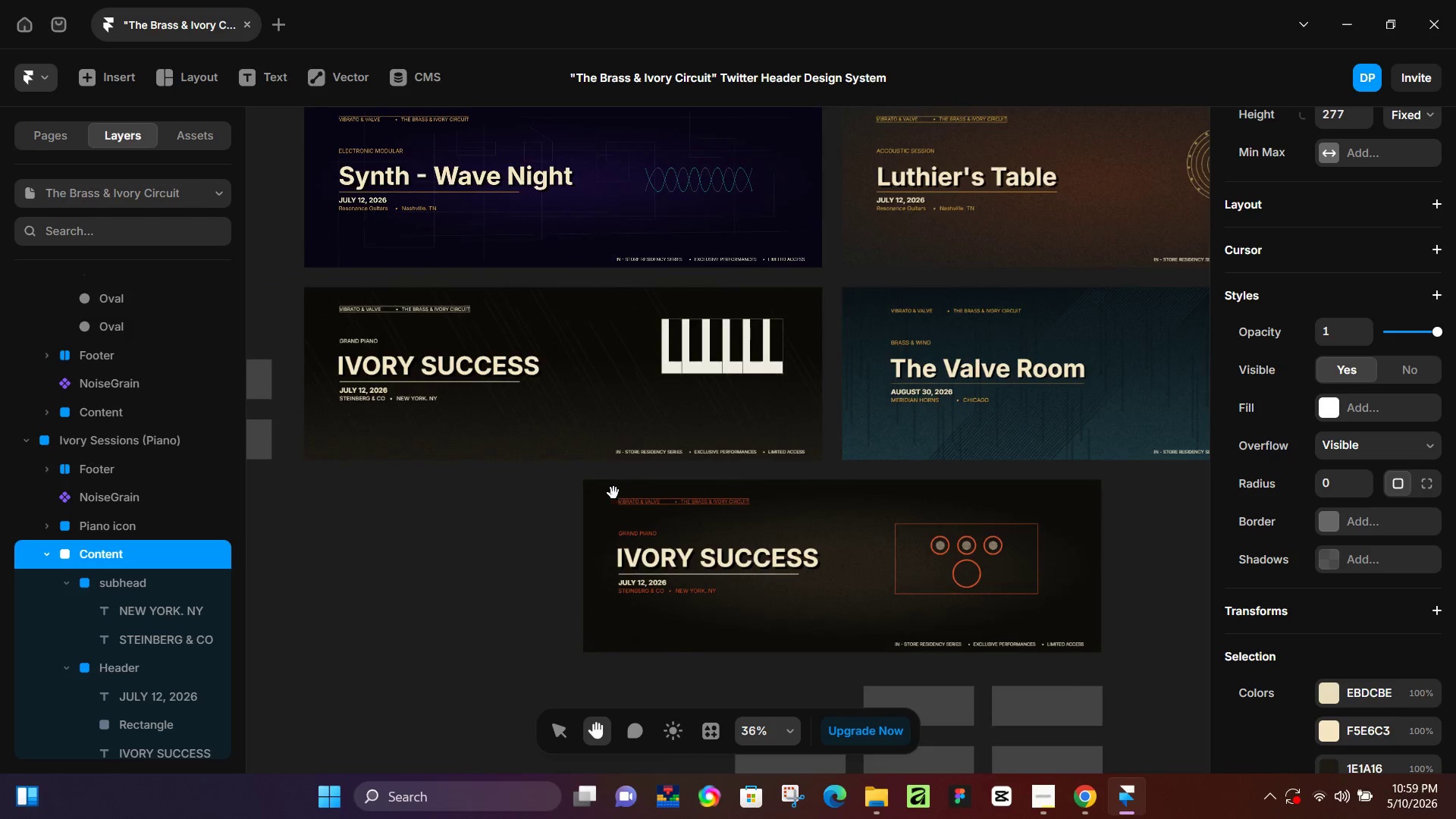 
left_click_drag(start_coordinate=[613, 493], to_coordinate=[921, 620])
 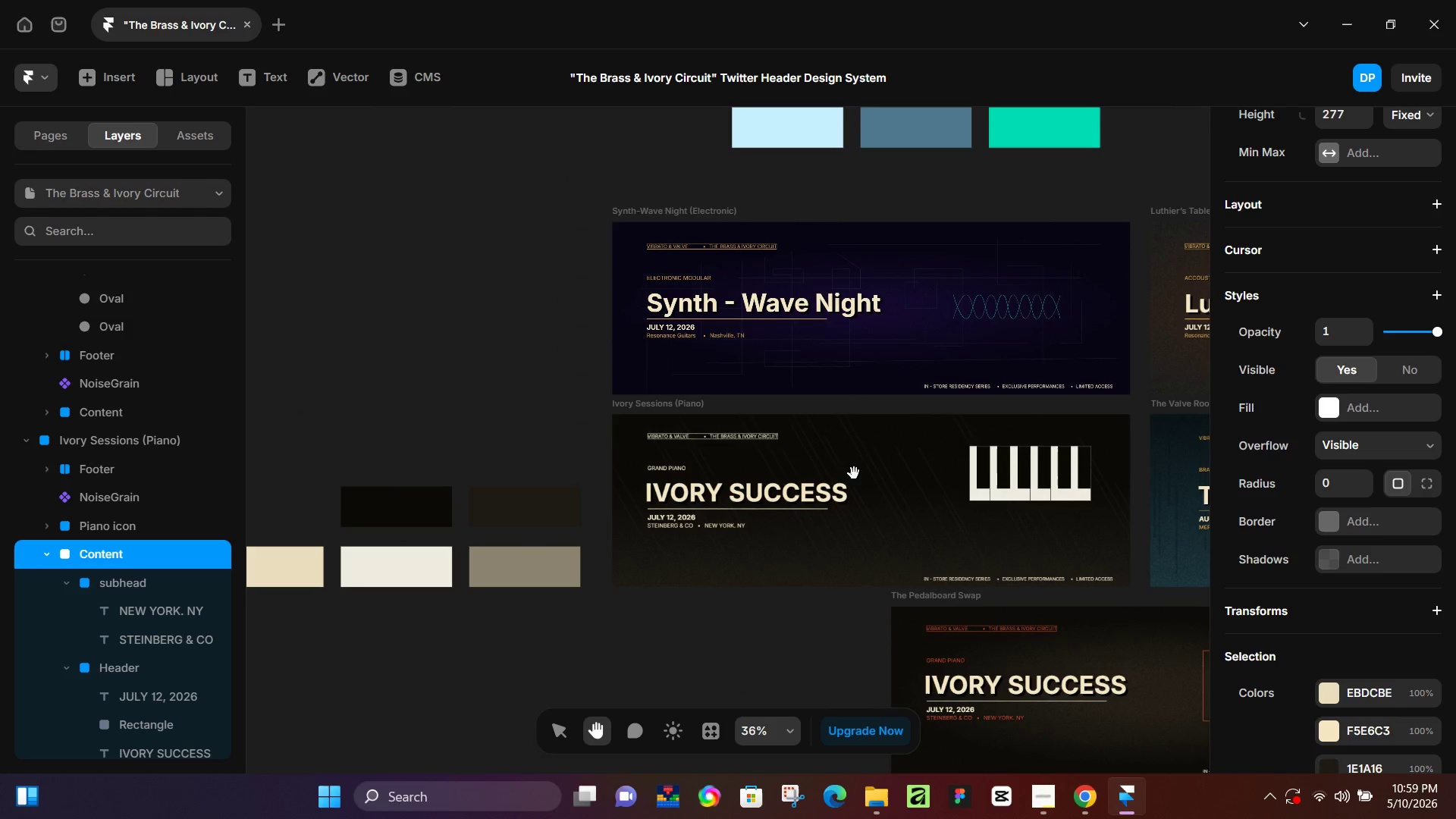 
hold_key(key=ControlLeft, duration=0.69)
scroll: coordinate [745, 295], scroll_direction: up, amount: 5.0
 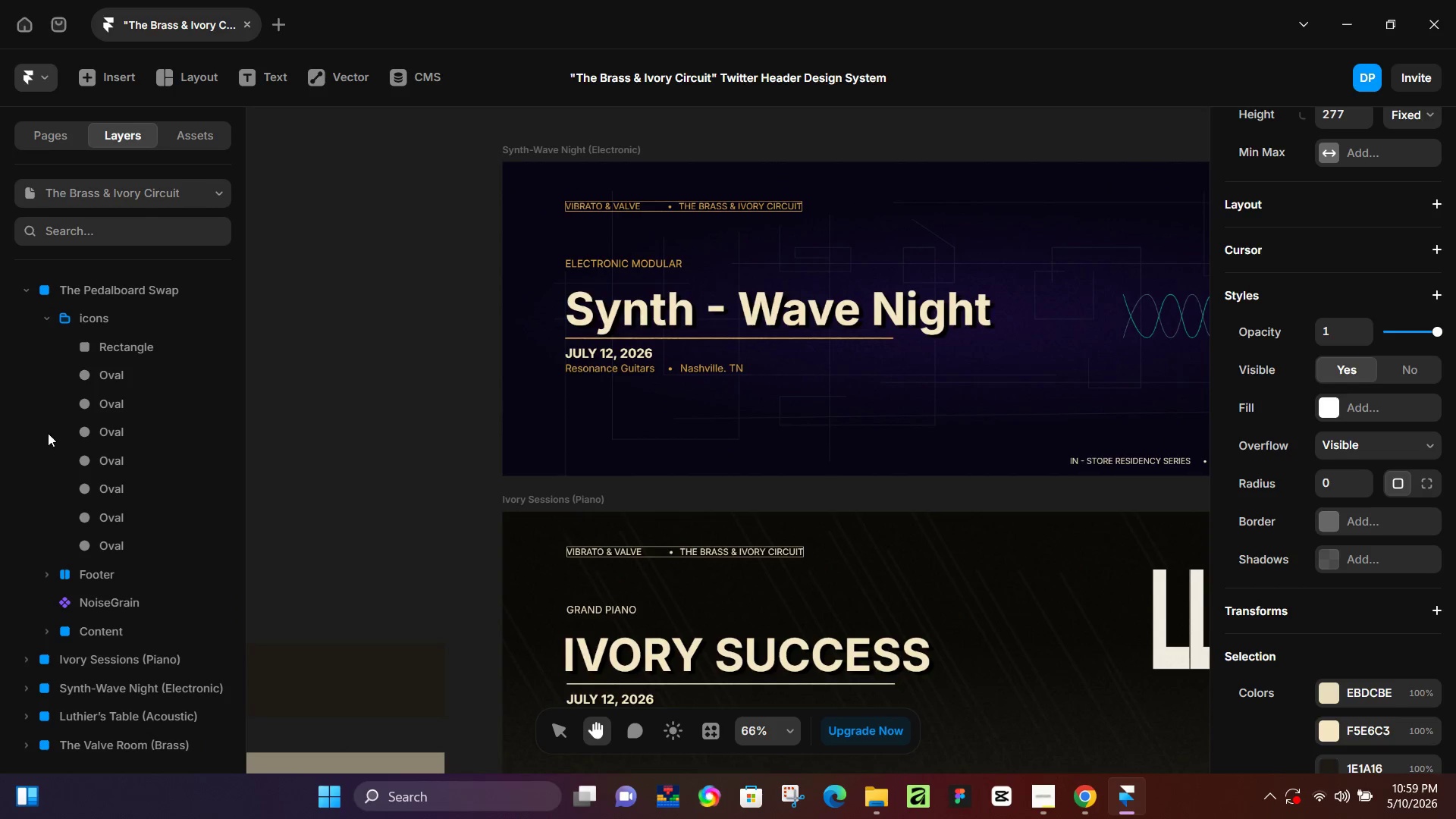 
left_click([30, 290])
 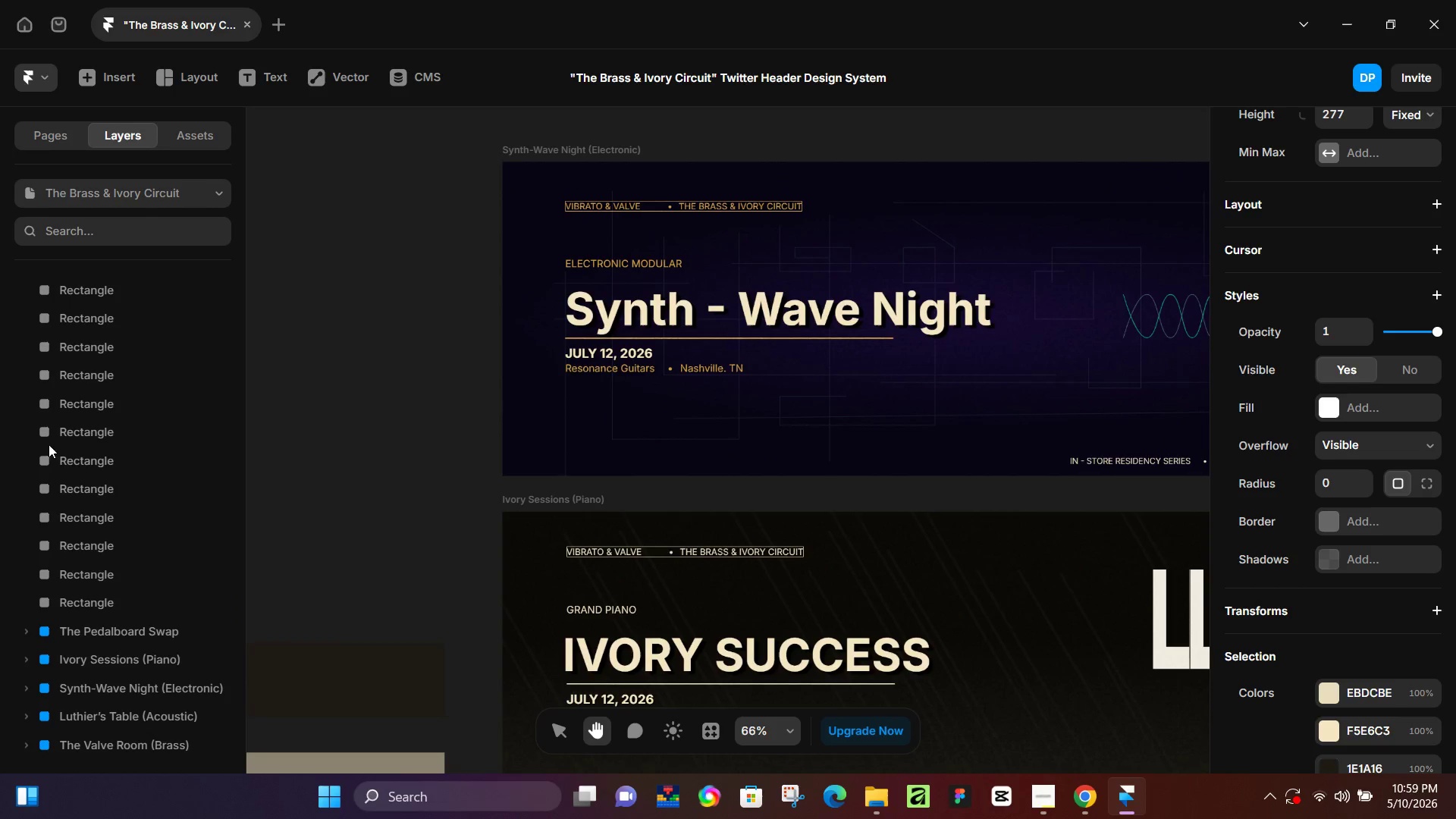 
scroll: coordinate [66, 529], scroll_direction: down, amount: 3.0
 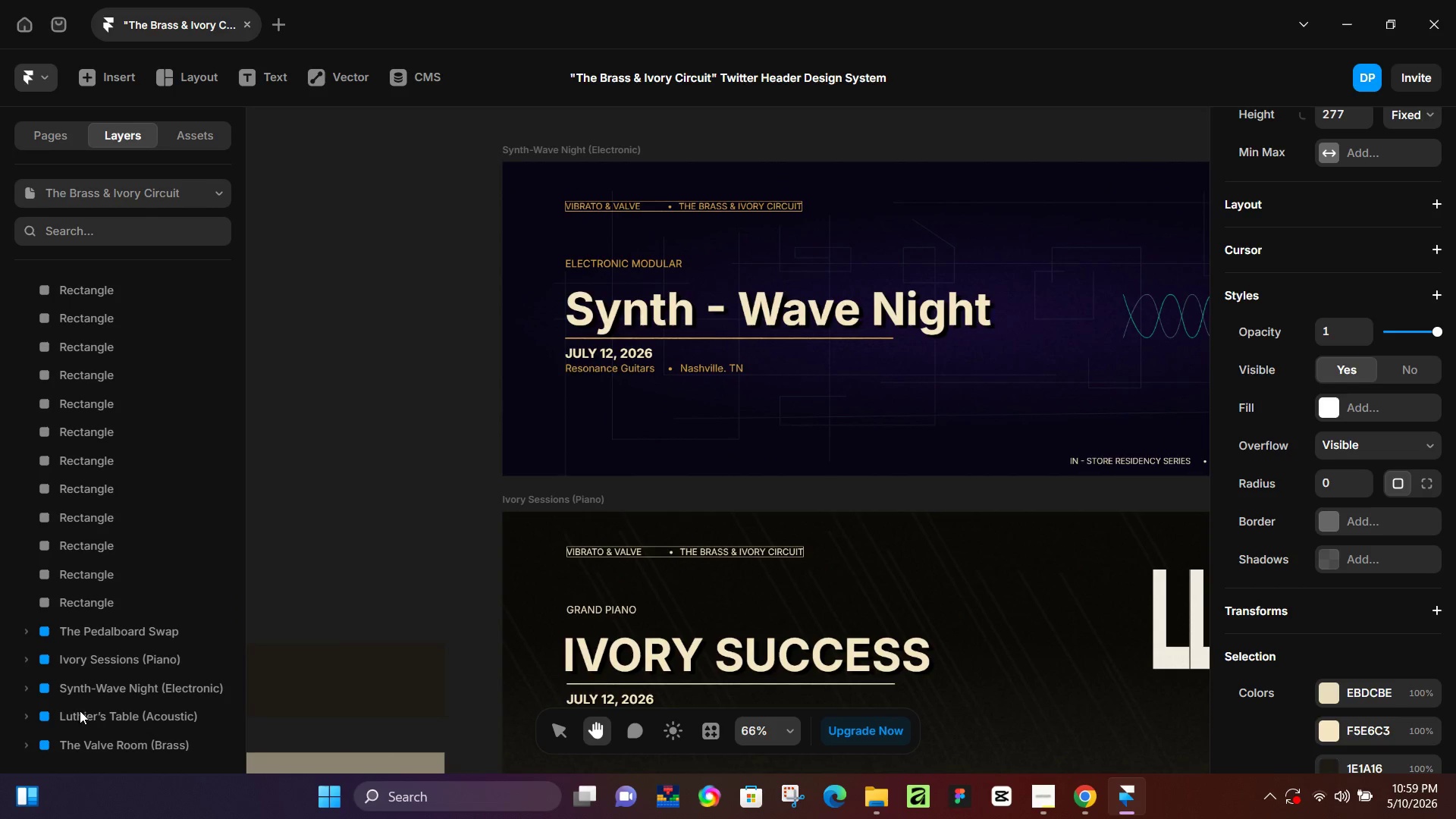 
left_click([80, 711])
 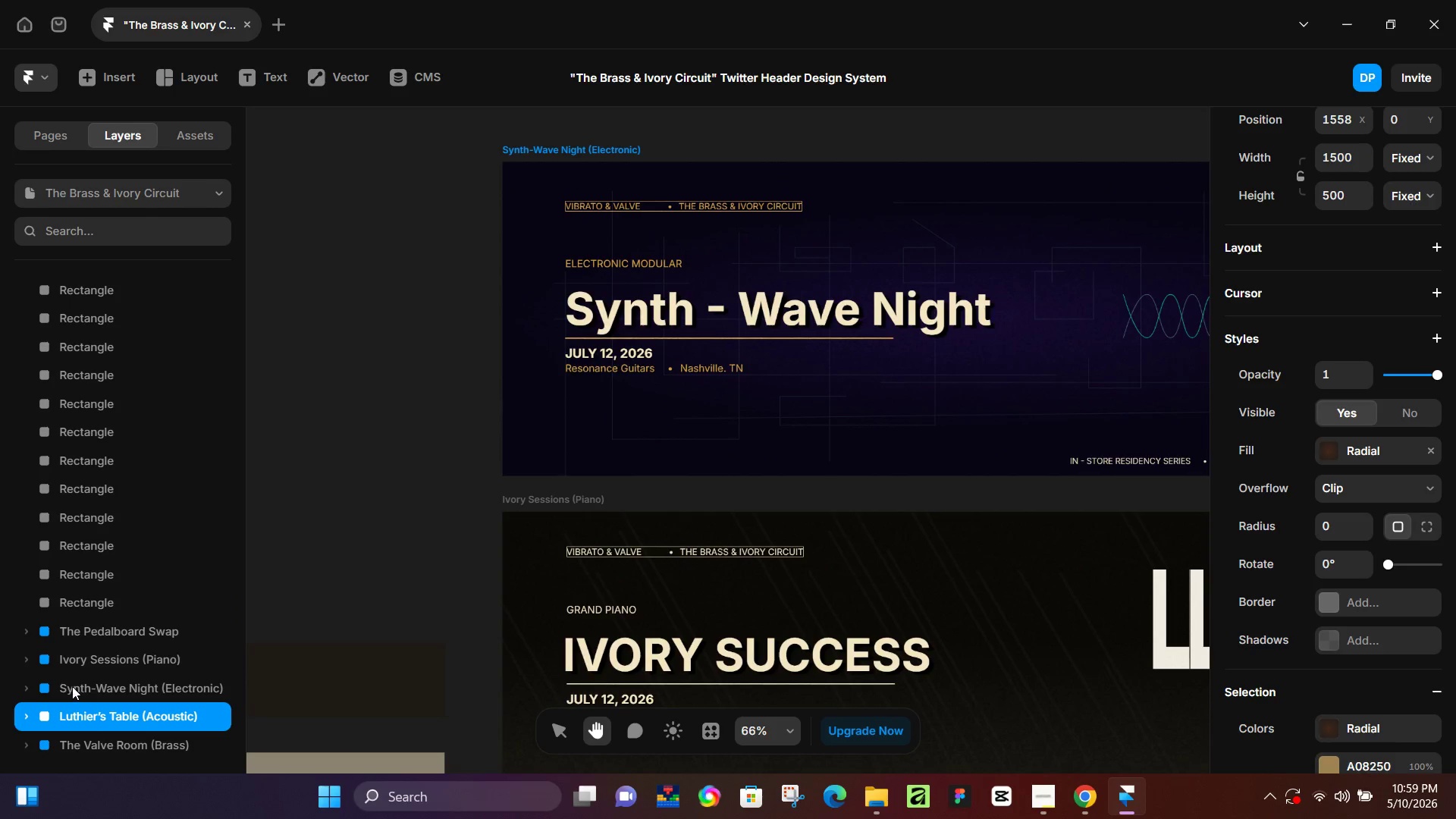 
left_click([72, 686])
 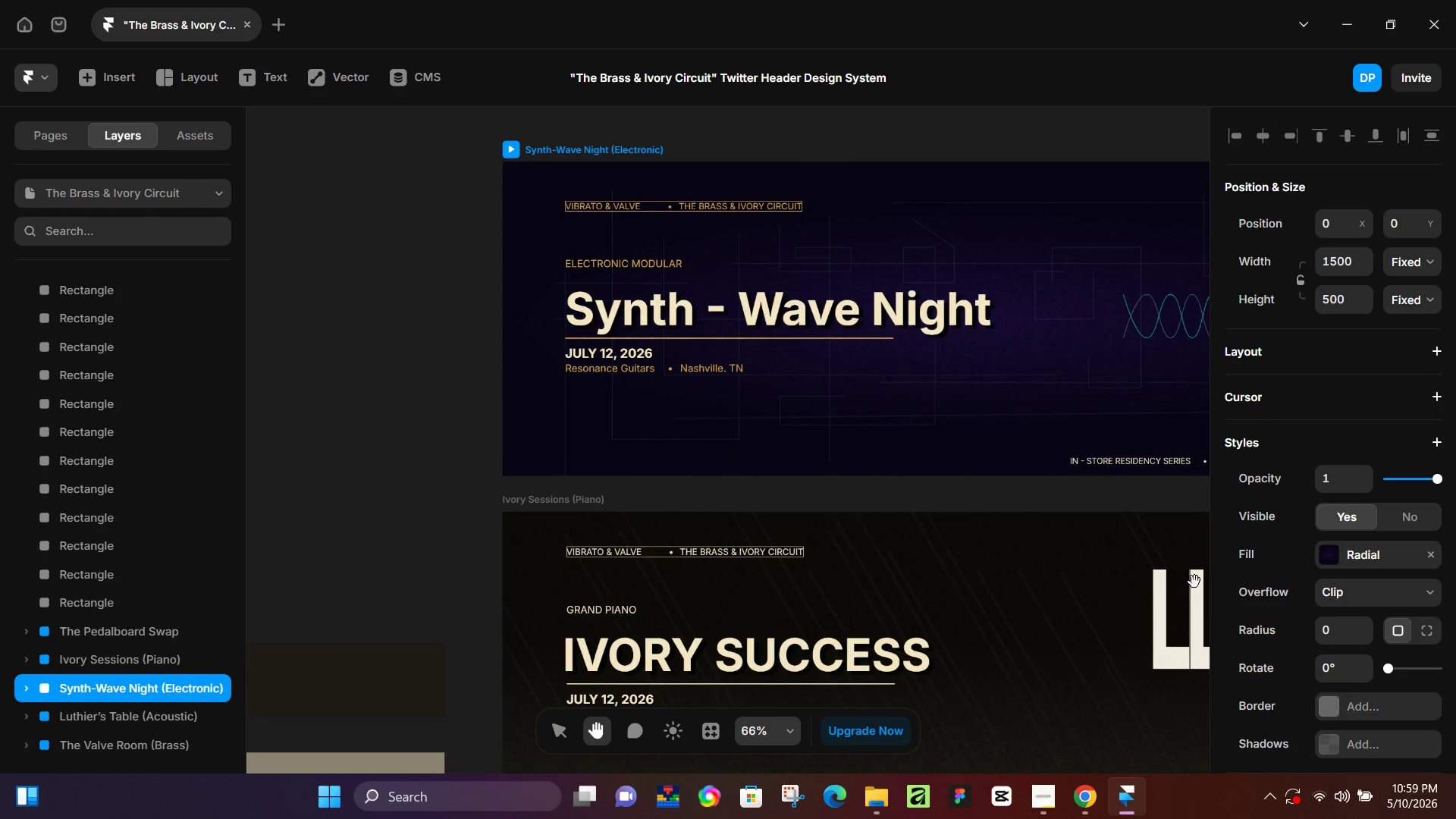 
scroll: coordinate [1348, 588], scroll_direction: down, amount: 8.0
 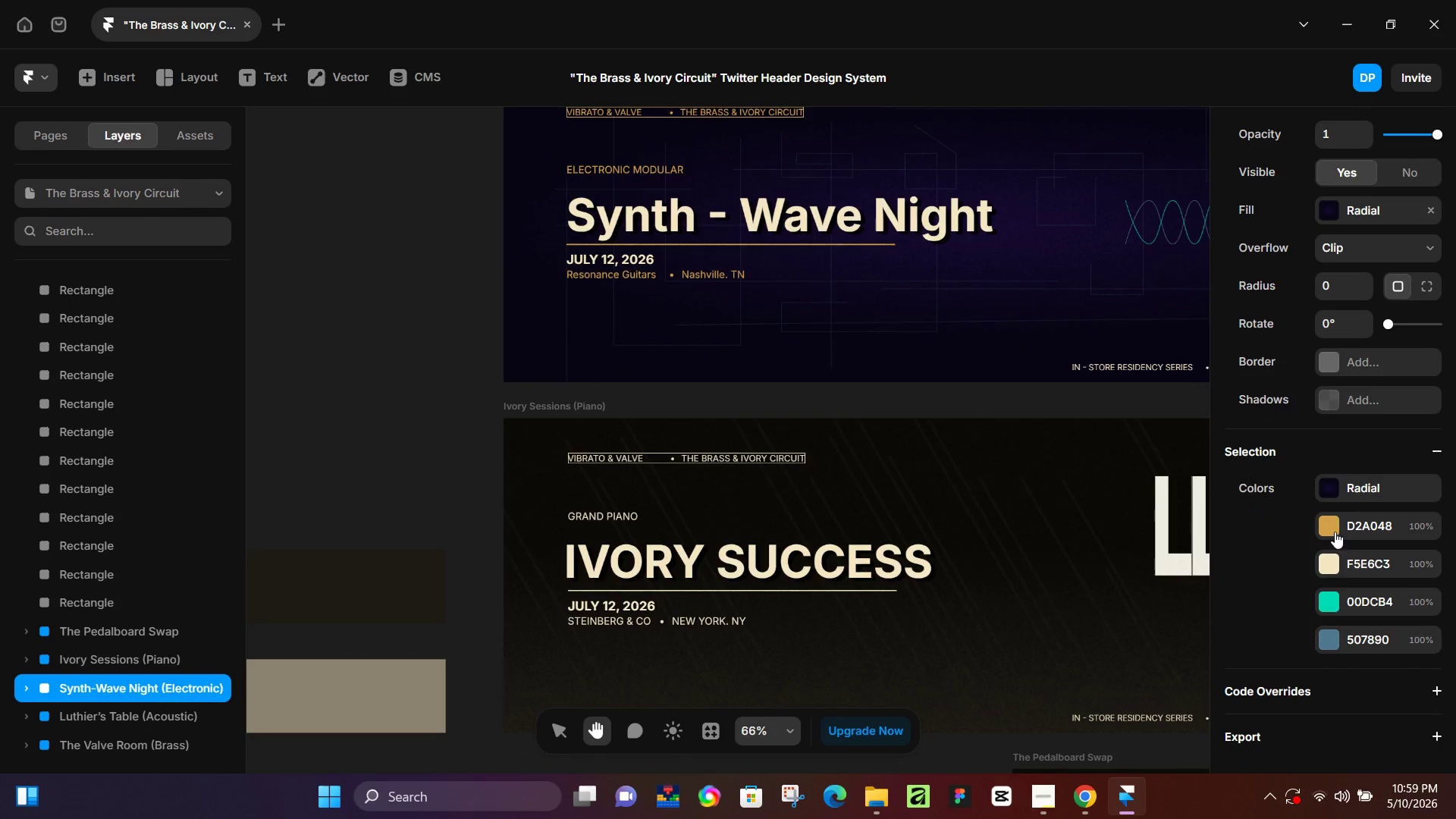 
left_click([1335, 532])
 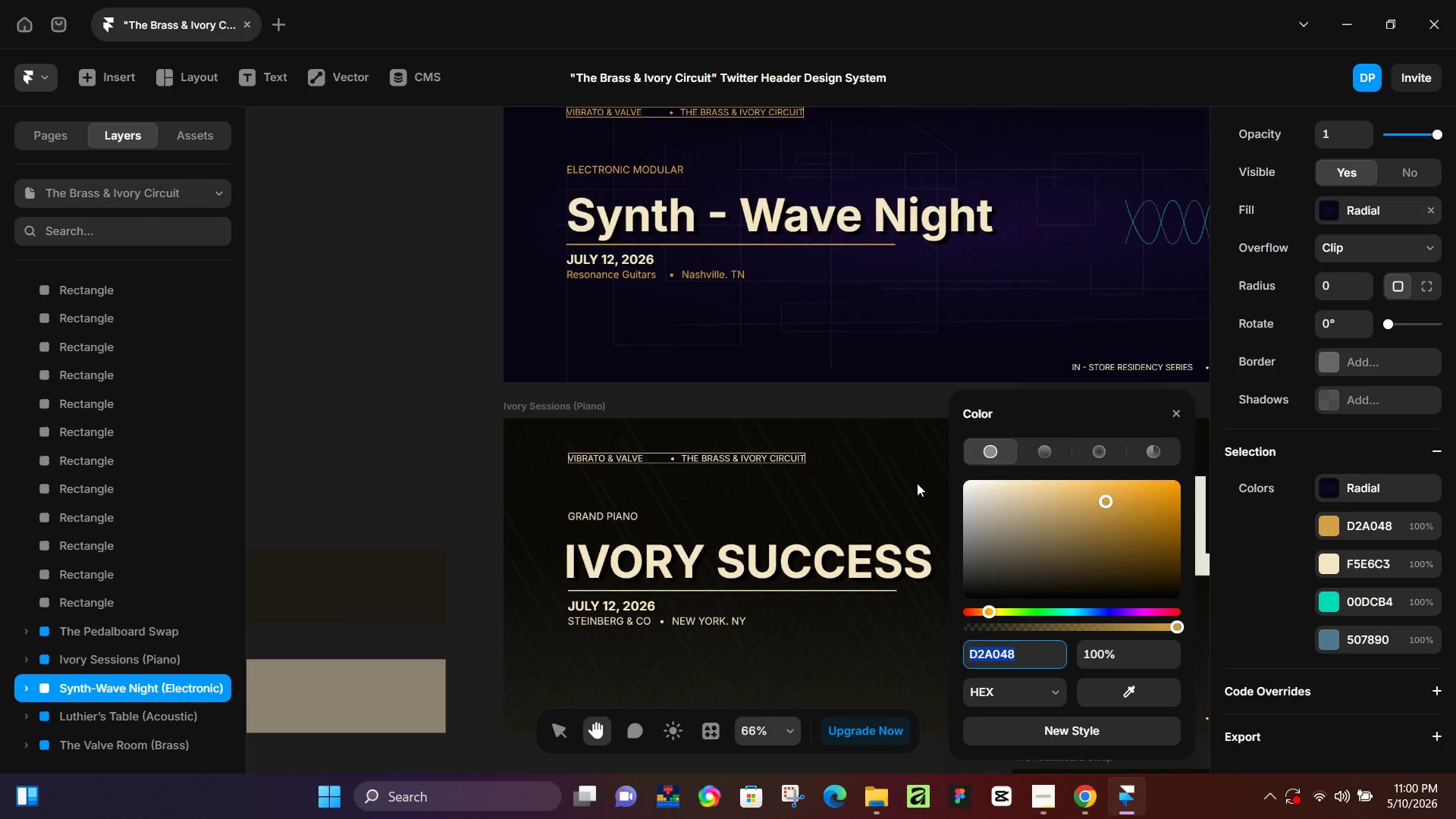 
scroll: coordinate [607, 356], scroll_direction: up, amount: 11.0
 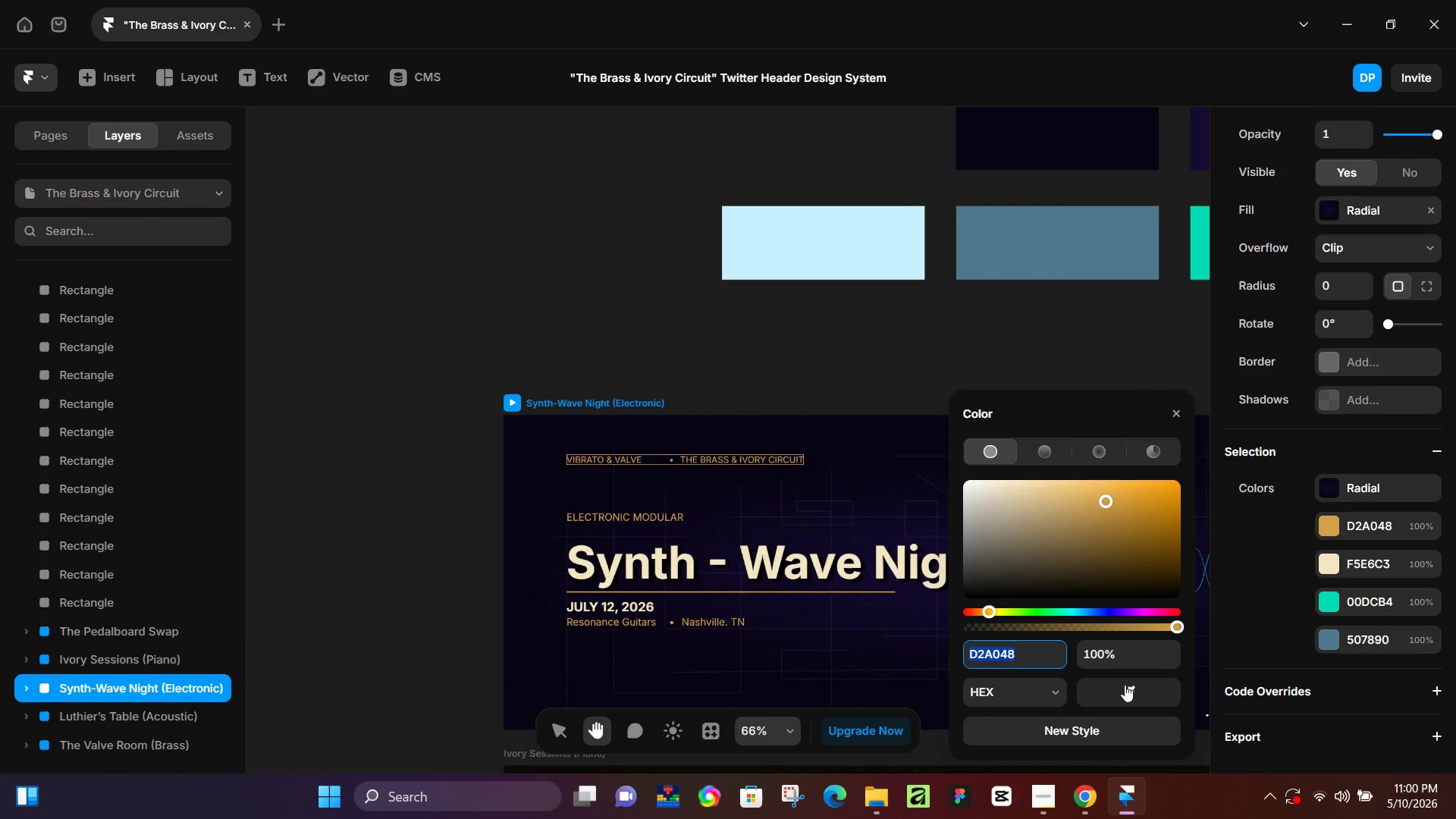 
left_click_drag(start_coordinate=[1125, 686], to_coordinate=[893, 238])
 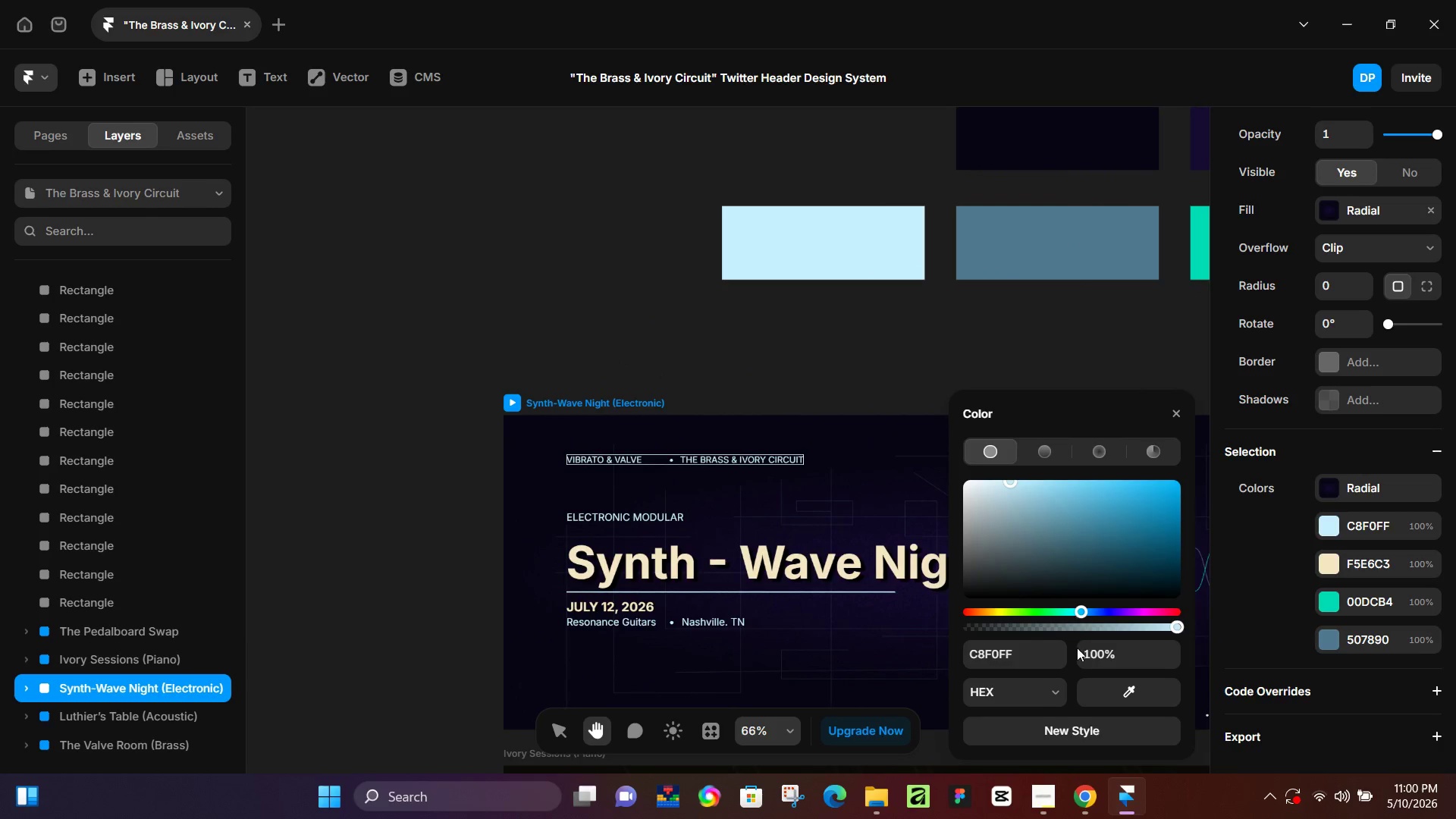 
left_click_drag(start_coordinate=[1113, 685], to_coordinate=[1193, 228])
 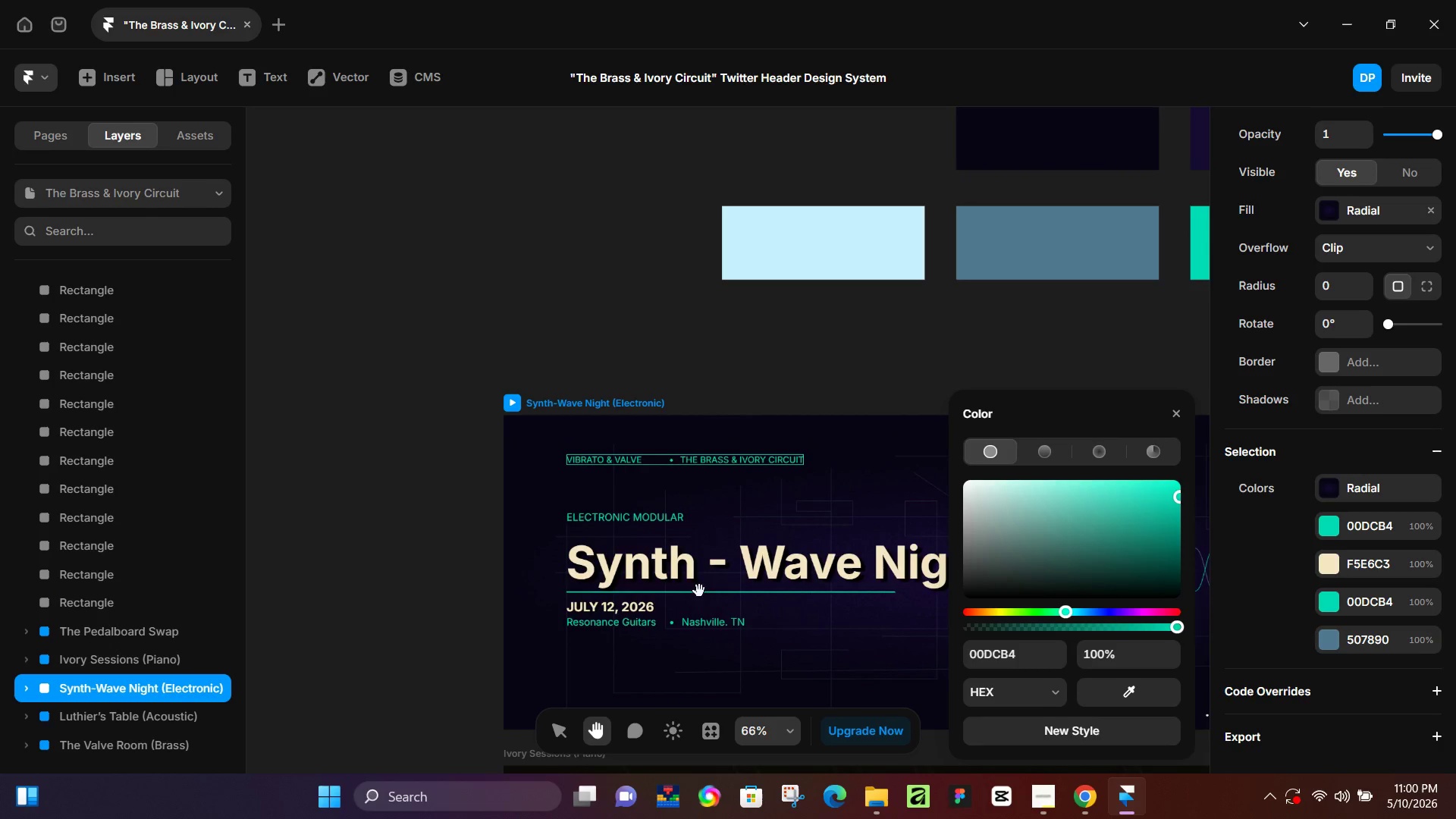 
left_click([31, 676])
 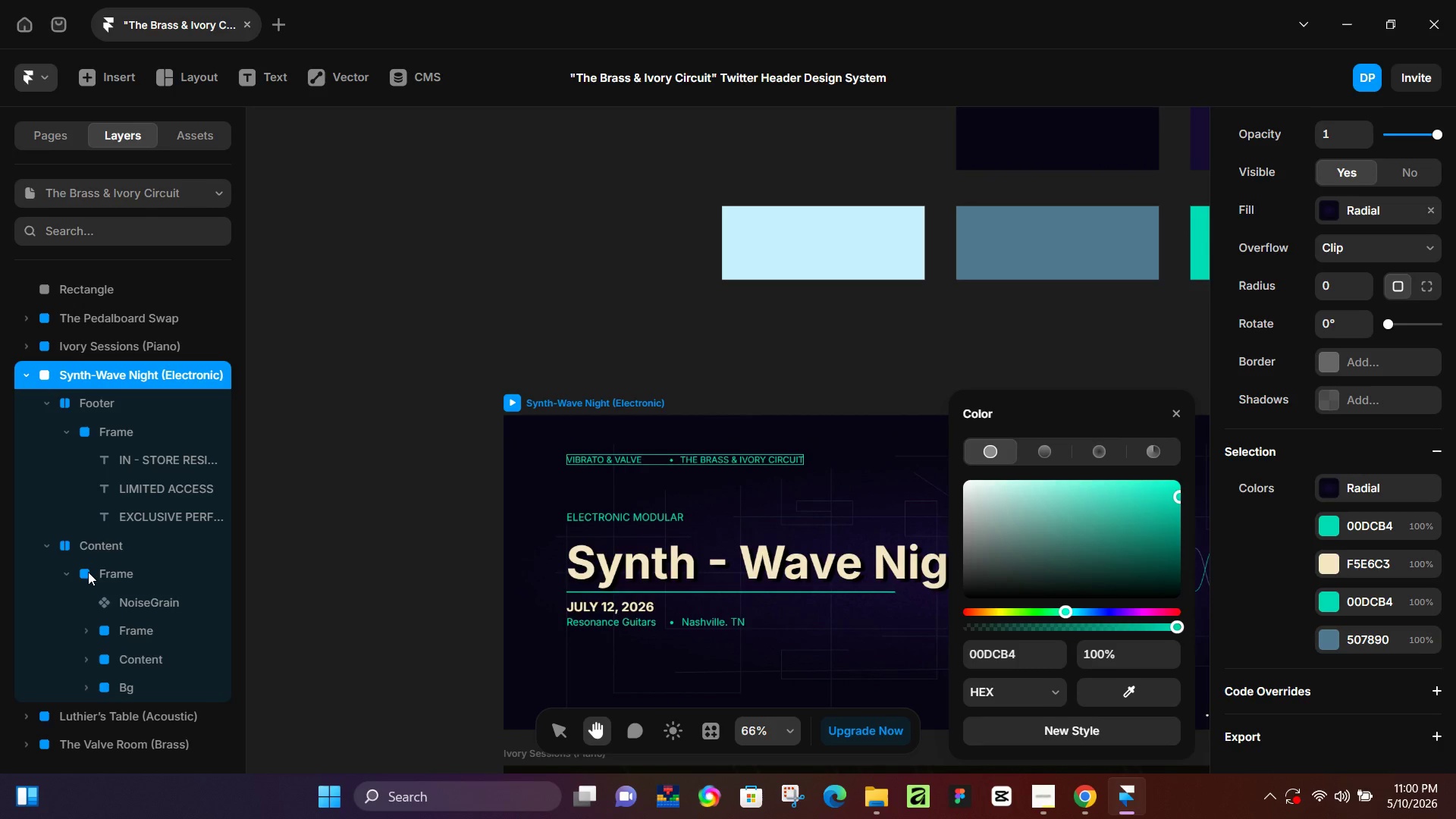 
left_click([89, 549])
 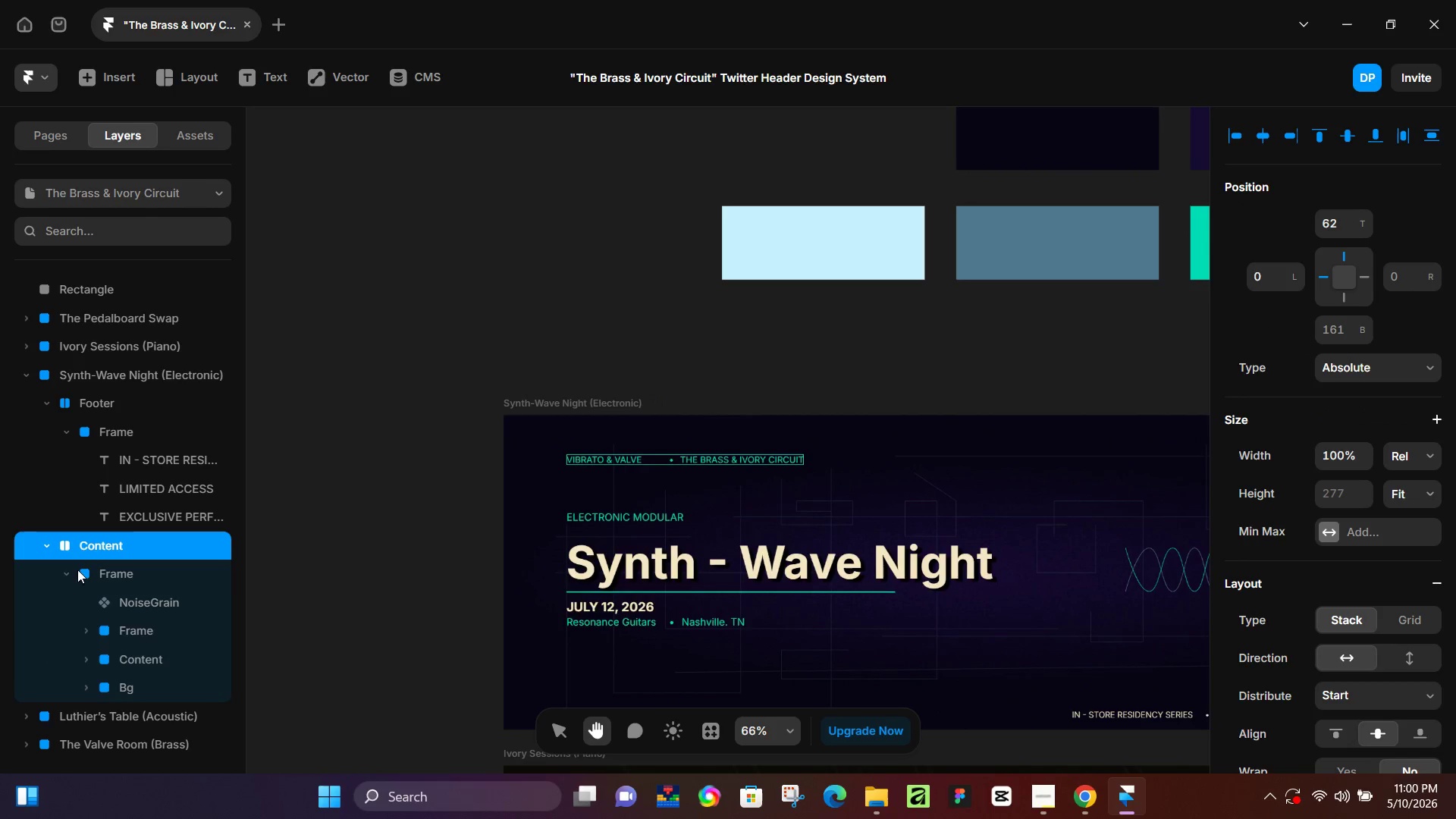 
left_click([71, 572])
 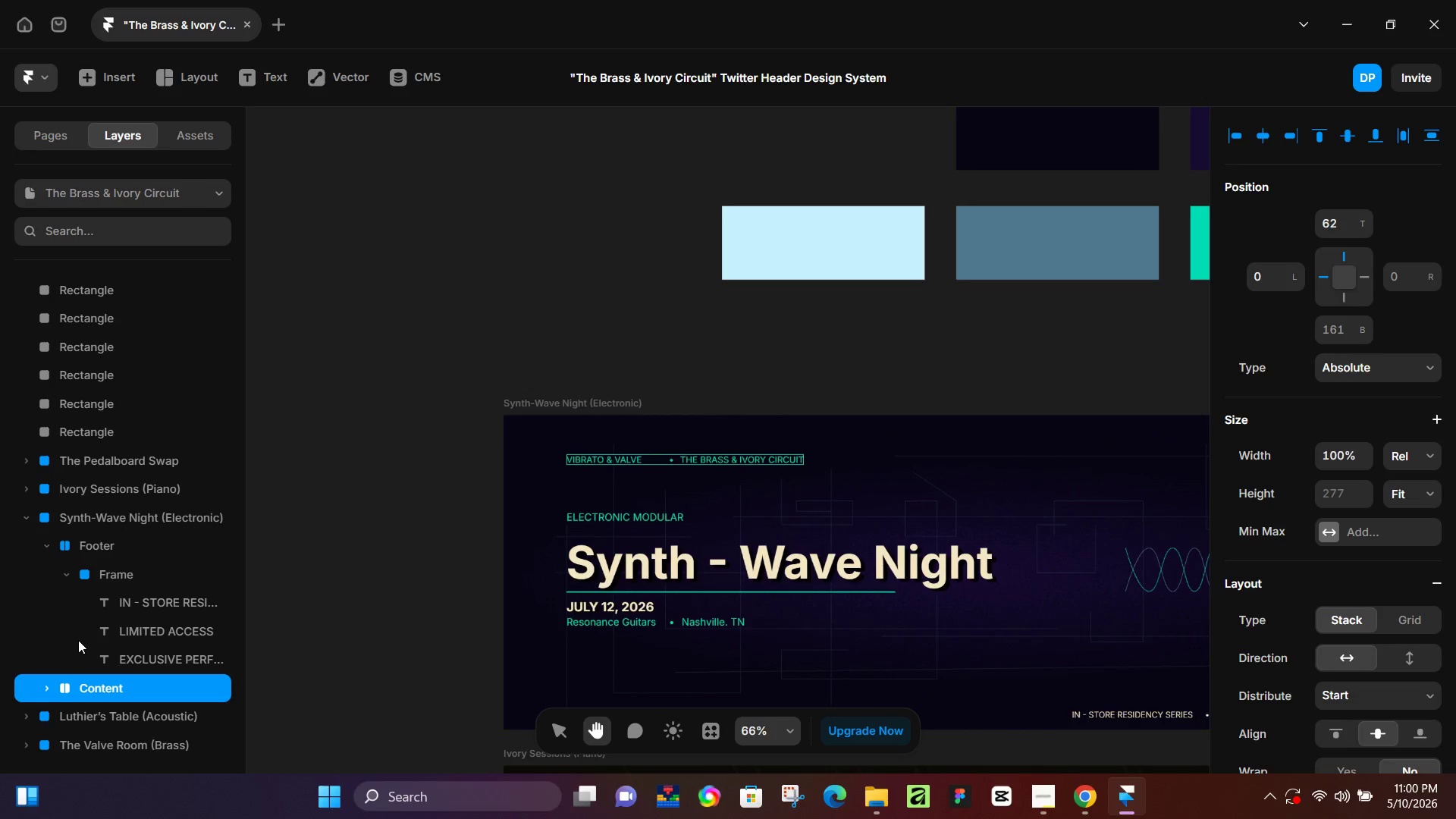 
scroll: coordinate [84, 696], scroll_direction: down, amount: 1.0
 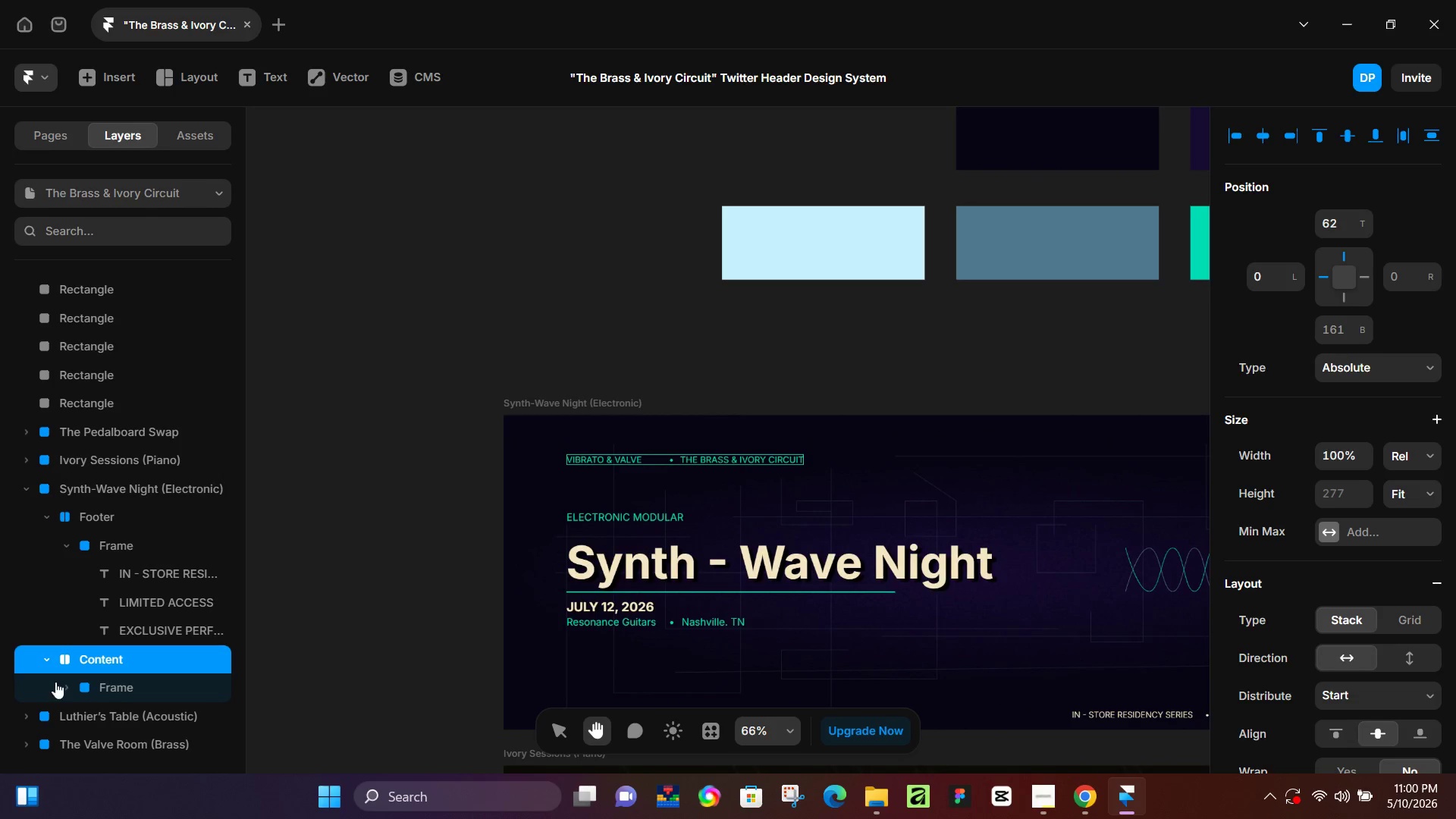 
left_click([58, 686])
 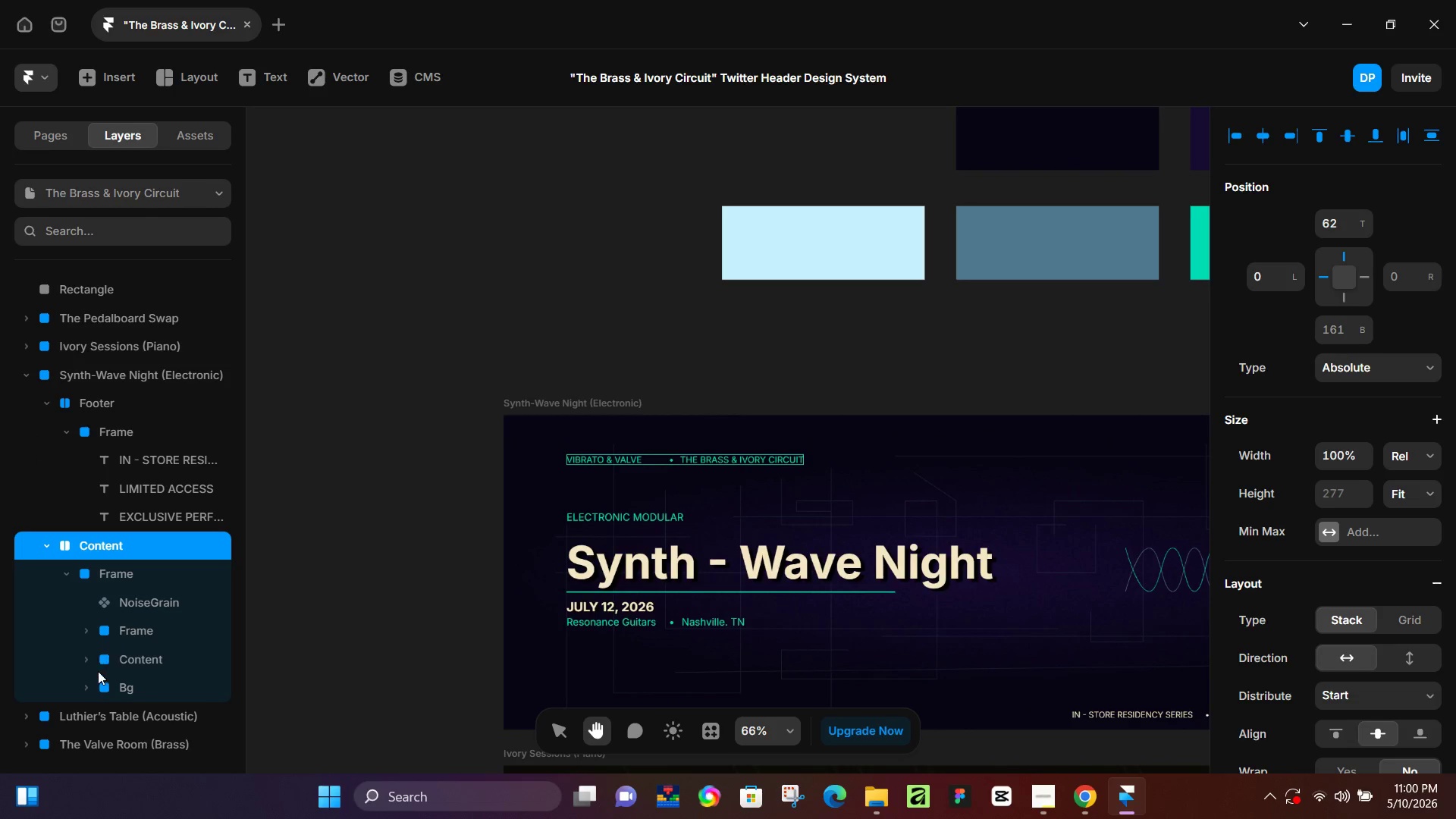 
left_click([91, 658])
 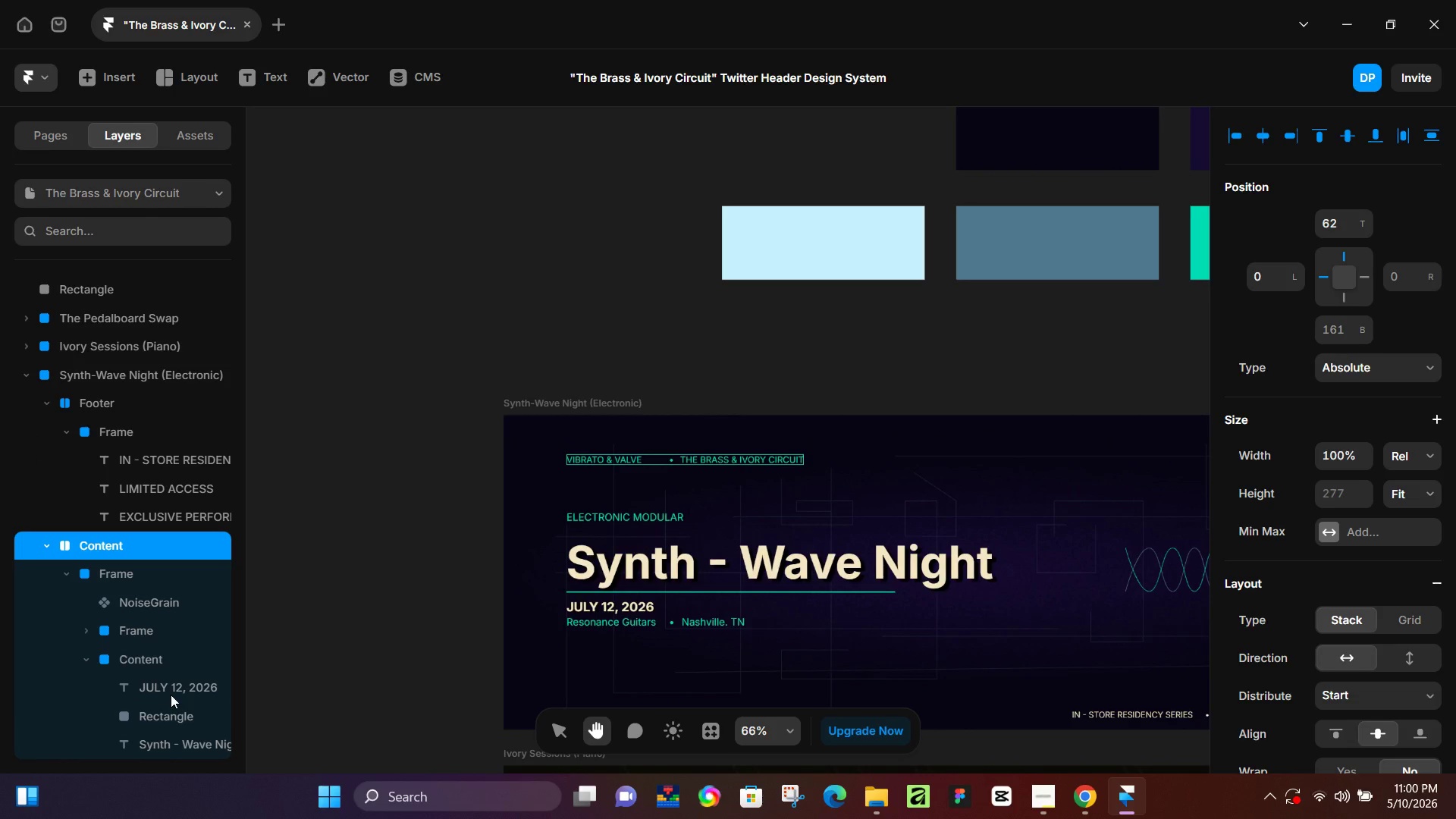 
left_click([165, 745])
 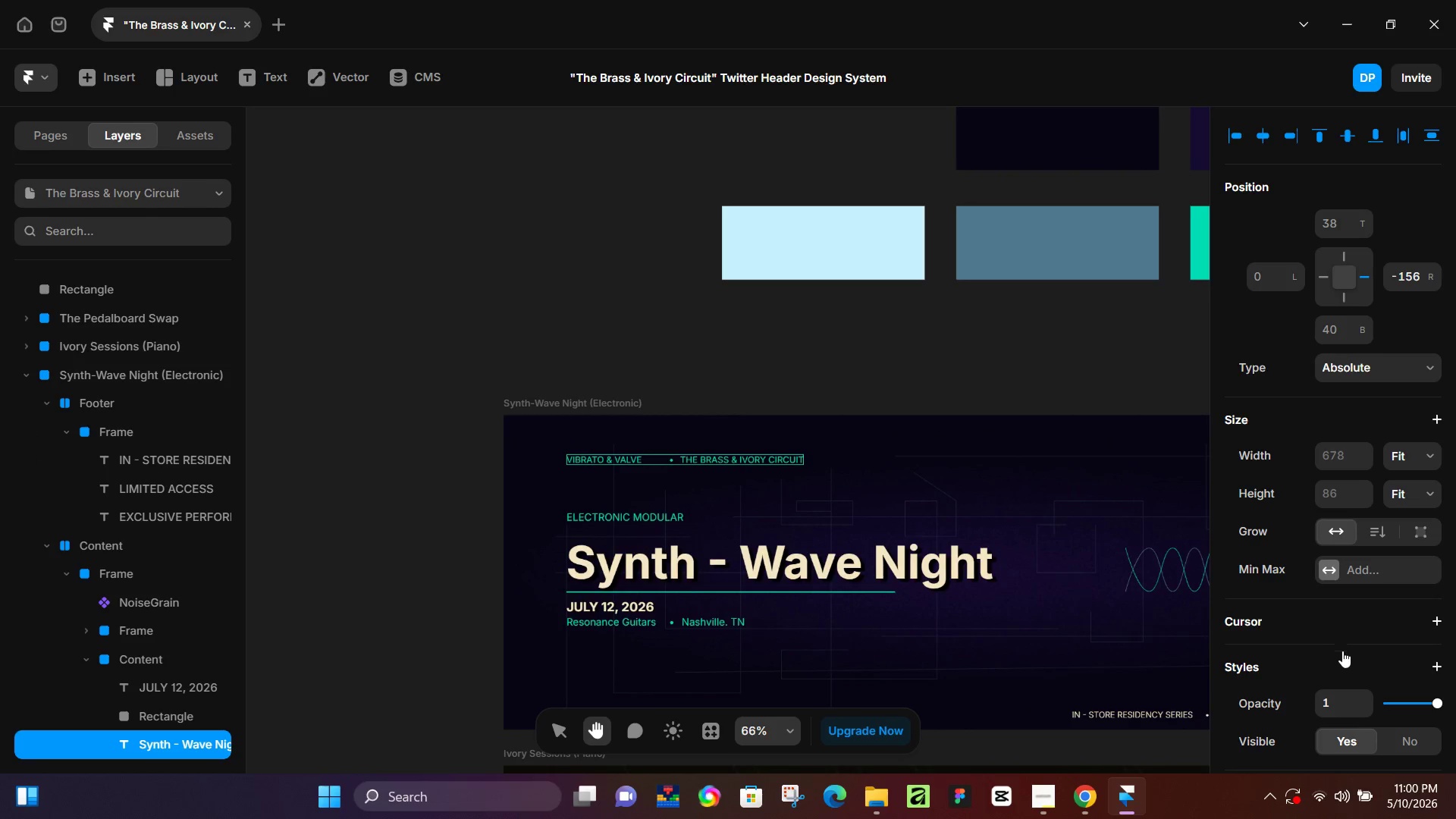 
scroll: coordinate [1343, 698], scroll_direction: down, amount: 3.0
 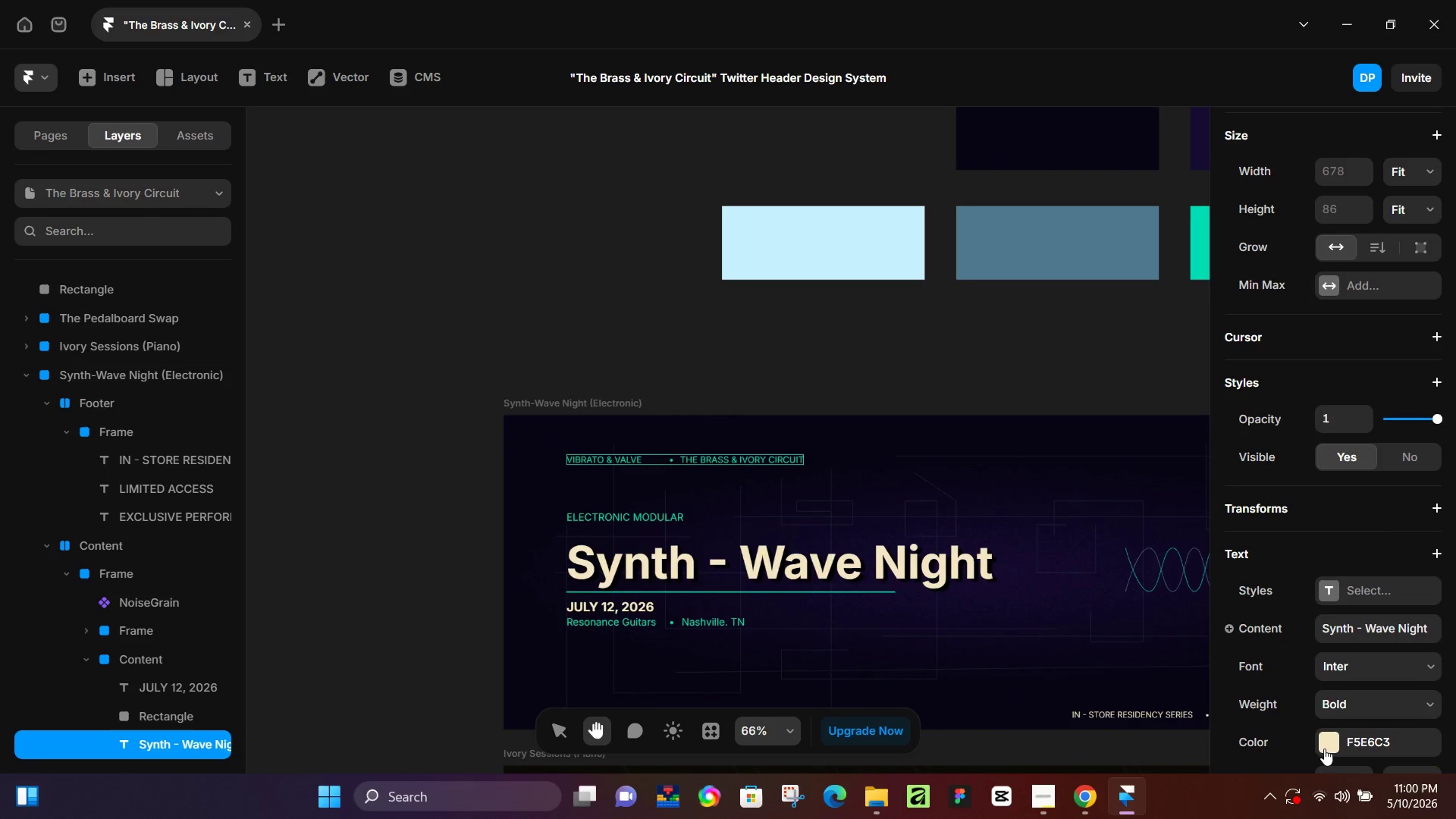 
left_click([1327, 740])
 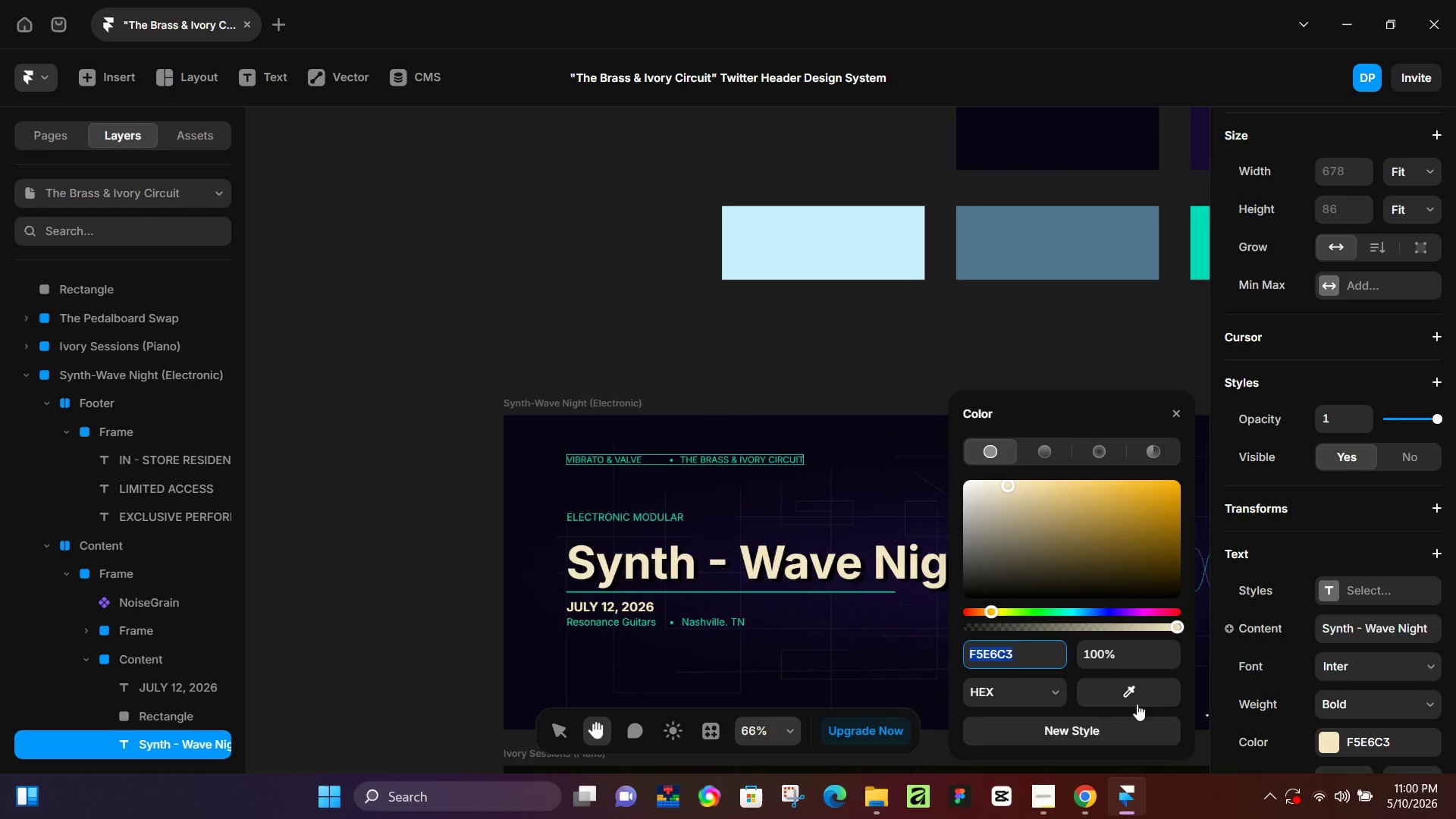 
left_click_drag(start_coordinate=[1136, 699], to_coordinate=[858, 244])
 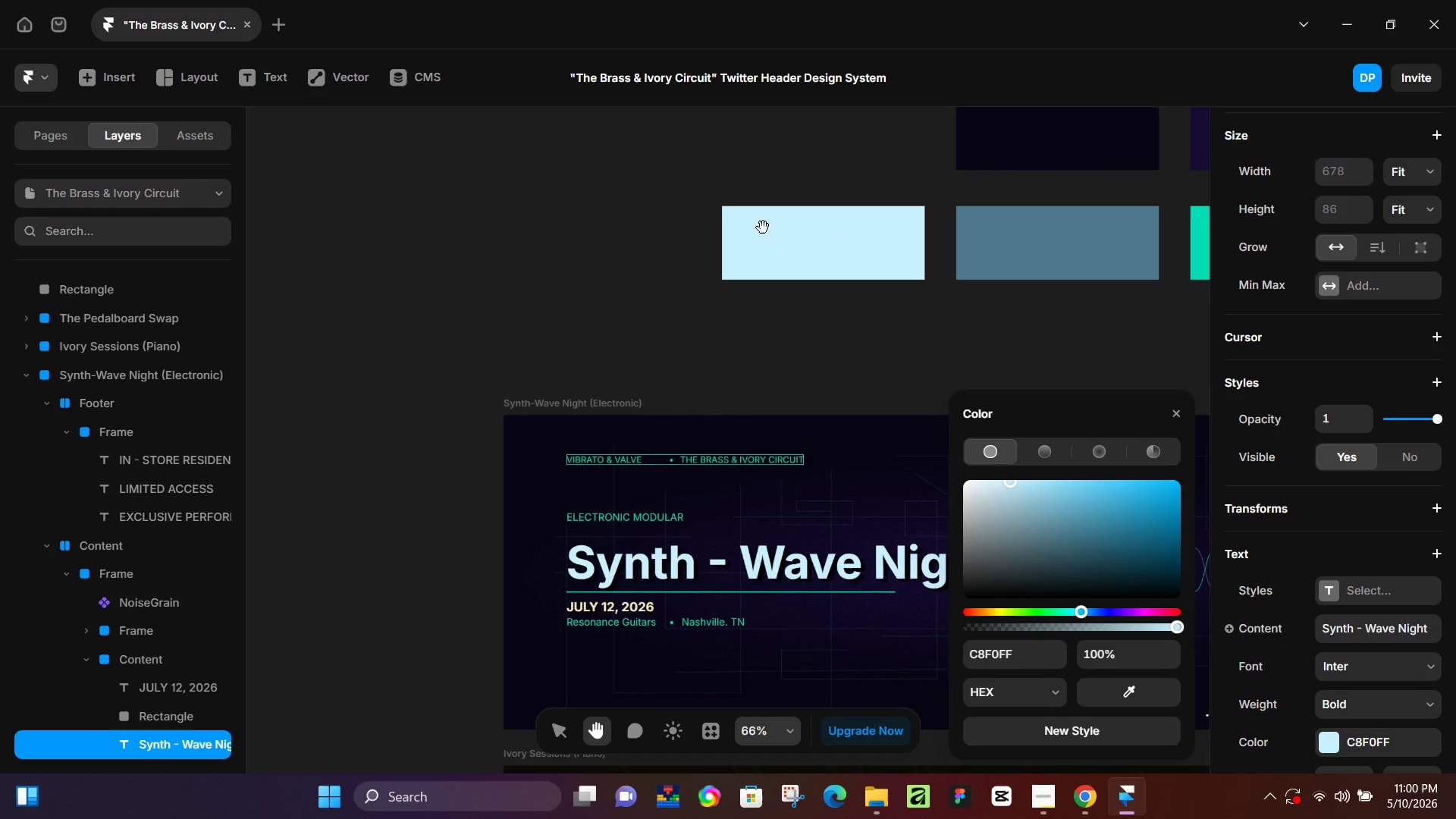 
left_click([519, 197])
 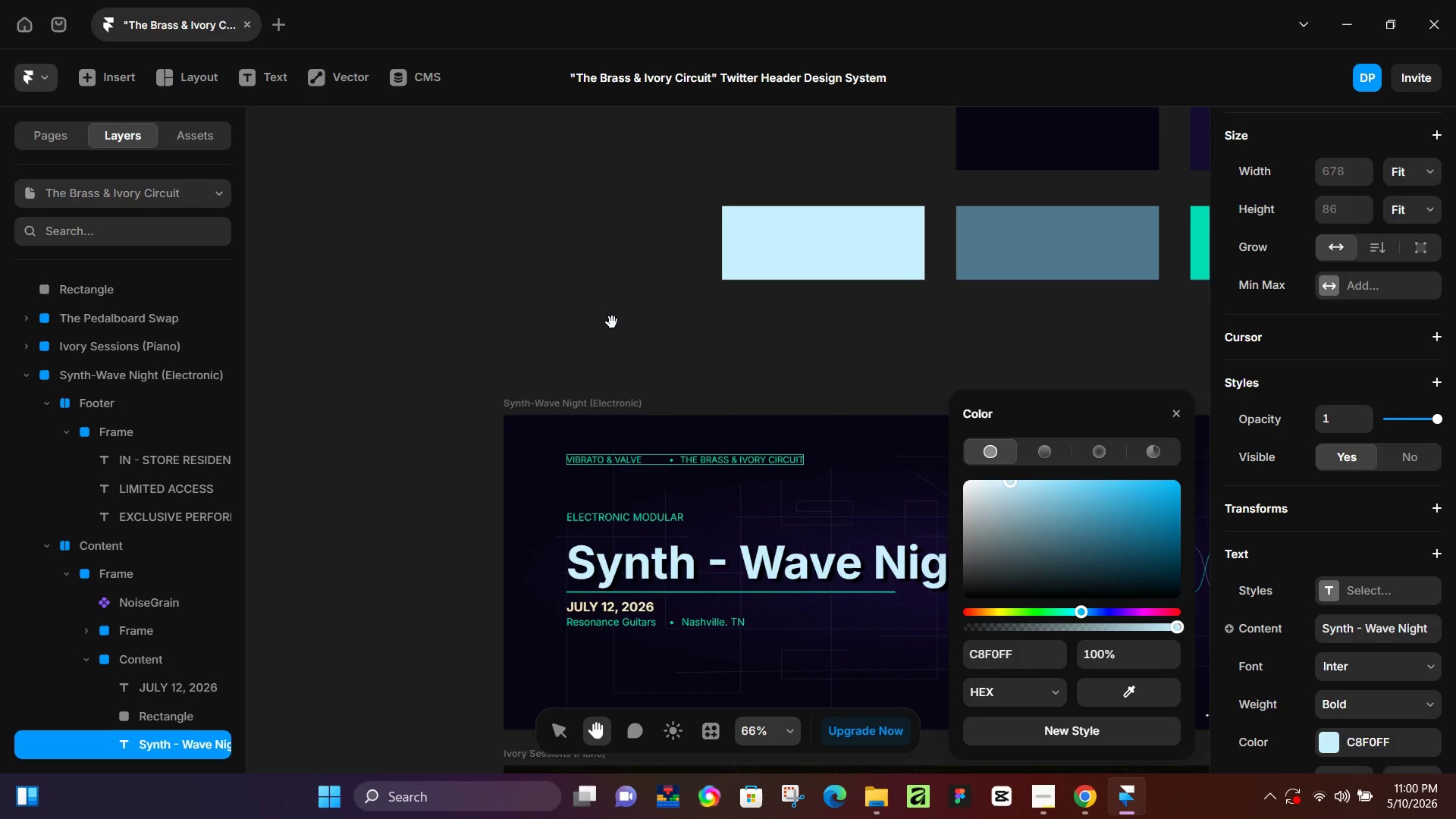 
scroll: coordinate [646, 295], scroll_direction: down, amount: 15.0
 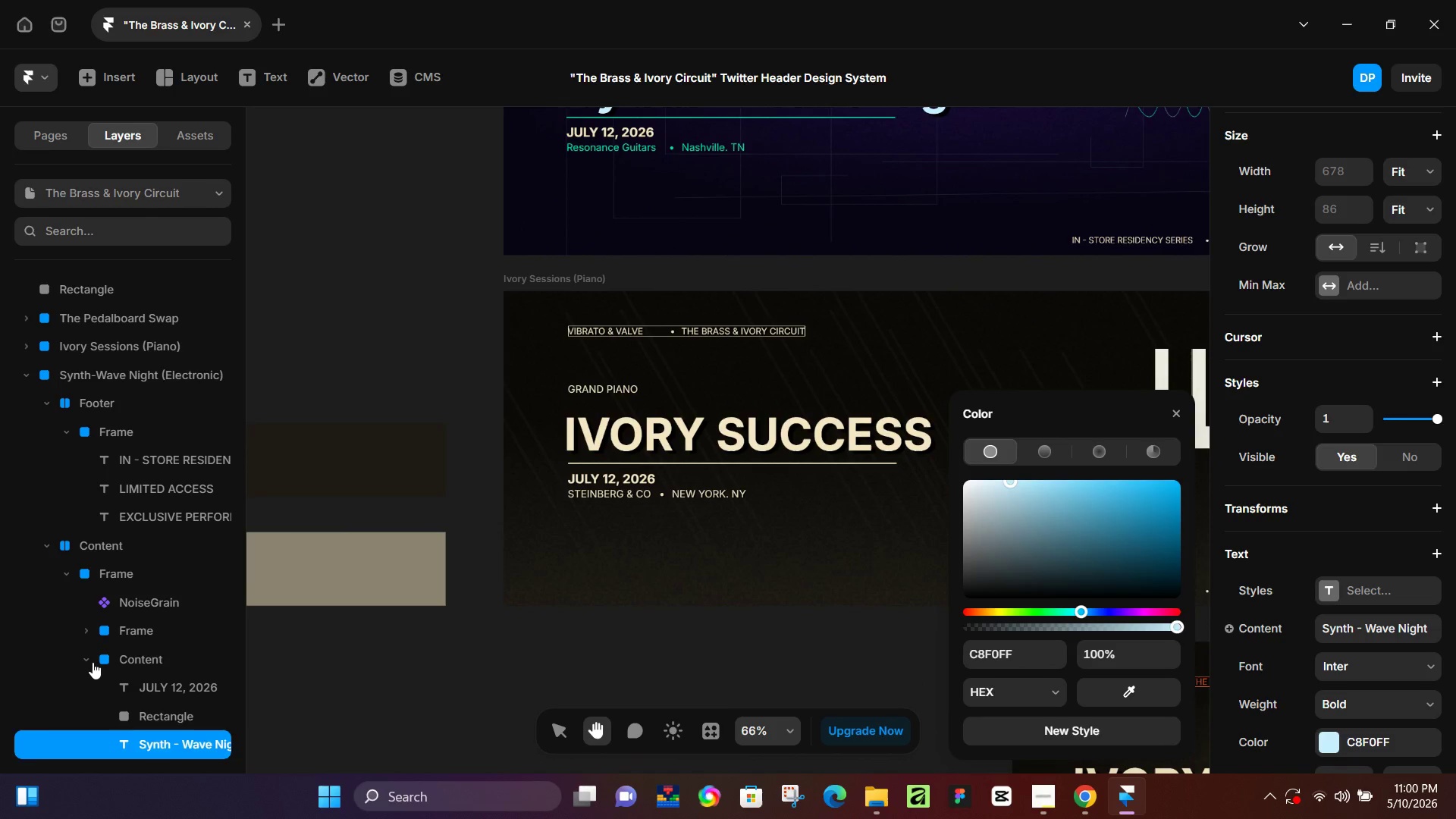 
left_click([114, 575])
 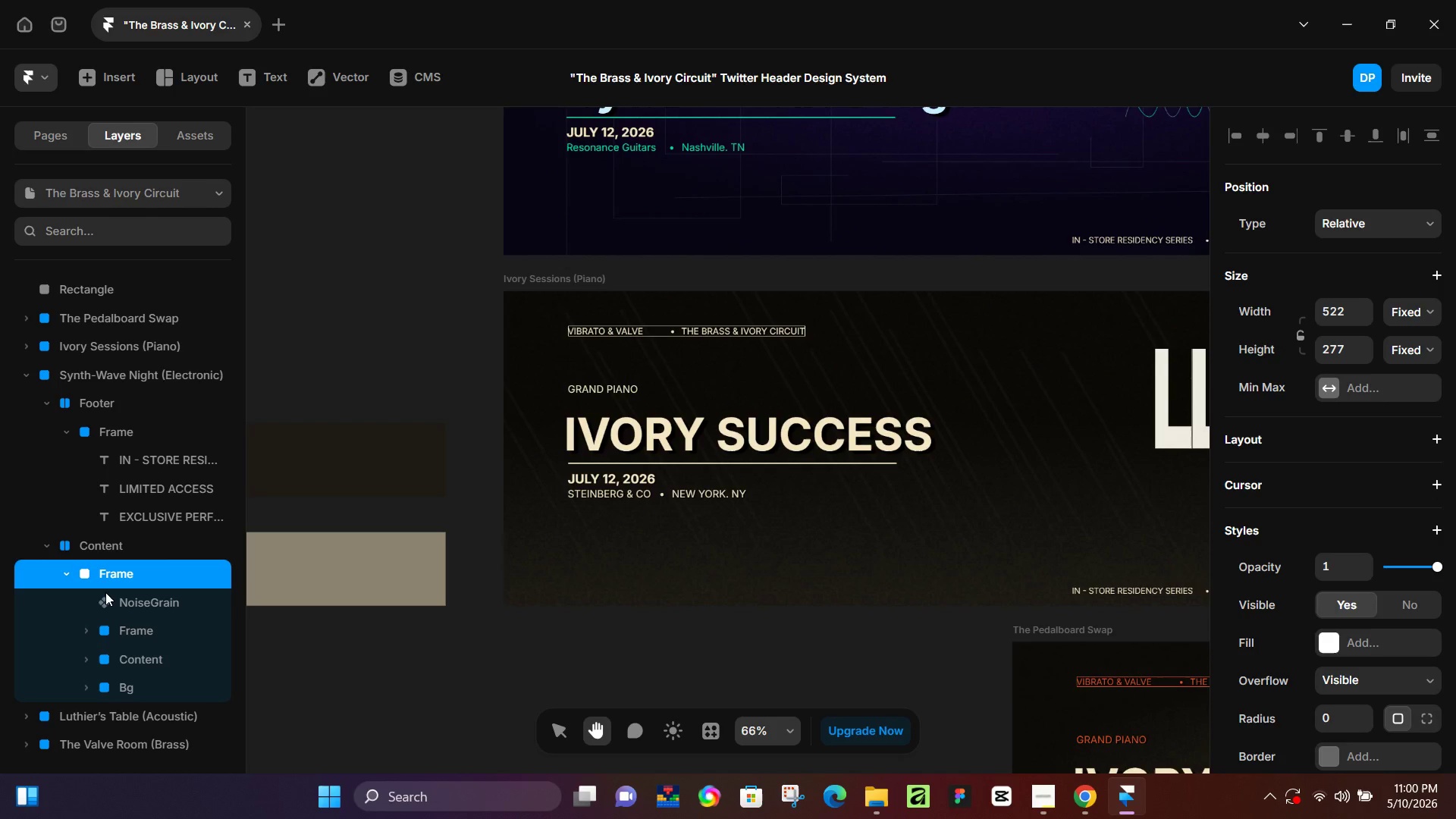 
scroll: coordinate [780, 588], scroll_direction: up, amount: 10.0
 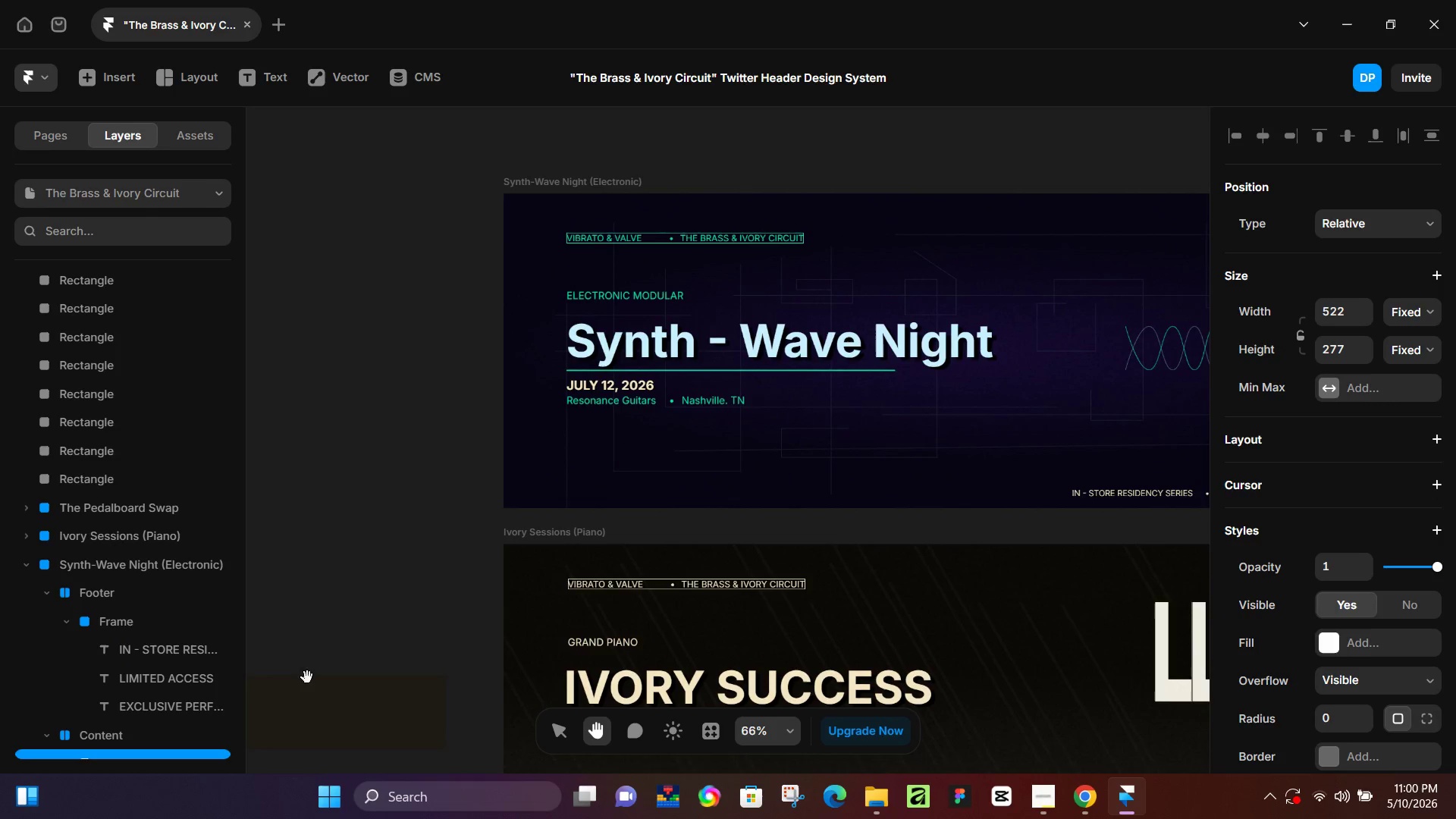 
scroll: coordinate [136, 639], scroll_direction: down, amount: 4.0
 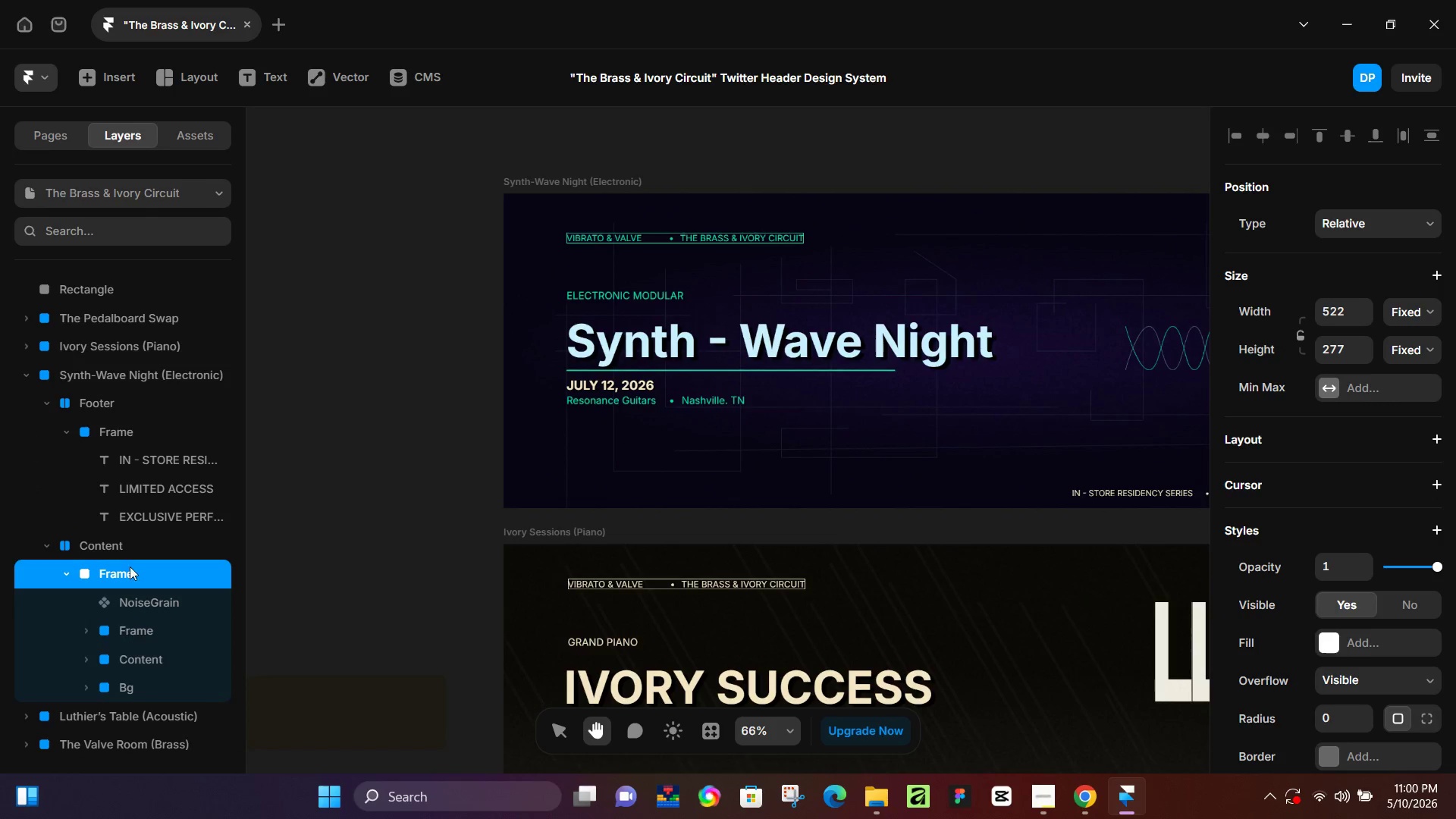 
left_click([97, 403])
 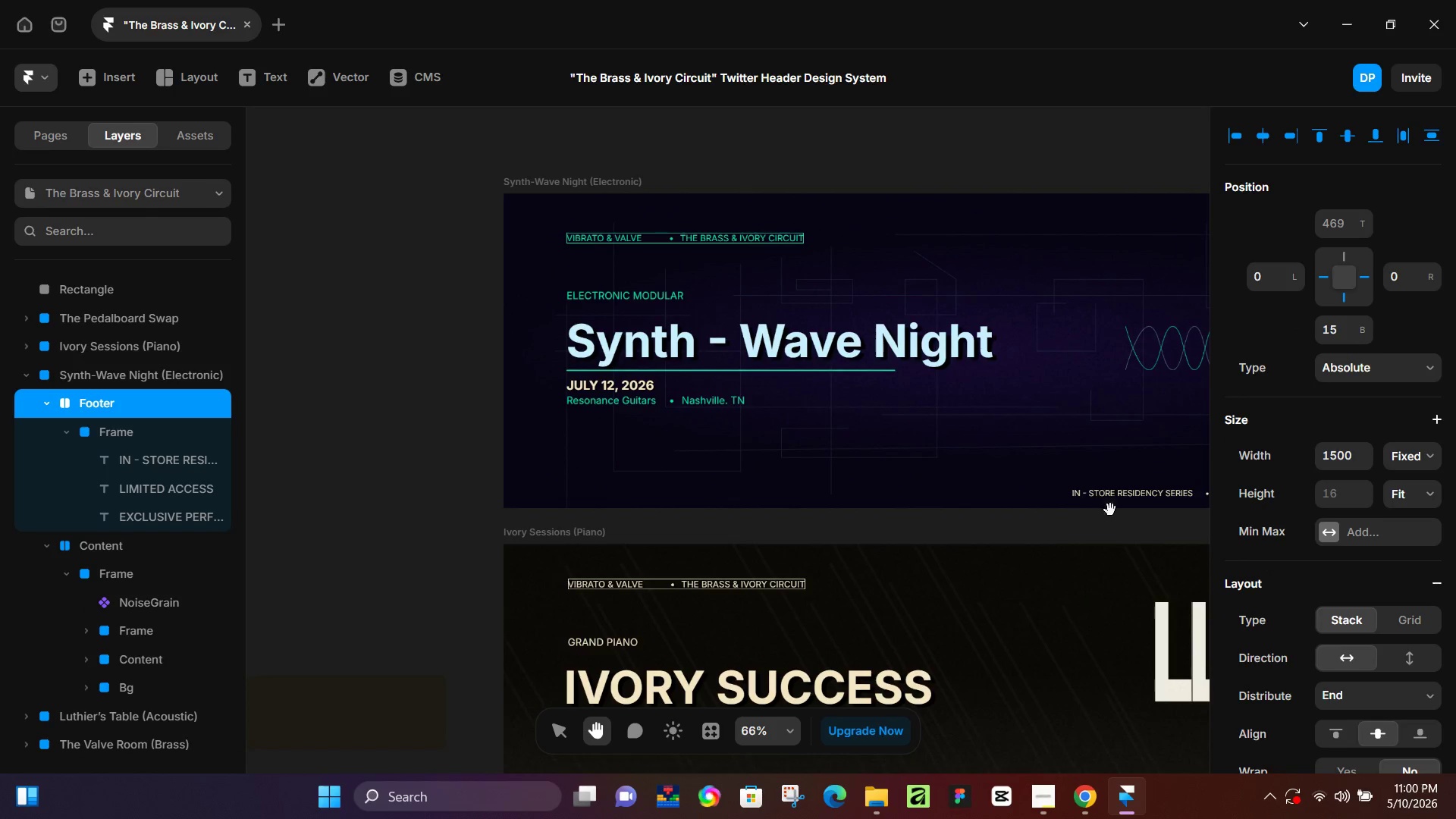 
scroll: coordinate [1366, 676], scroll_direction: down, amount: 6.0
 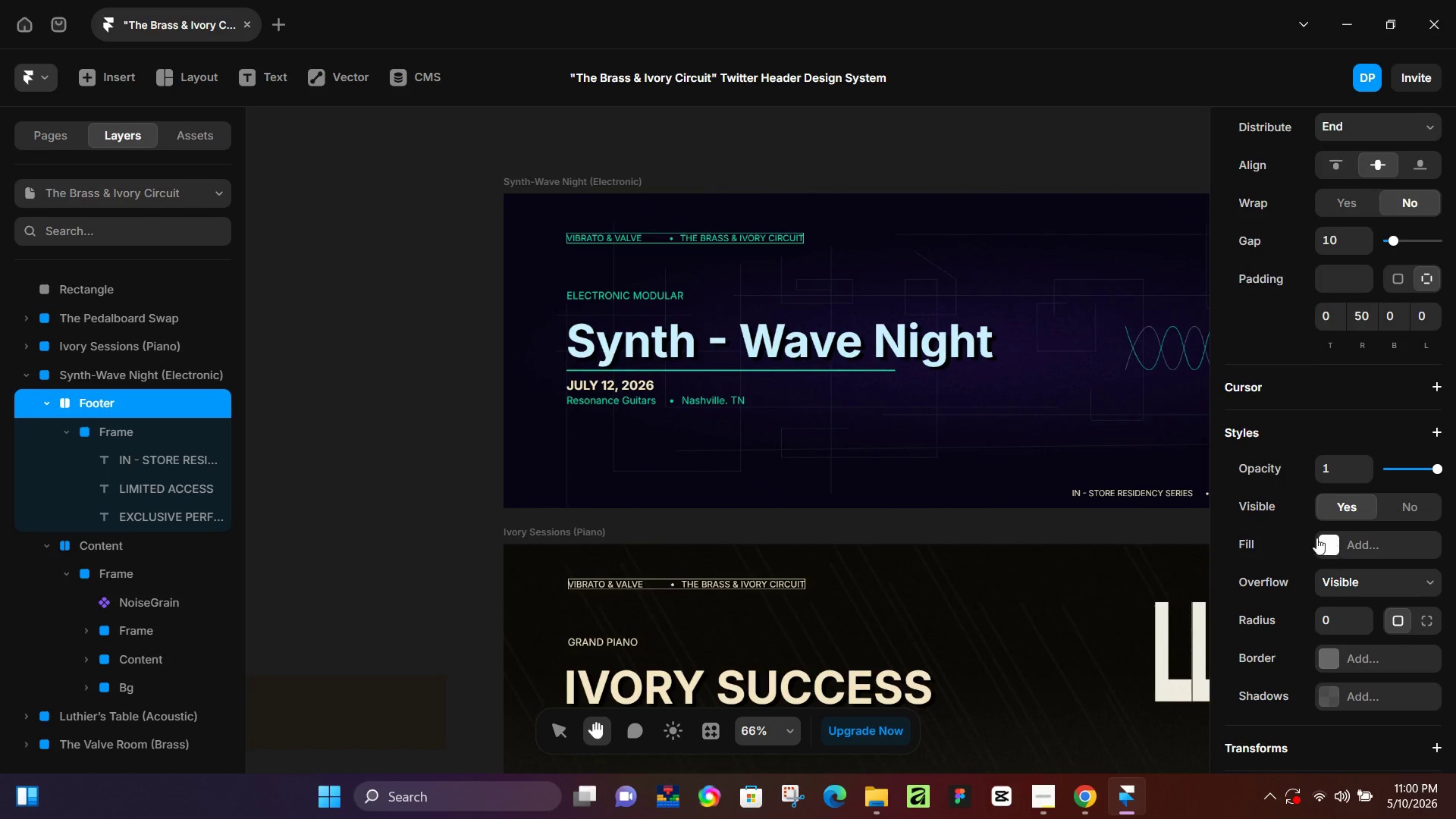 
scroll: coordinate [1071, 497], scroll_direction: up, amount: 6.0
 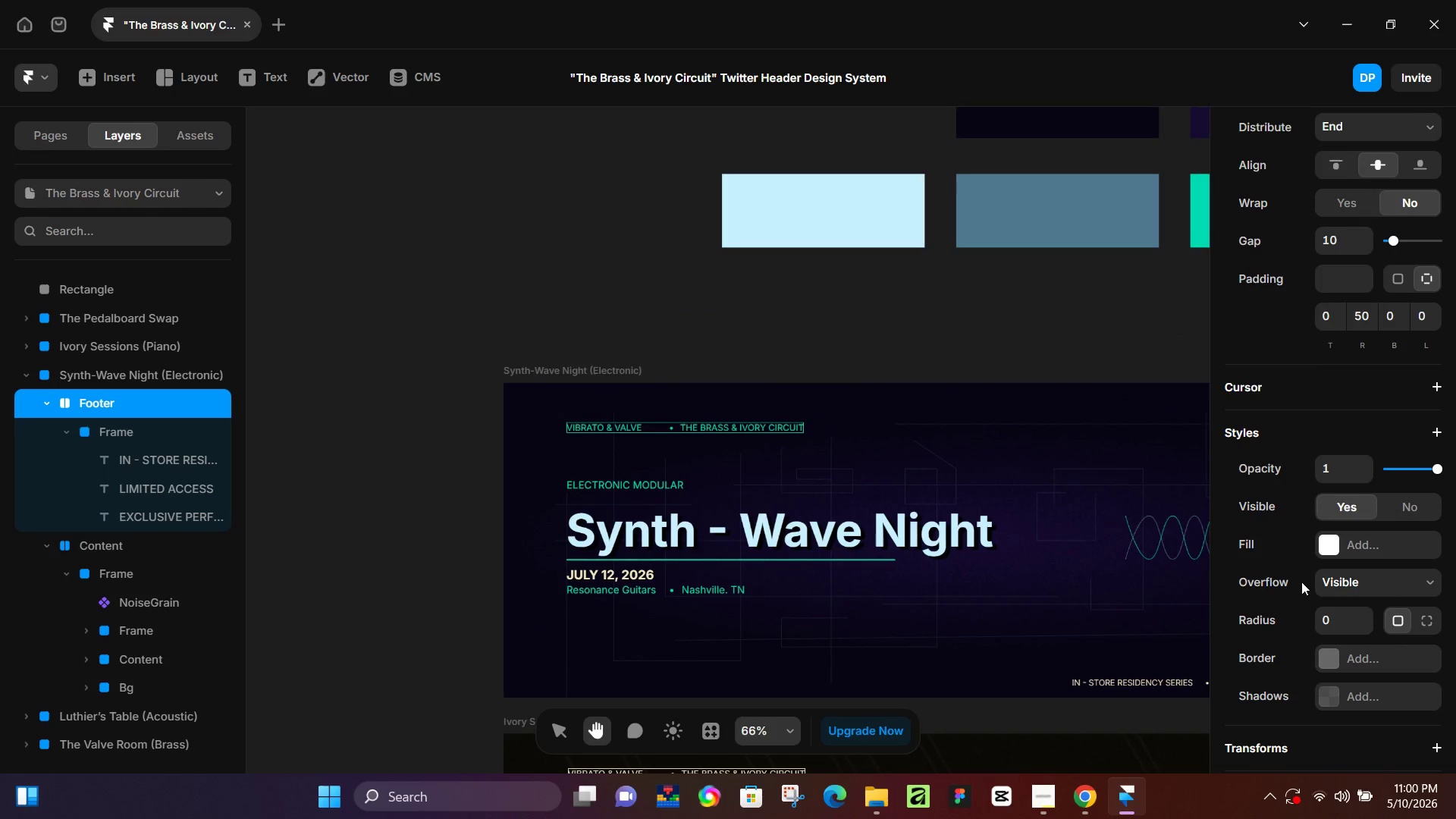 
left_click([1324, 544])
 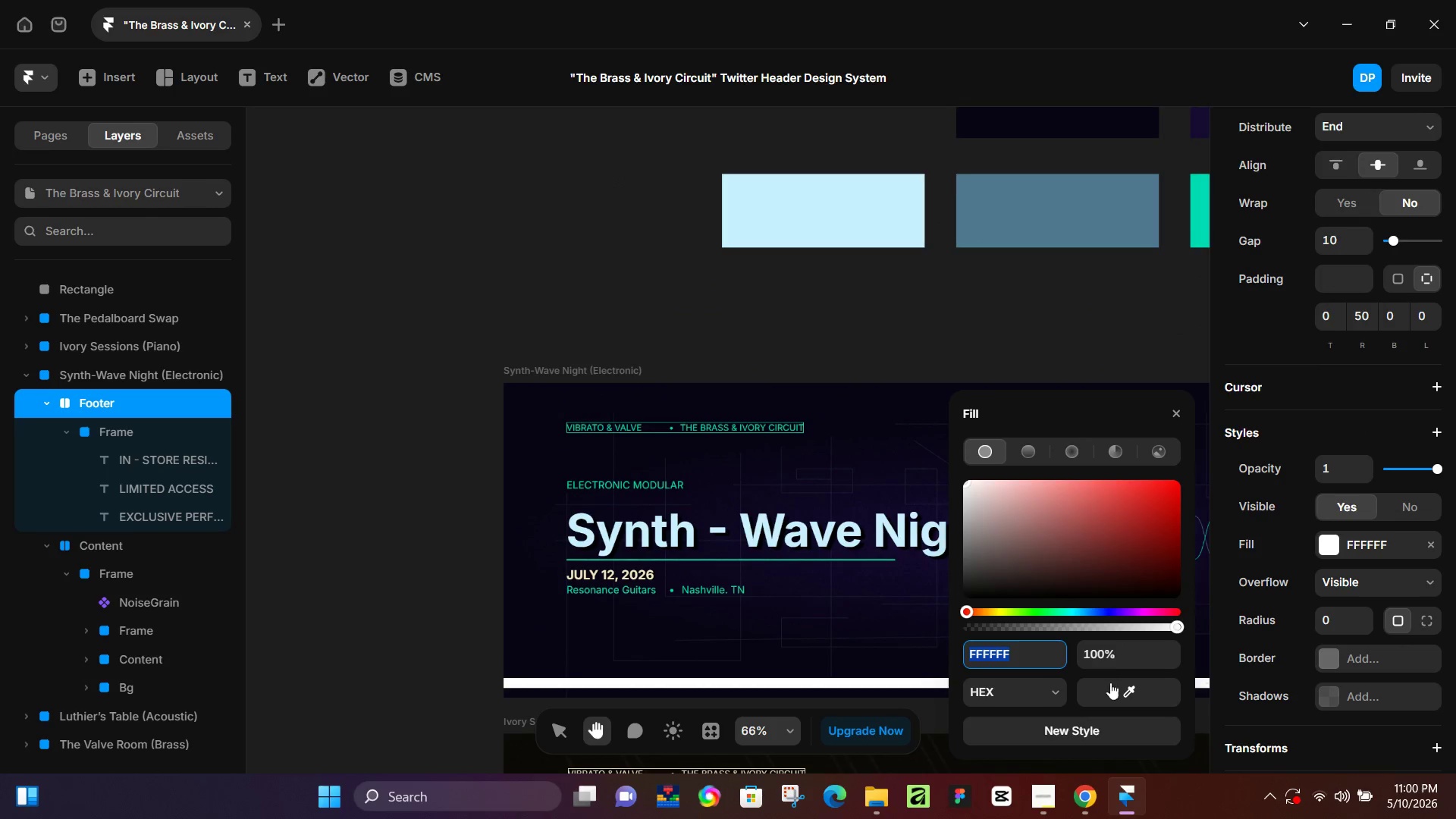 
left_click_drag(start_coordinate=[1112, 695], to_coordinate=[867, 197])
 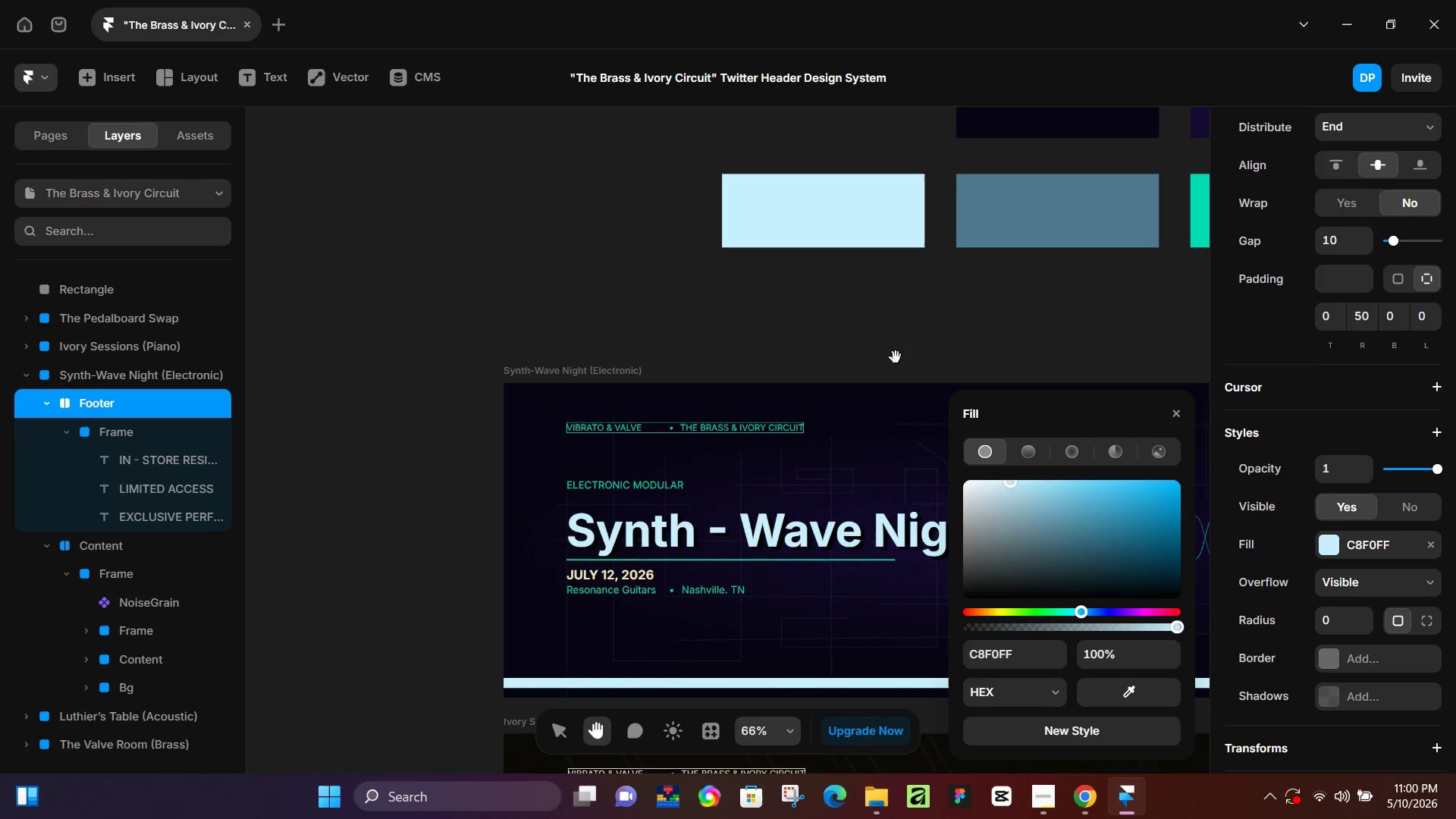 
left_click([885, 339])
 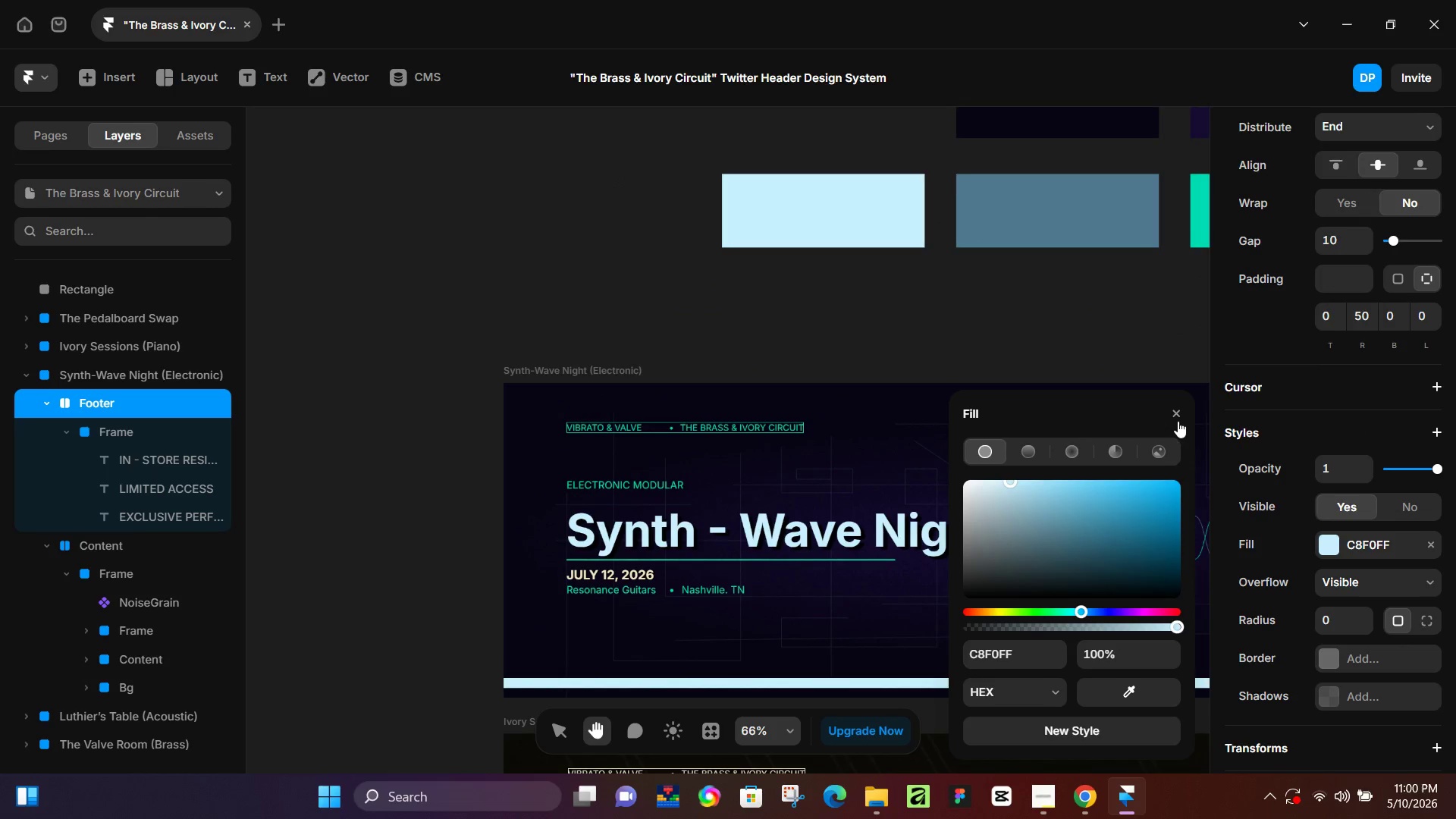 
left_click([1172, 416])
 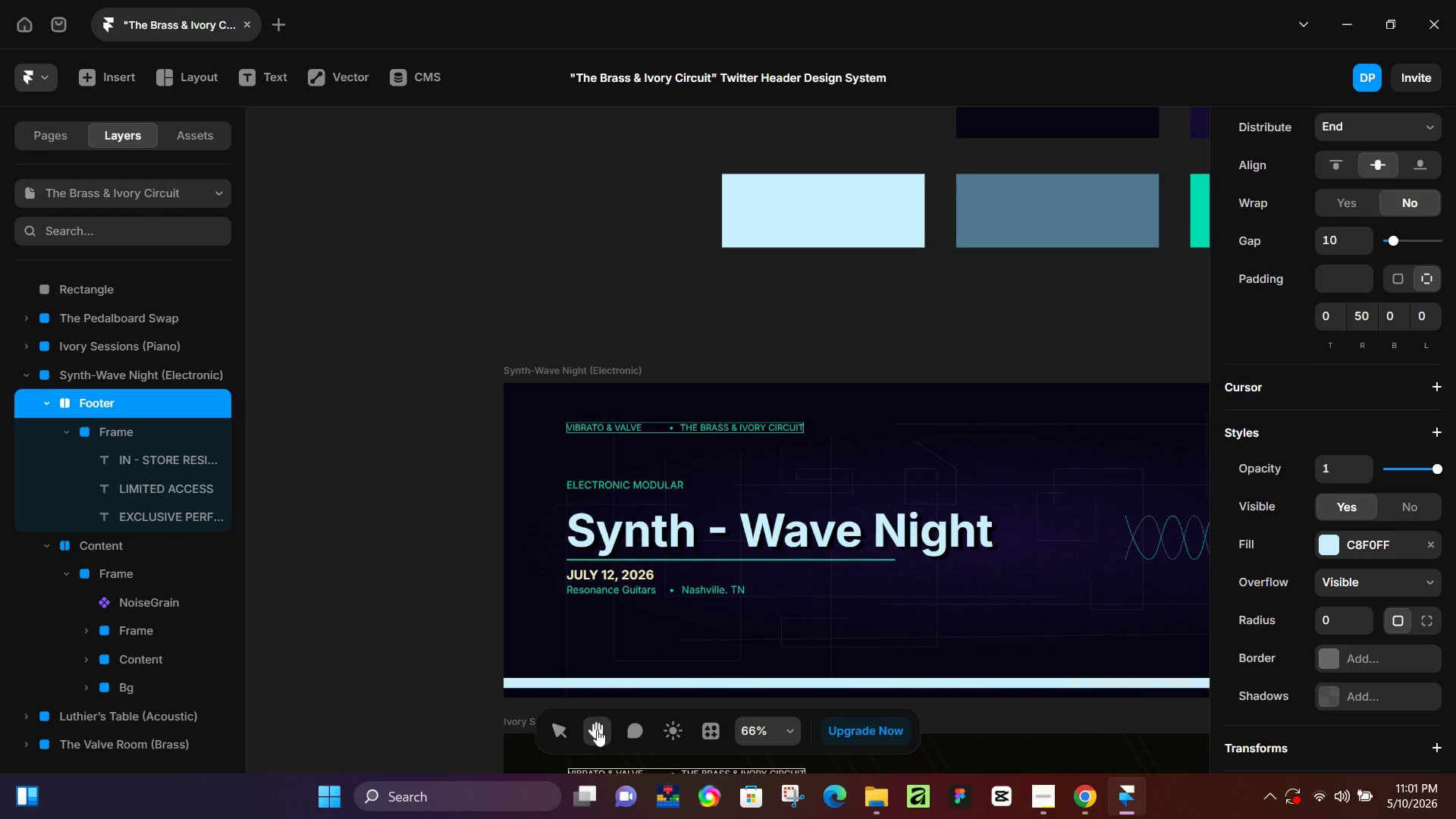 
left_click_drag(start_coordinate=[1013, 656], to_coordinate=[639, 620])
 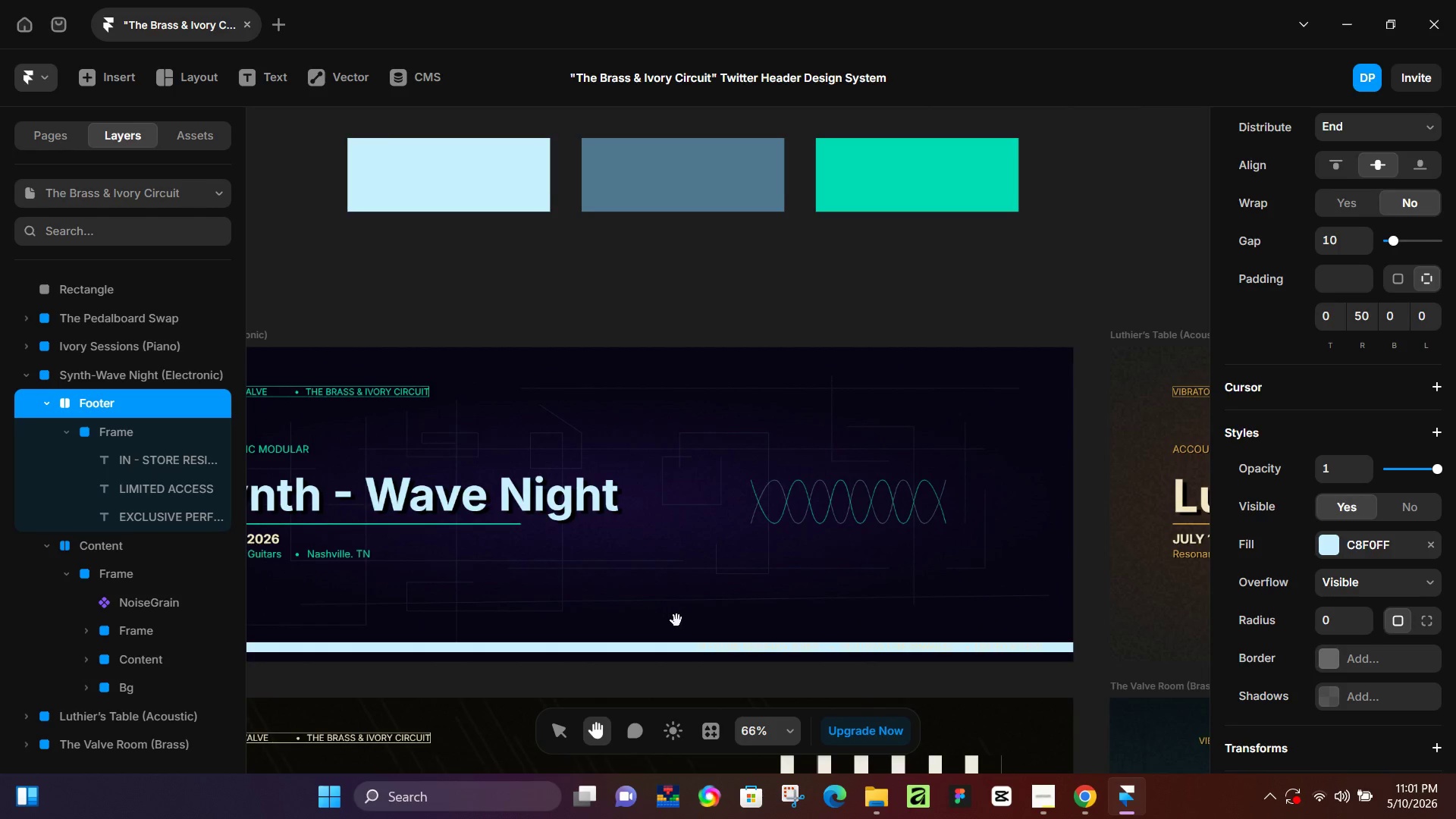 
scroll: coordinate [692, 611], scroll_direction: down, amount: 4.0
 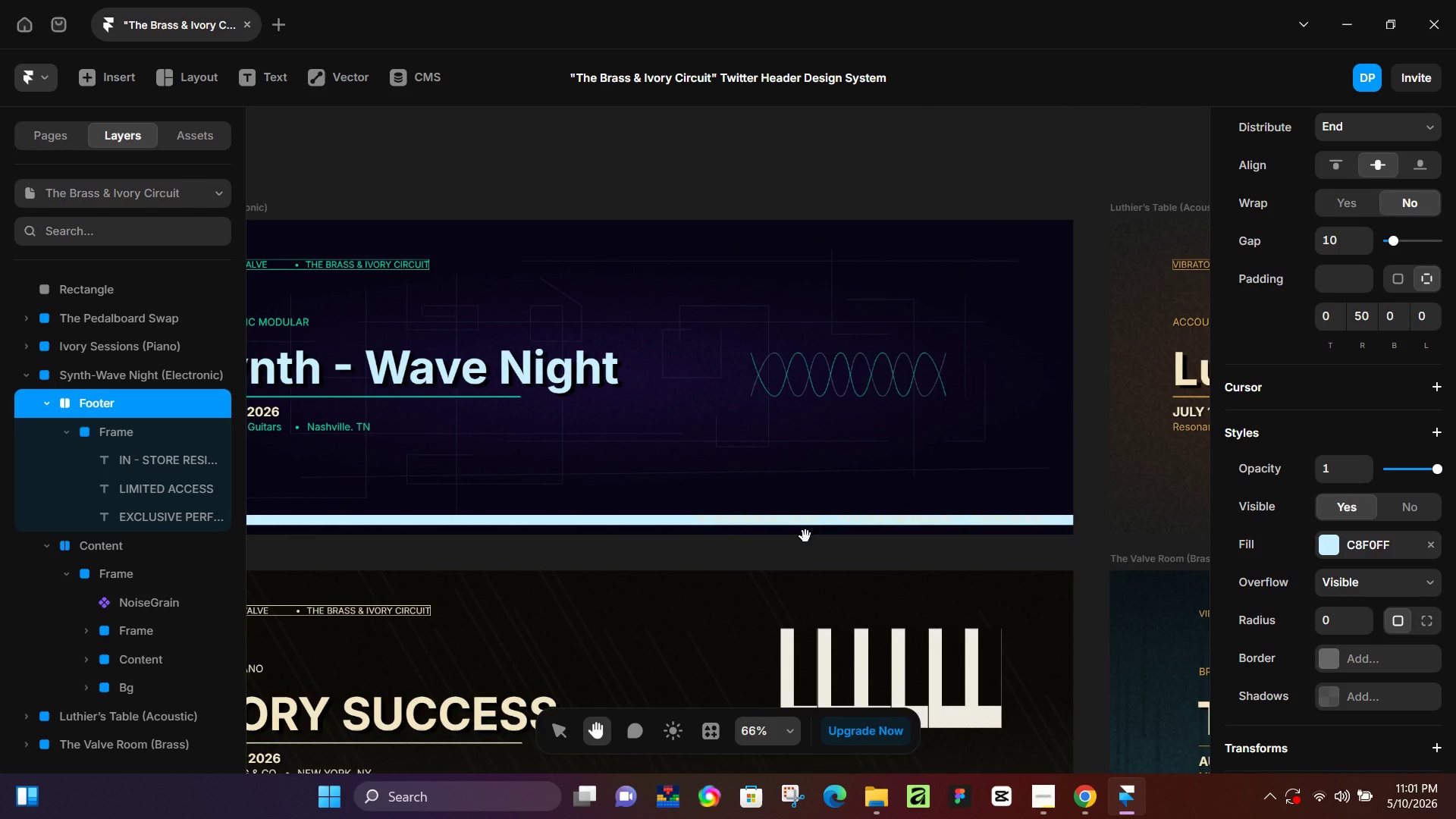 
key(Control+Z)
 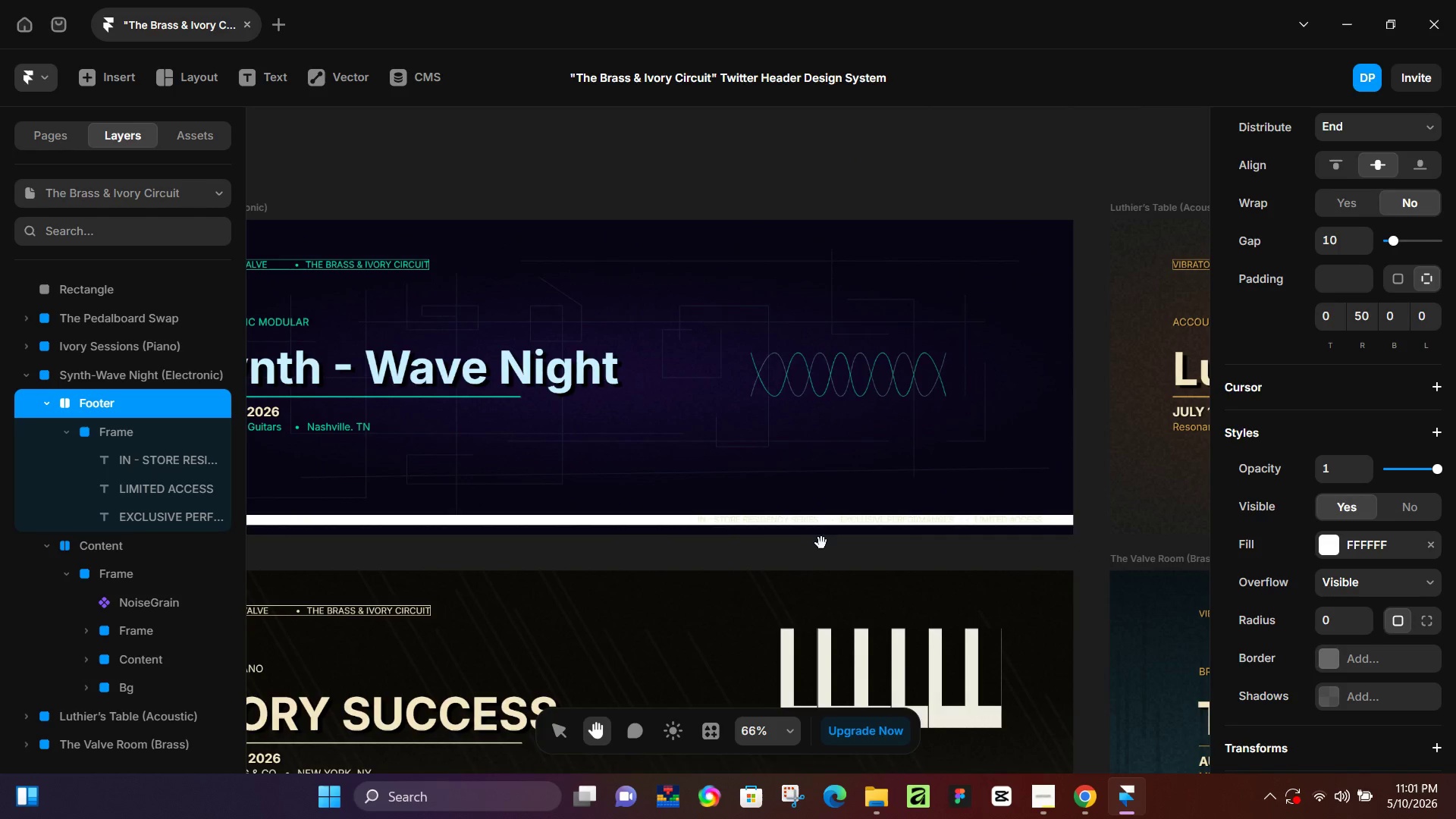 
key(Control+Z)
 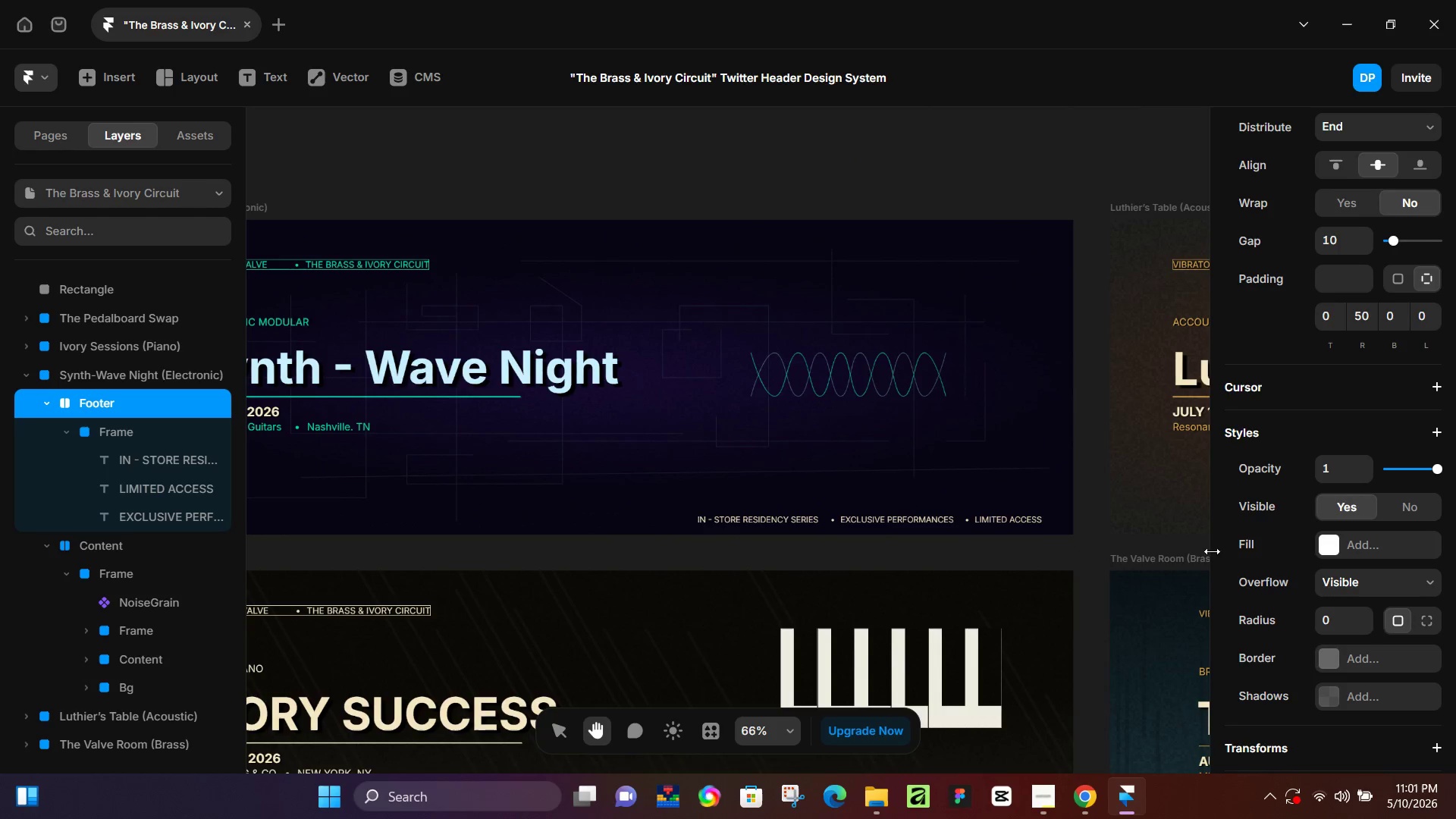 
scroll: coordinate [1291, 636], scroll_direction: down, amount: 4.0
 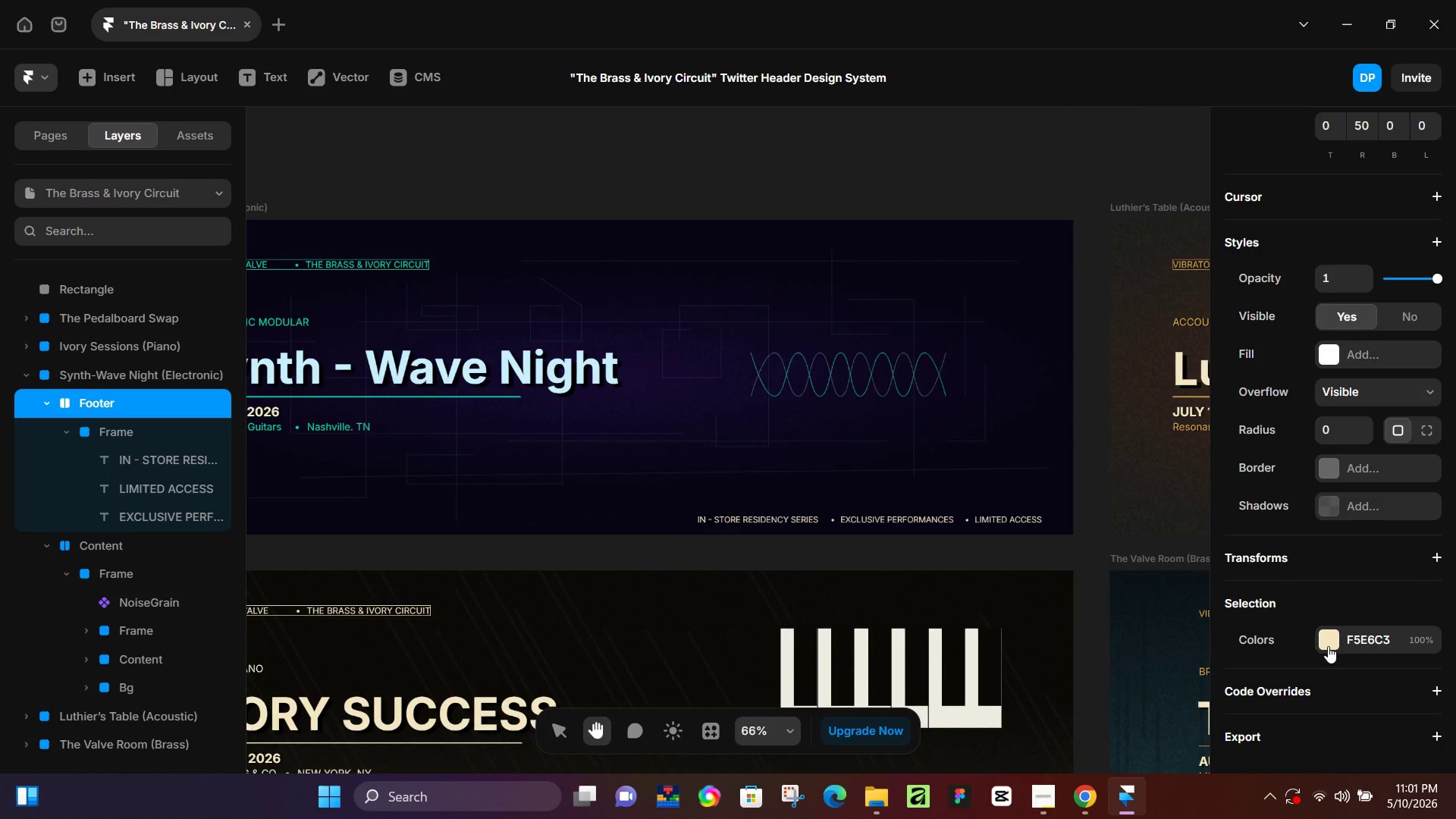 
left_click([1328, 645])
 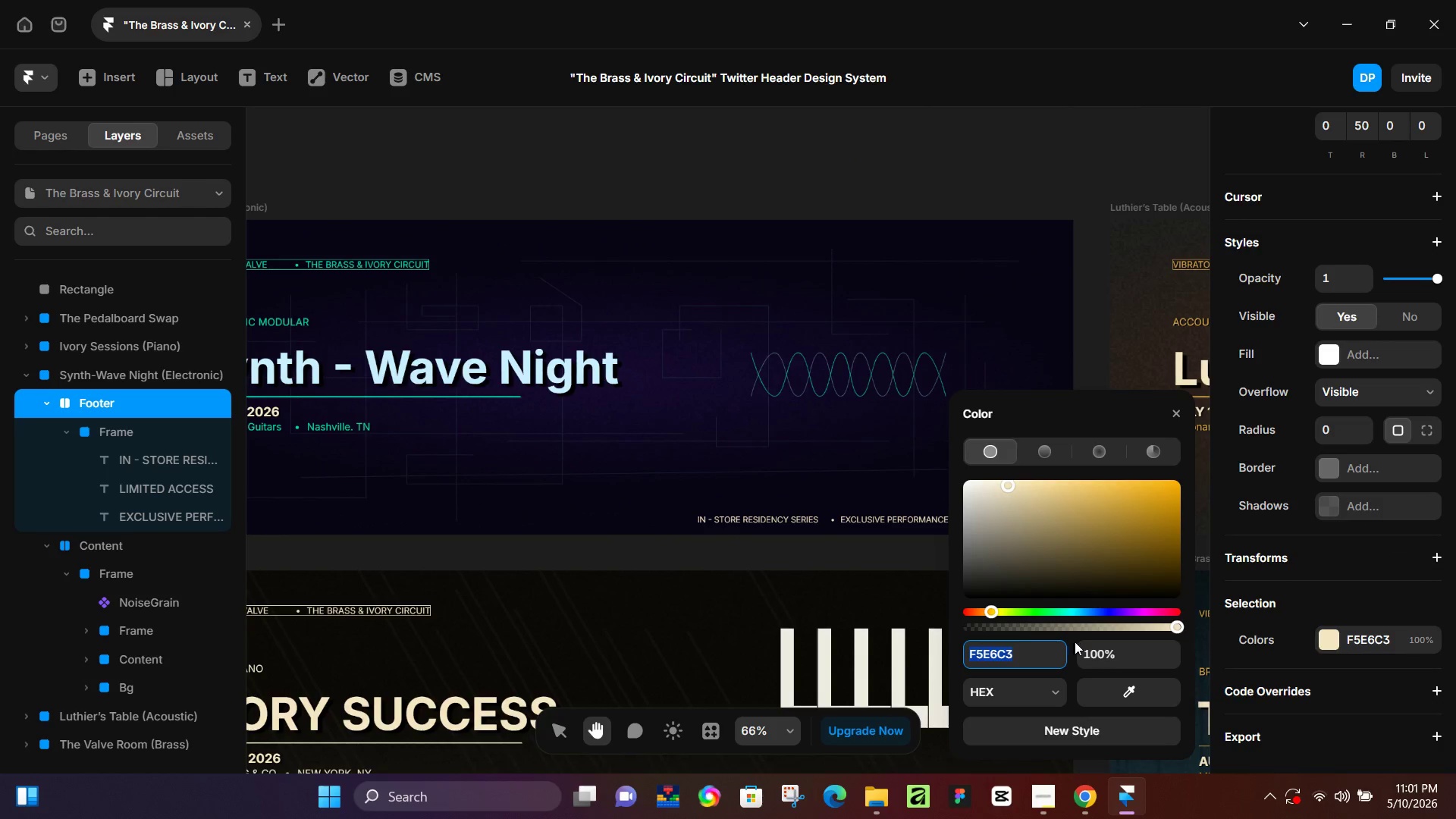 
left_click_drag(start_coordinate=[1104, 676], to_coordinate=[590, 371])
 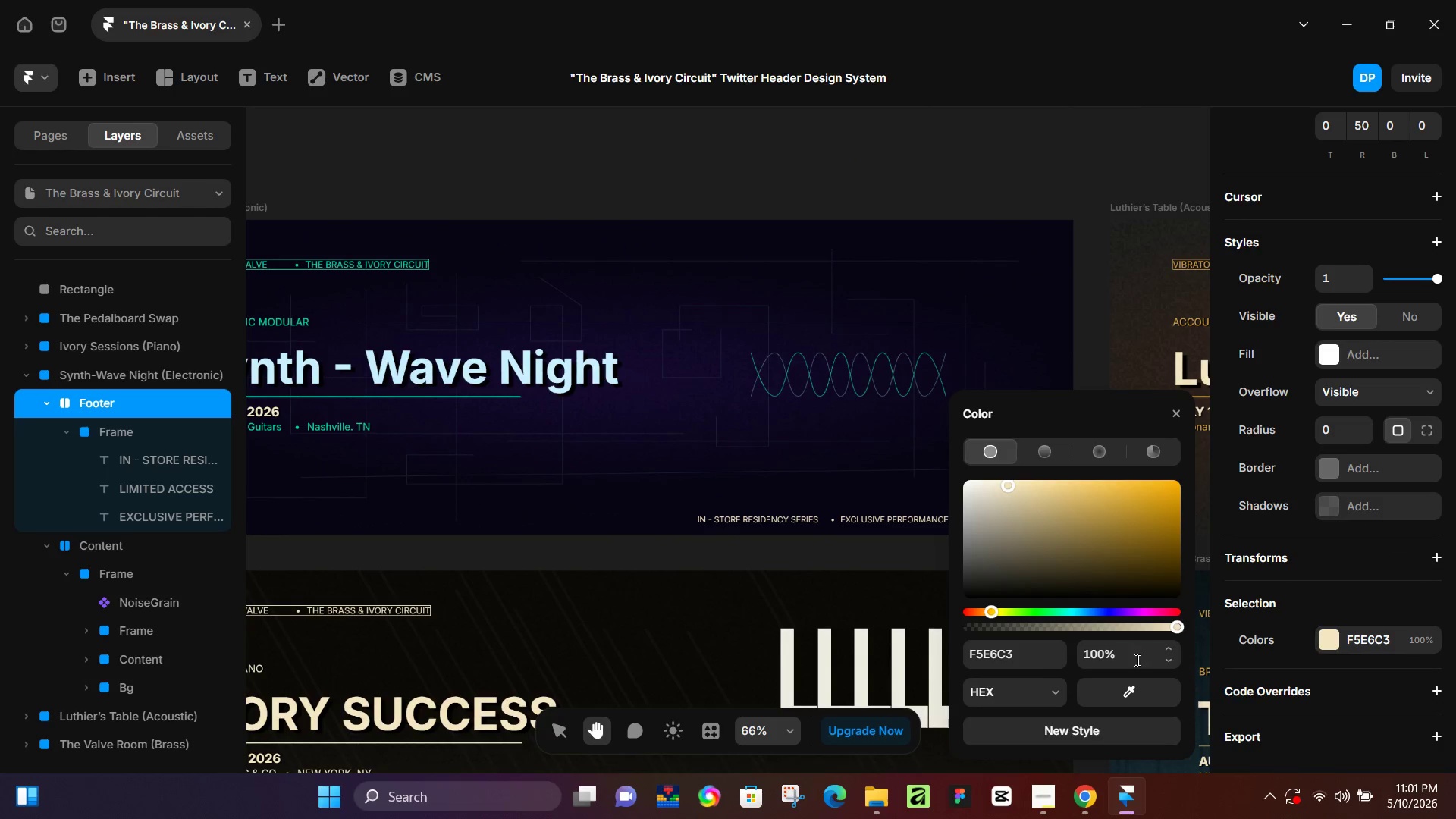 
left_click_drag(start_coordinate=[1125, 690], to_coordinate=[579, 360])
 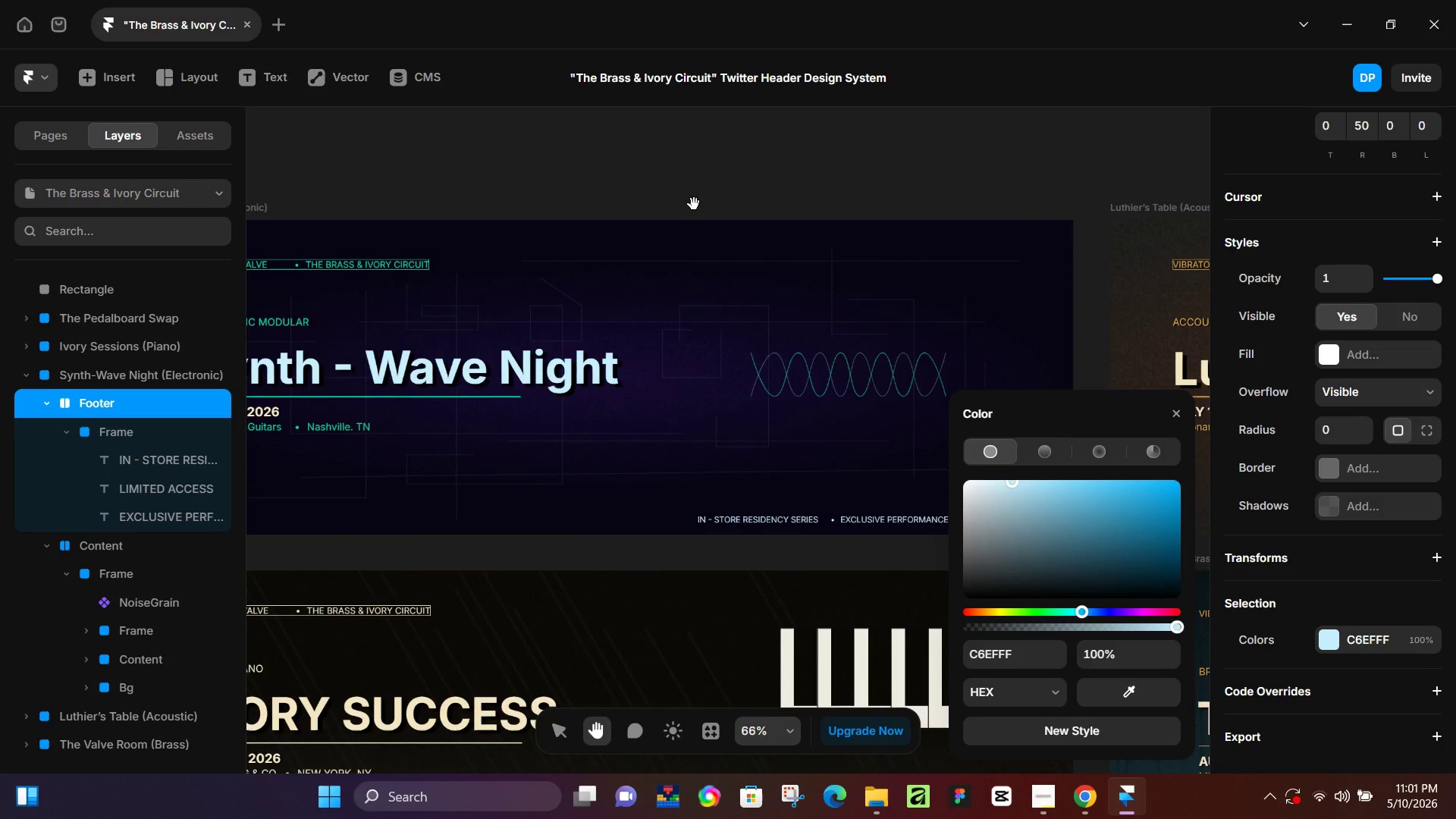 
left_click([696, 196])
 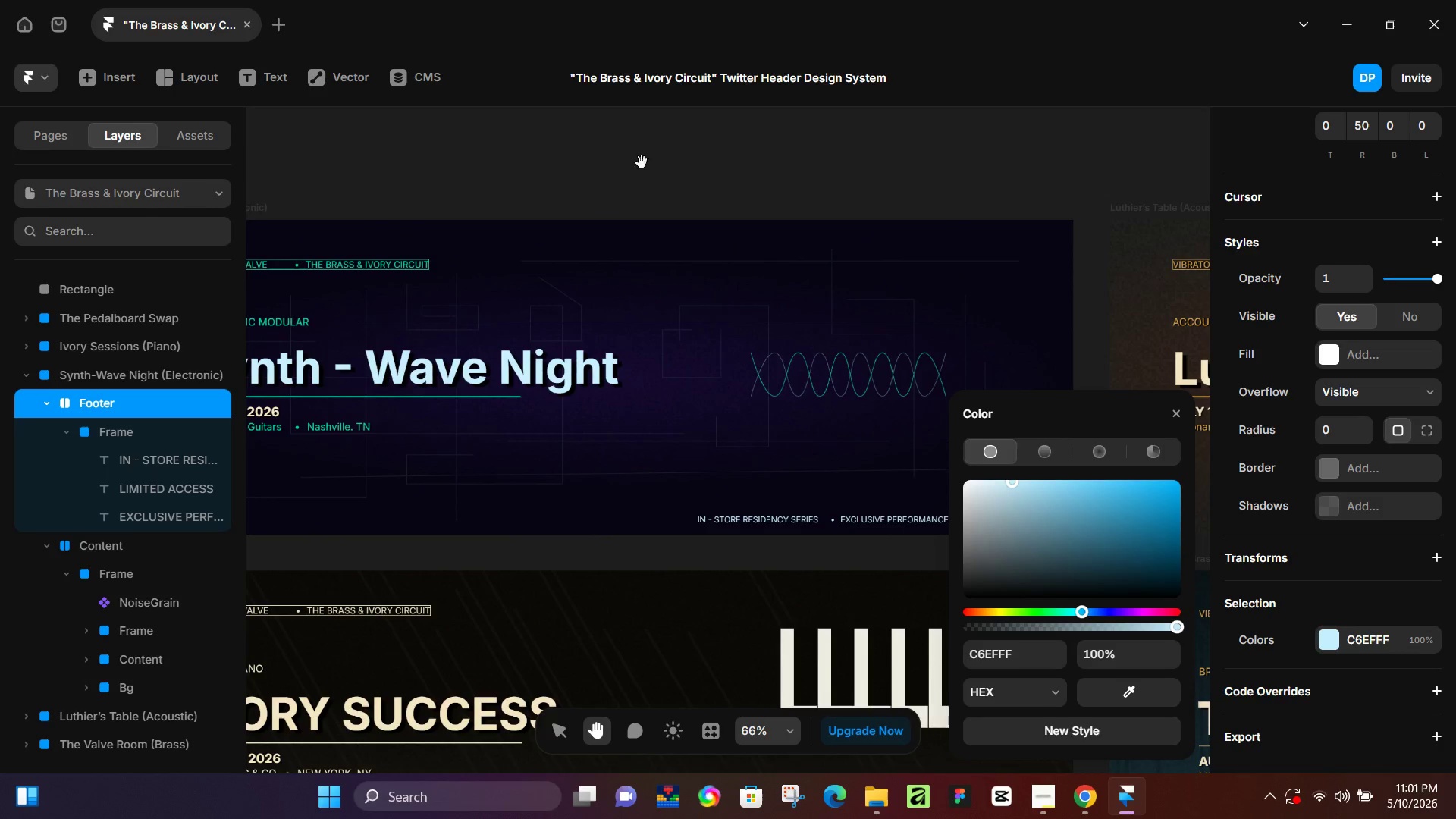 
hold_key(key=Space, duration=0.55)
 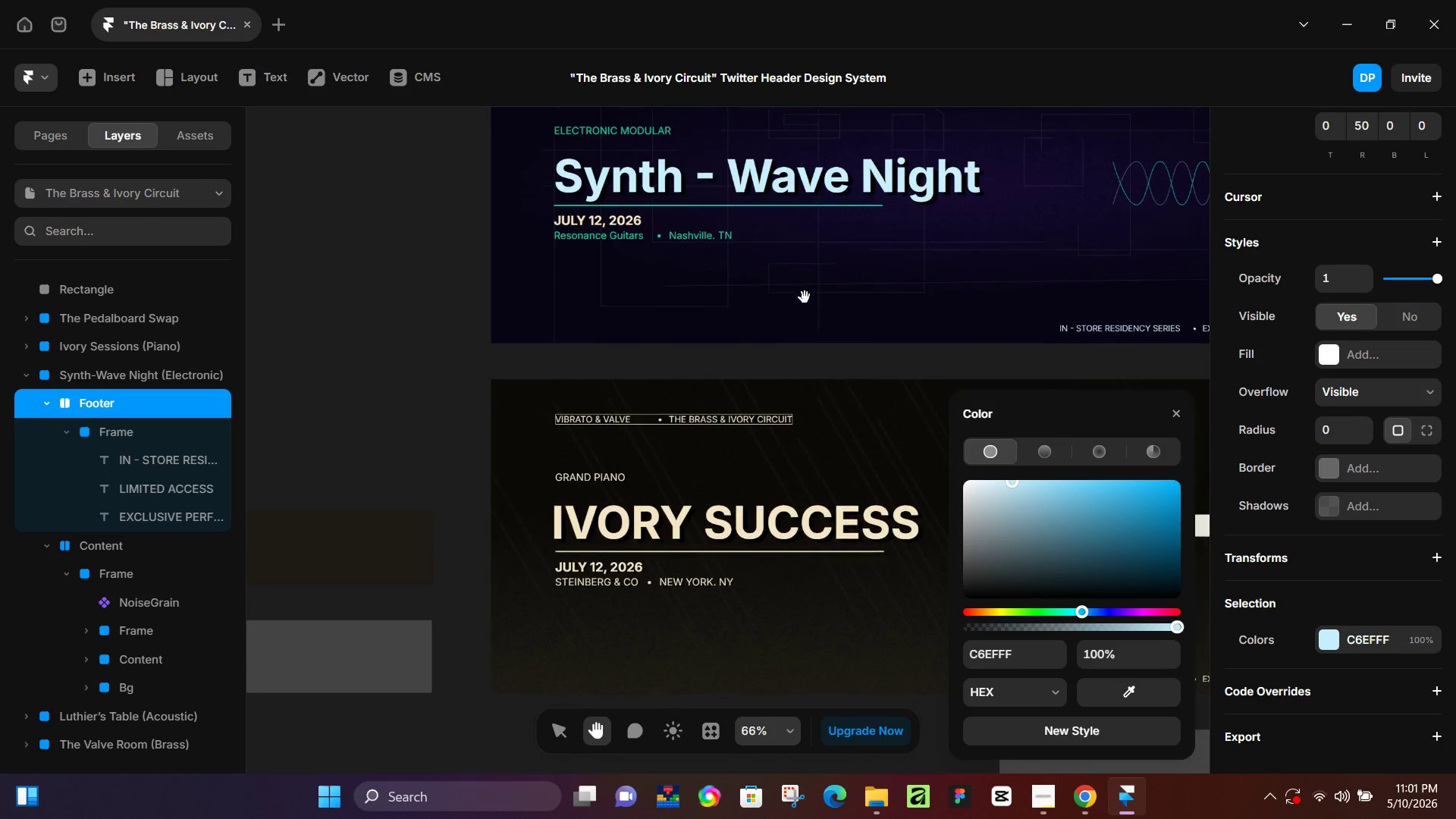 
left_click_drag(start_coordinate=[526, 170], to_coordinate=[887, 136])
 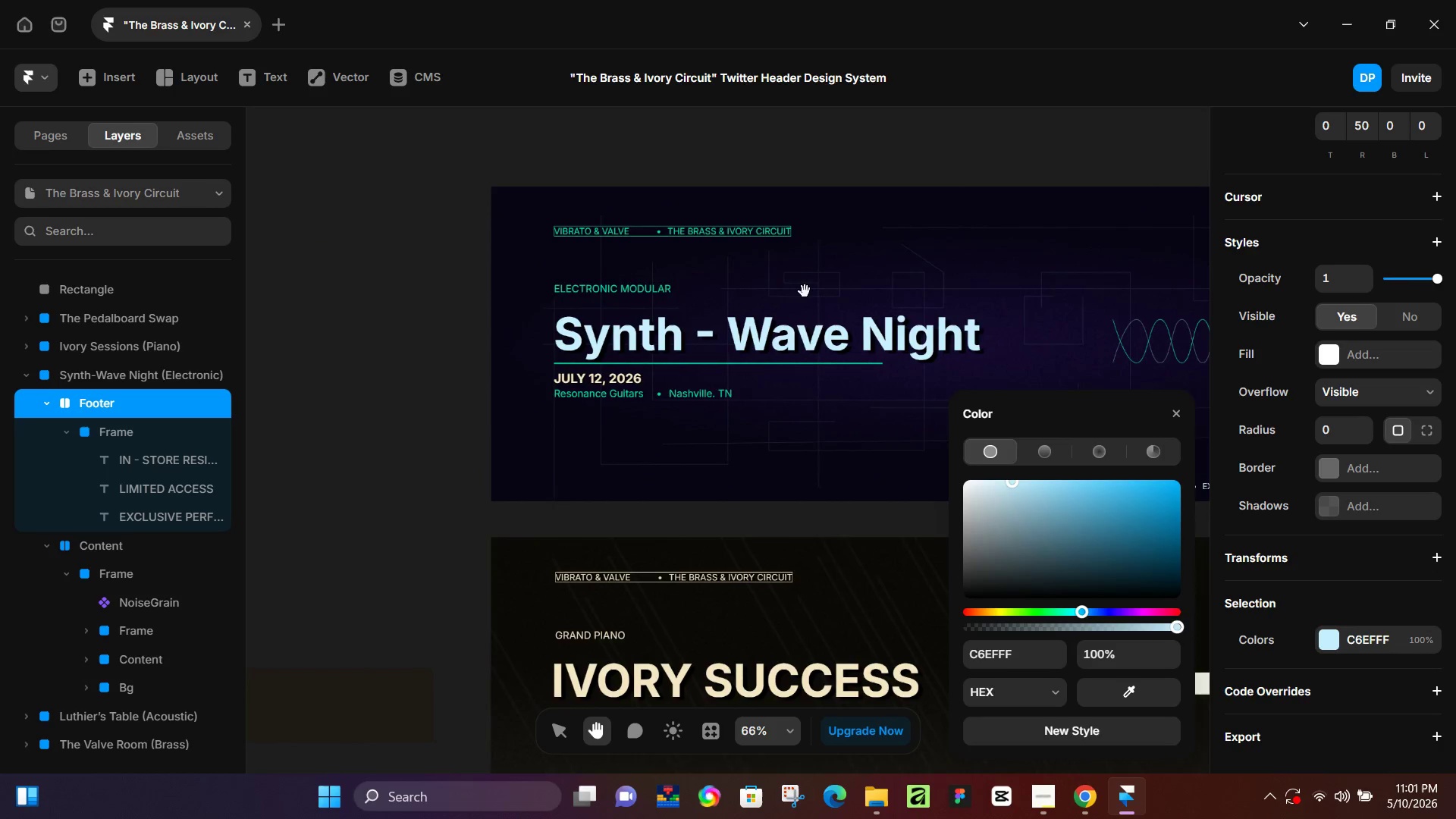 
key(Control+ControlLeft)
 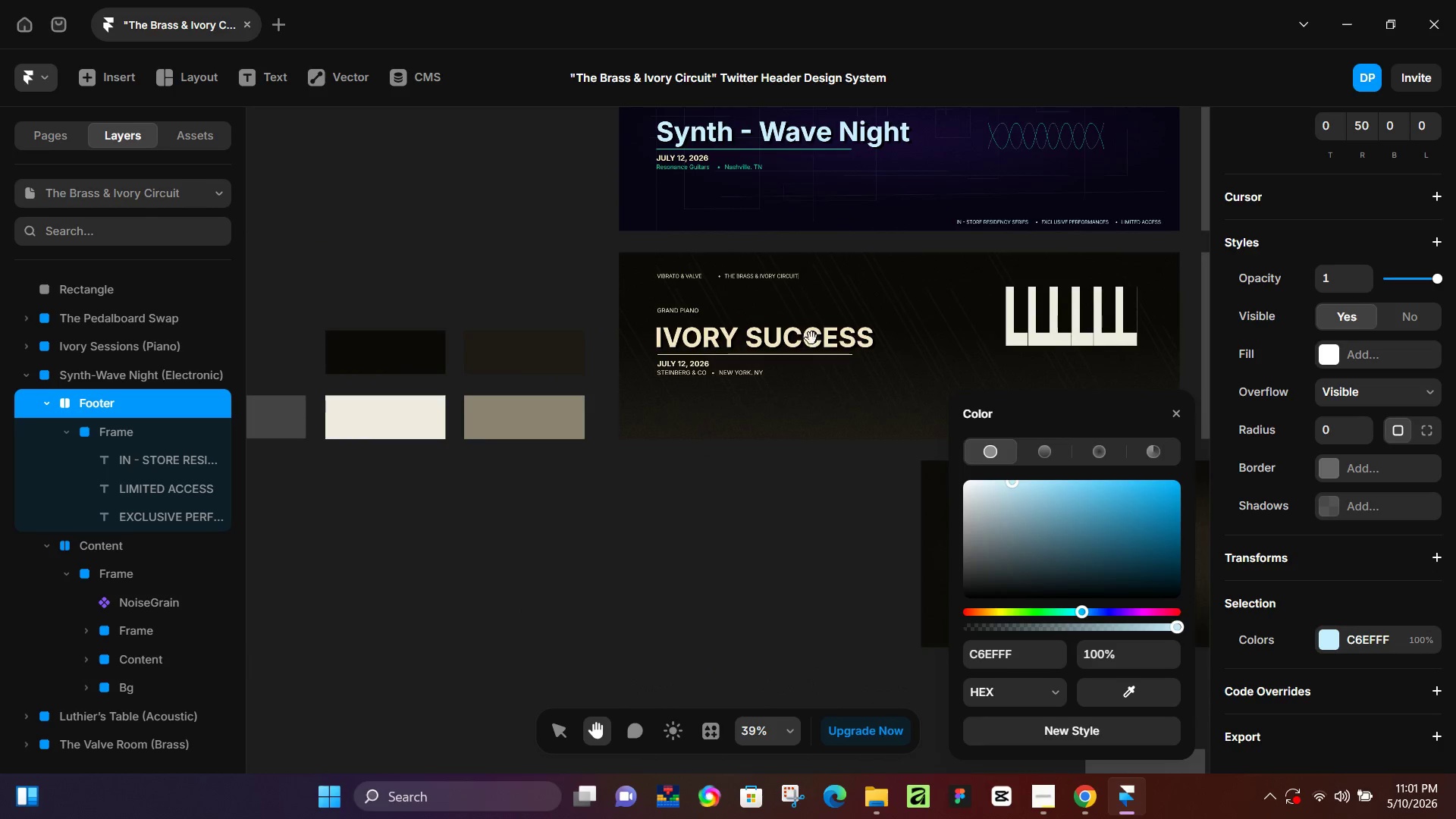 
hold_key(key=Space, duration=0.89)
 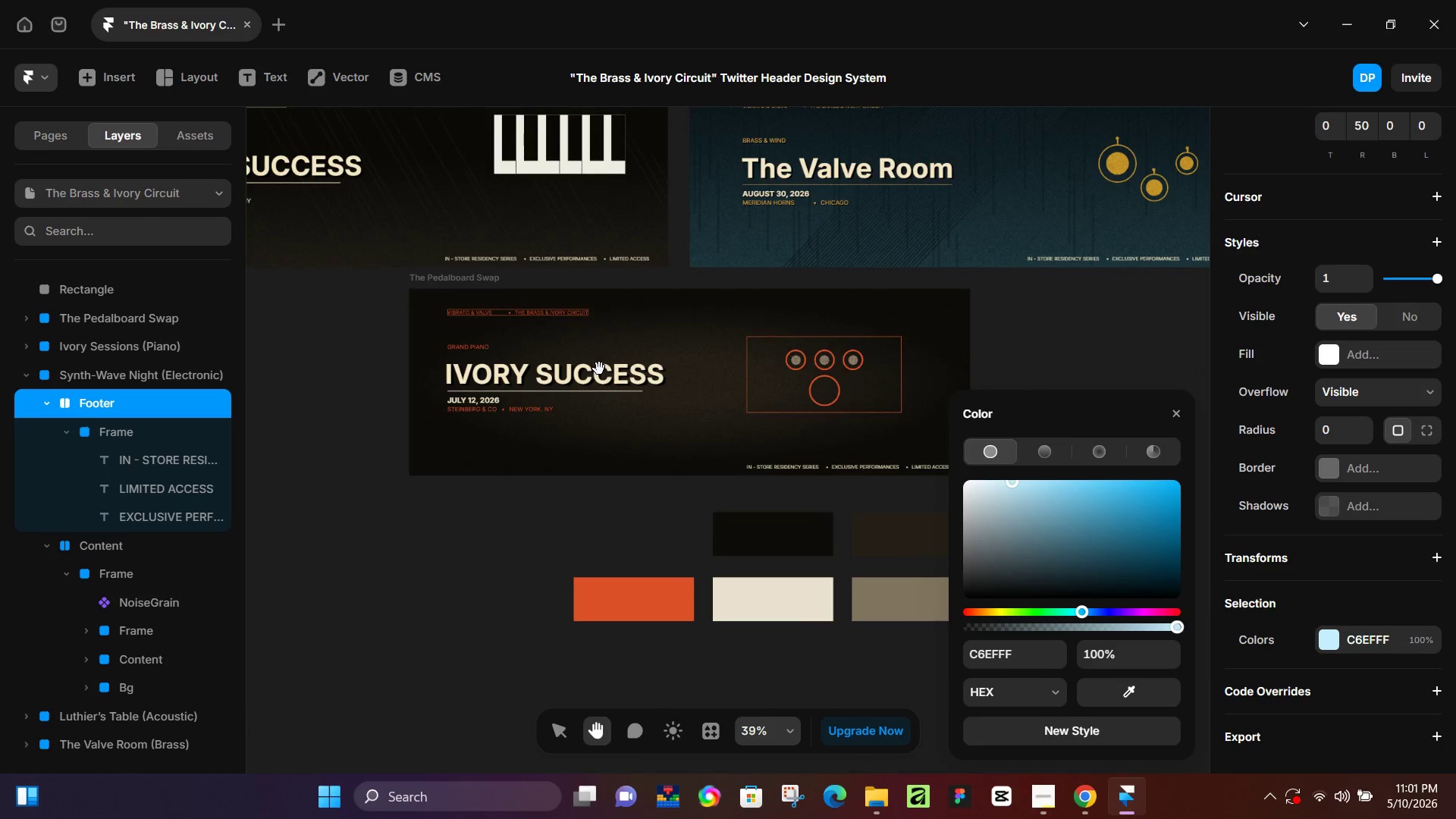 
scroll: coordinate [808, 299], scroll_direction: down, amount: 15.0
 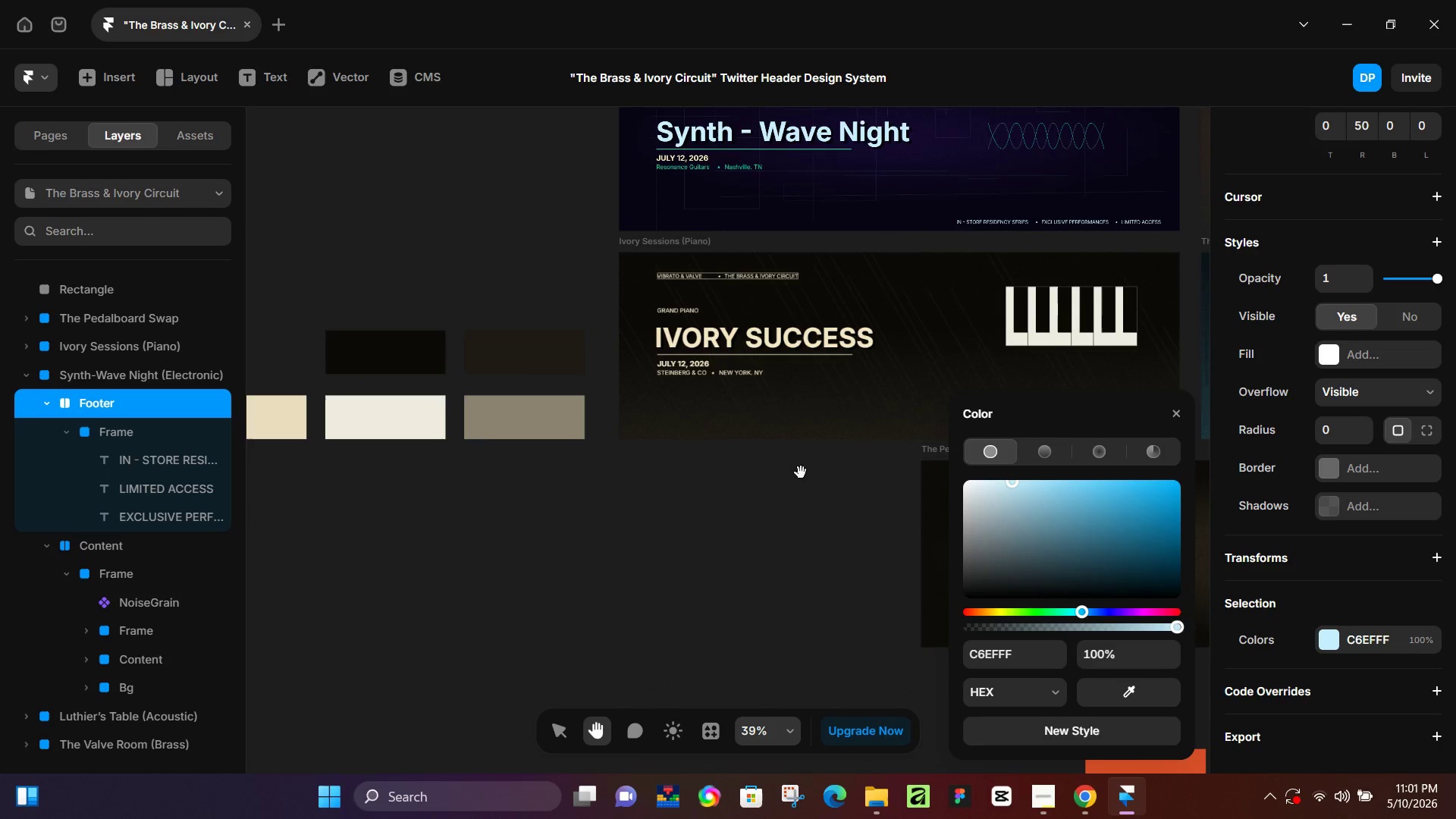 
left_click_drag(start_coordinate=[826, 510], to_coordinate=[314, 337])
 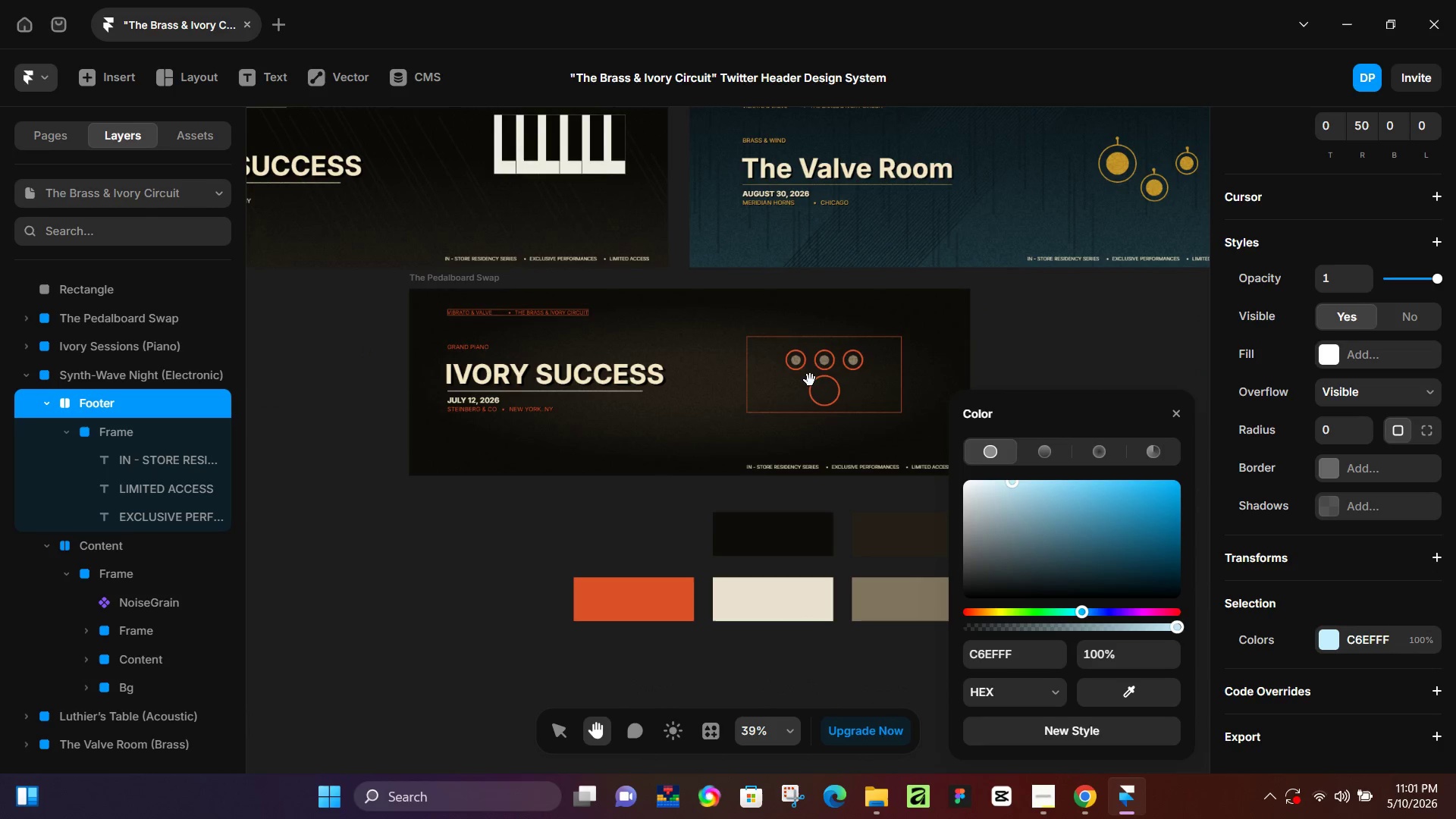 
hold_key(key=Space, duration=1.52)
 